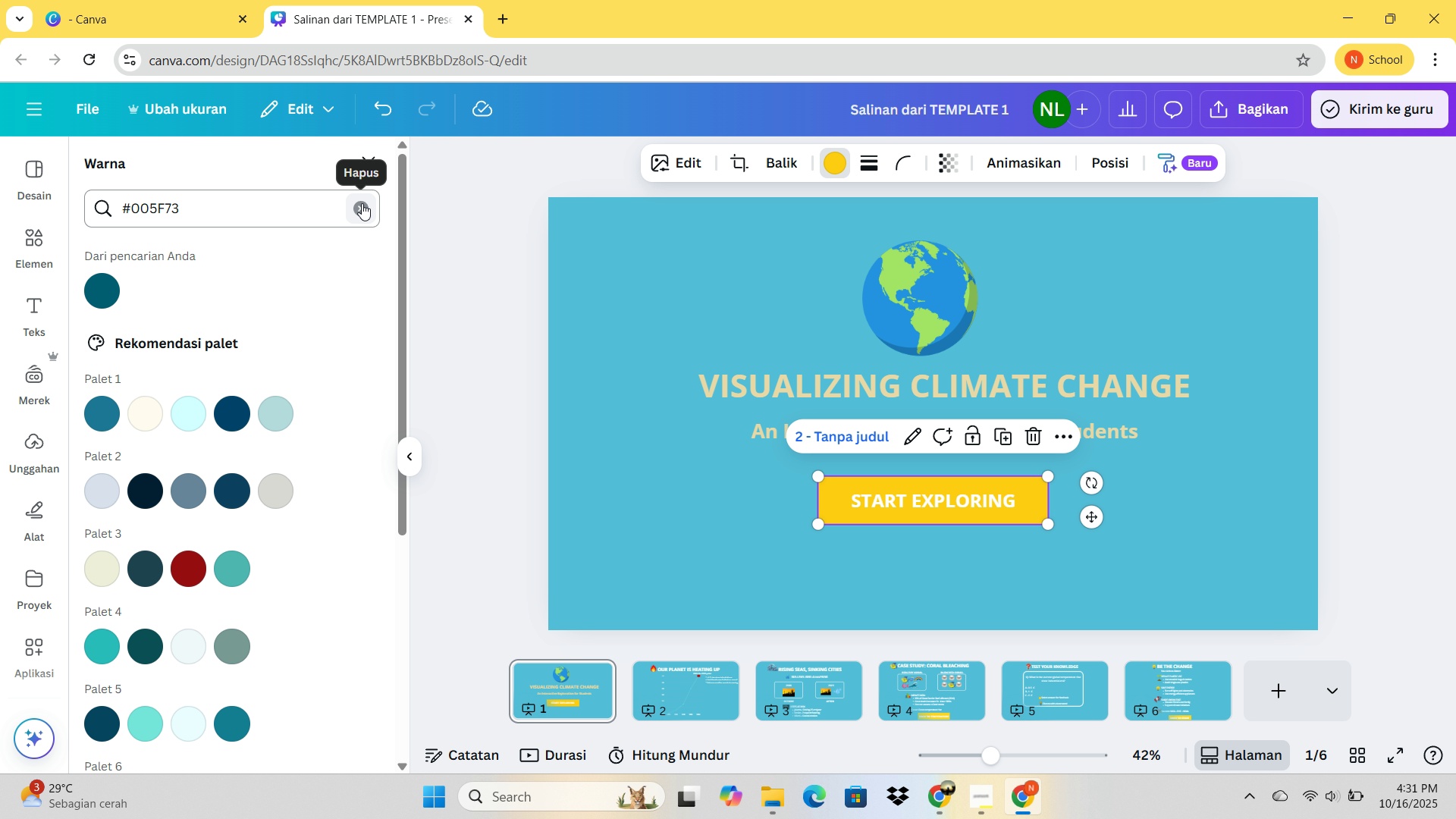 
scroll: coordinate [322, 287], scroll_direction: none, amount: 0.0
 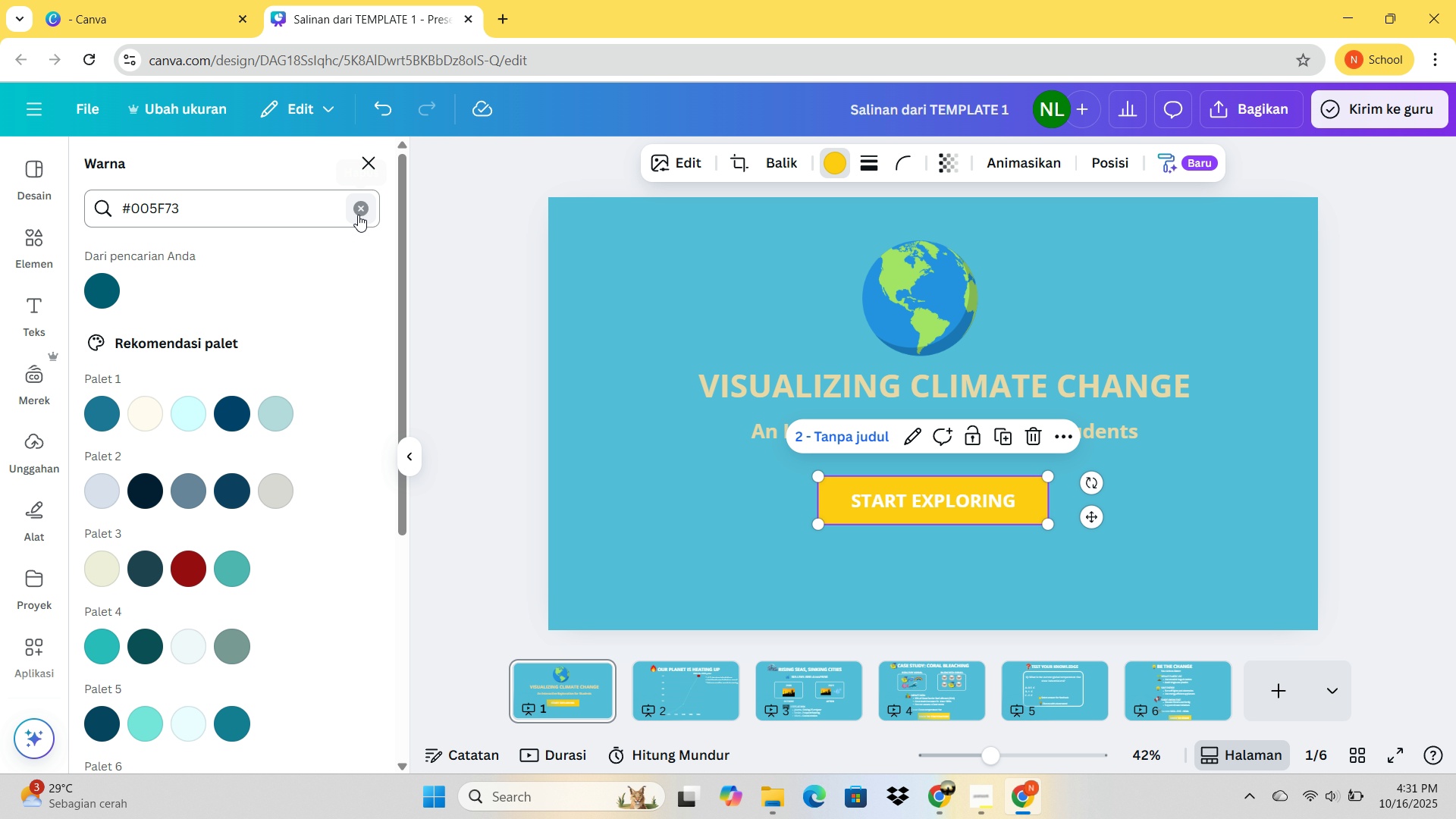 
left_click([358, 215])
 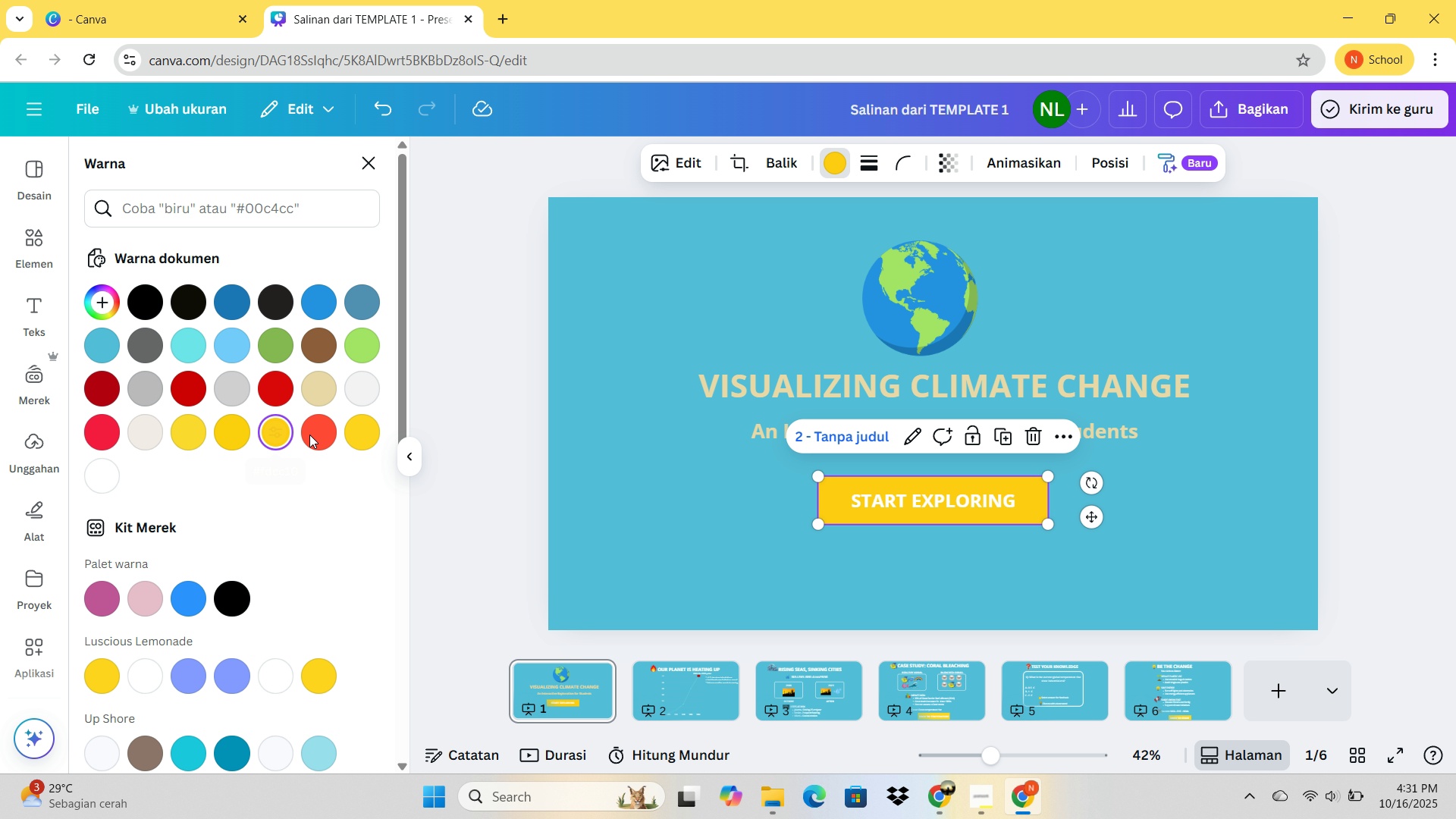 
scroll: coordinate [333, 460], scroll_direction: down, amount: 6.0
 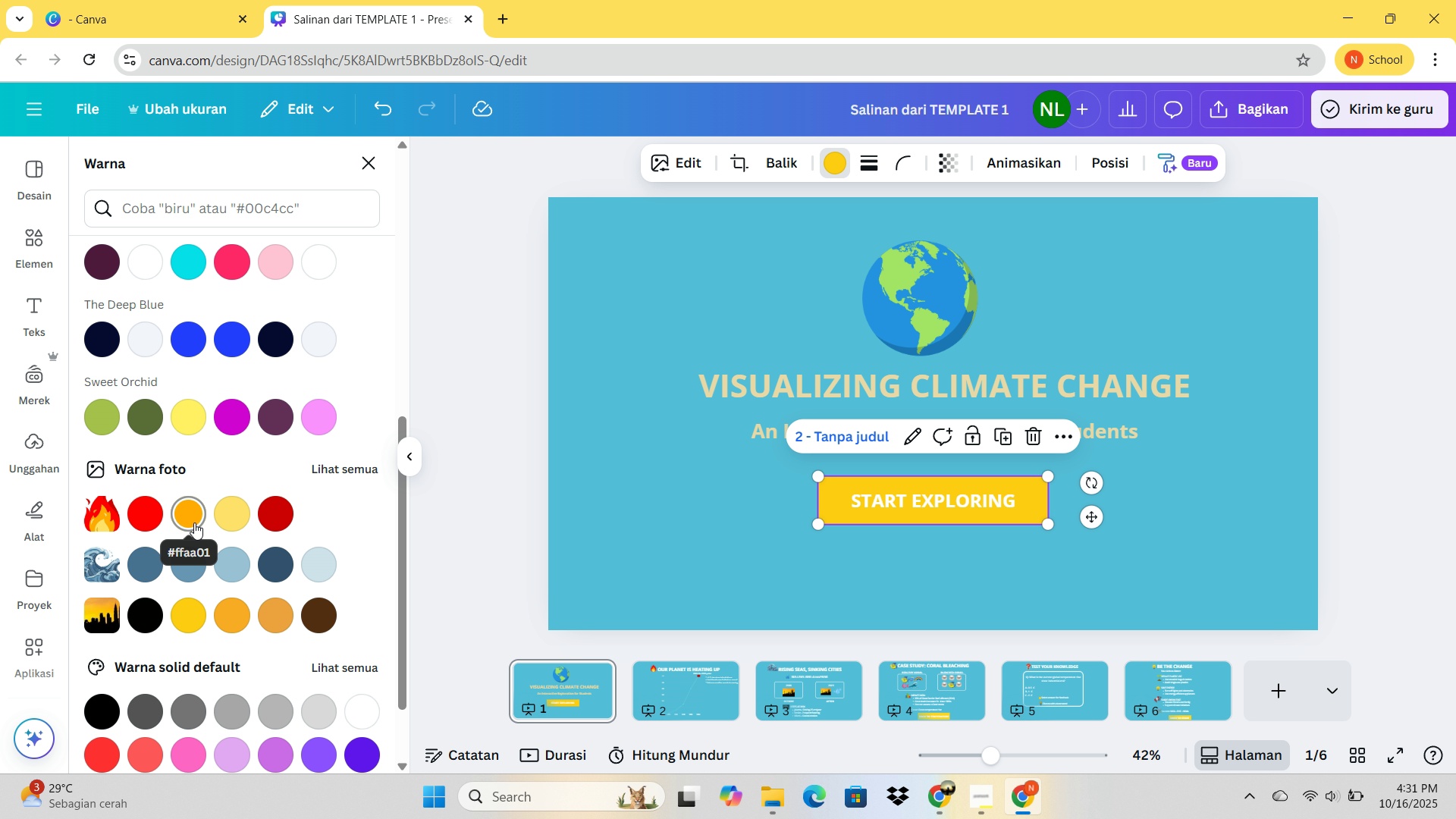 
left_click([194, 522])
 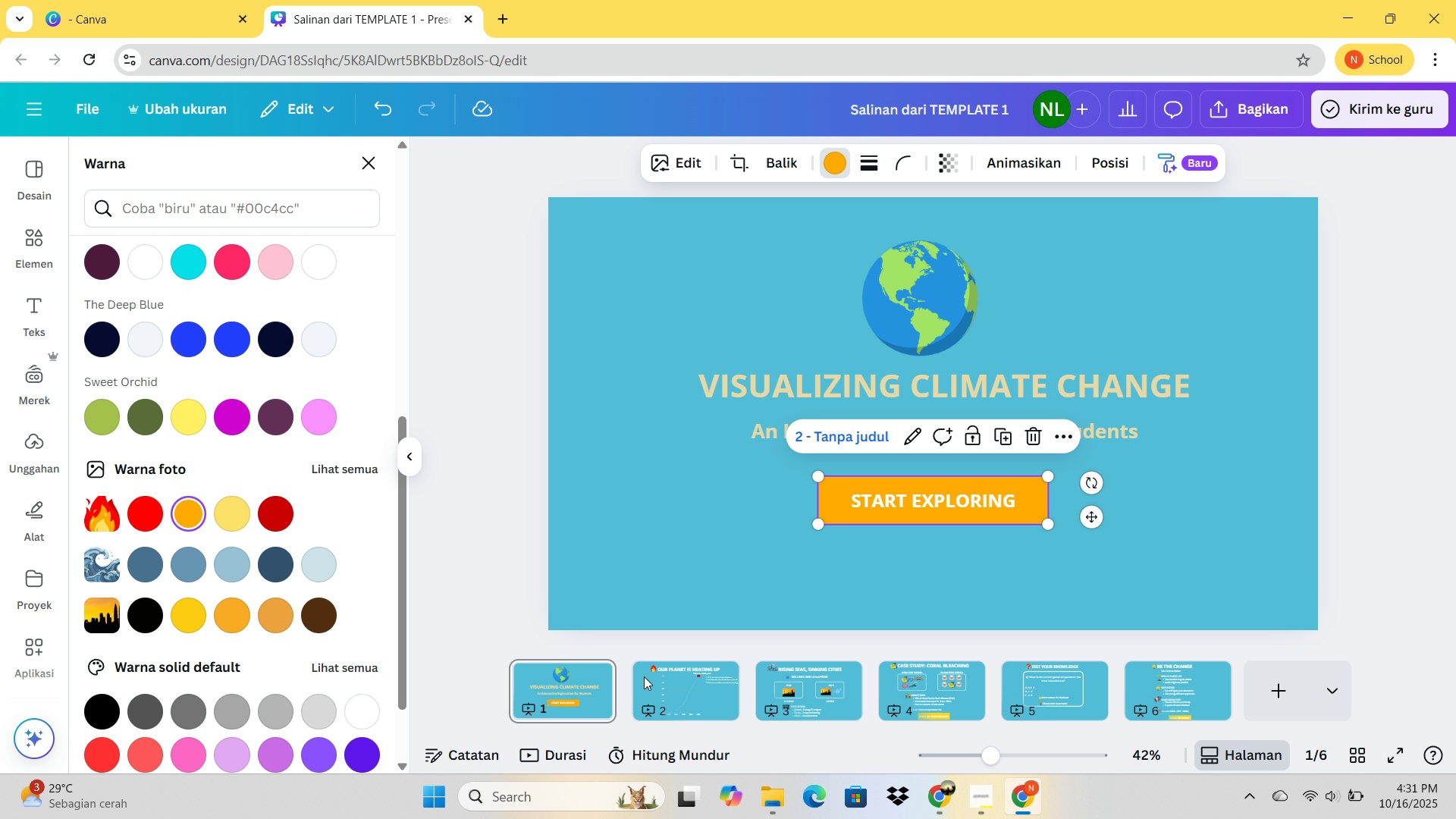 
left_click([701, 687])
 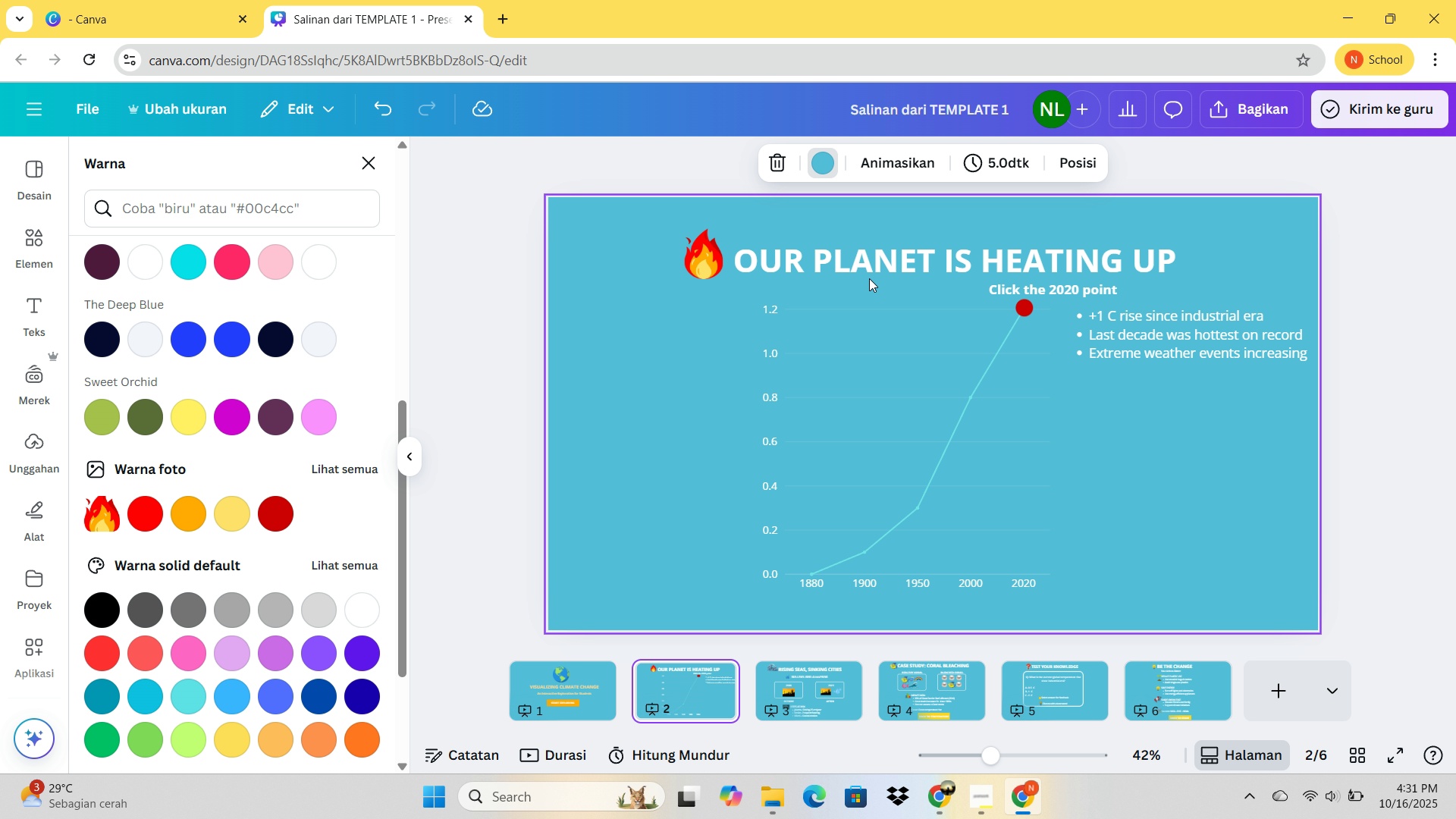 
left_click([865, 271])
 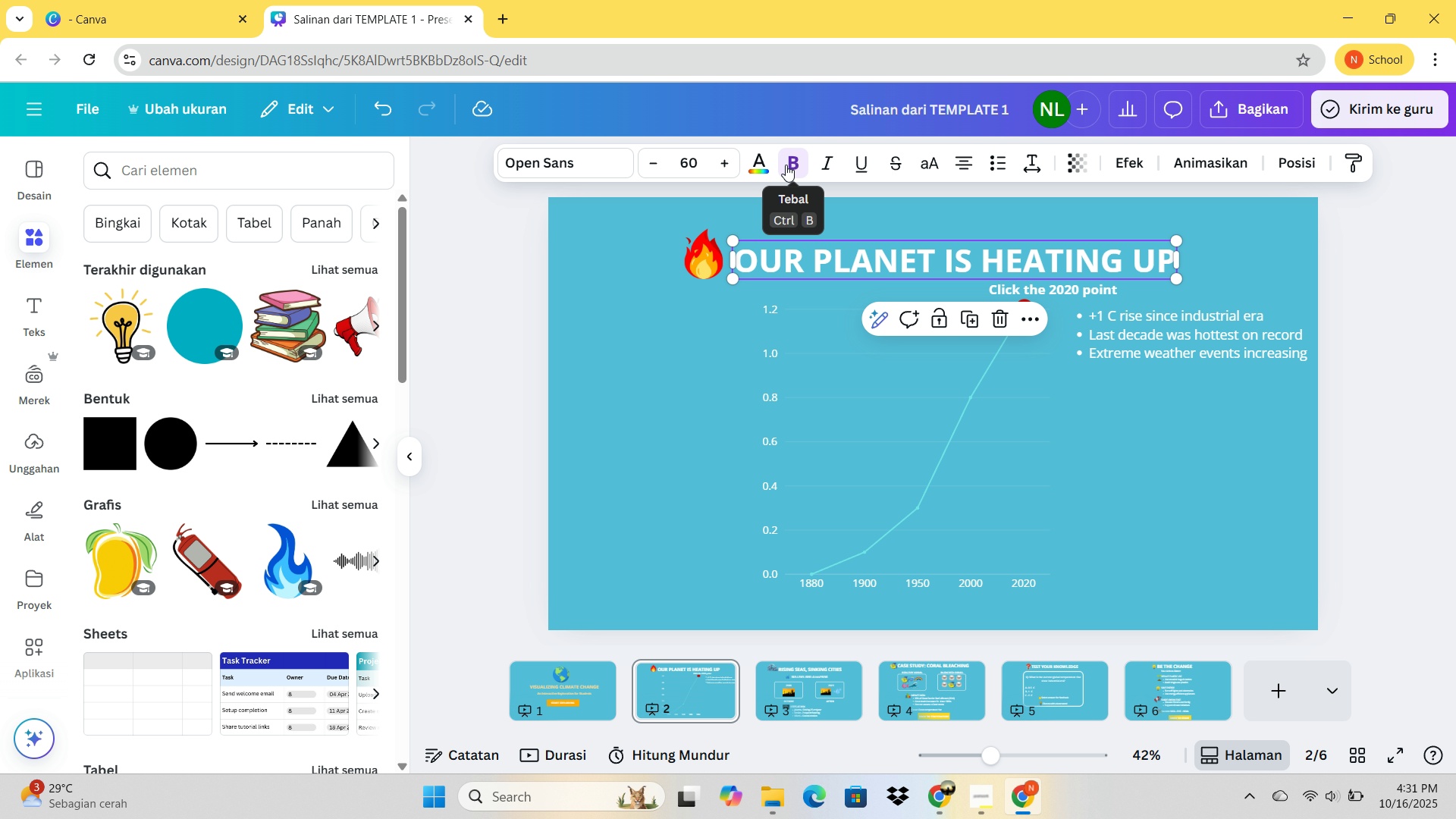 
left_click([770, 162])
 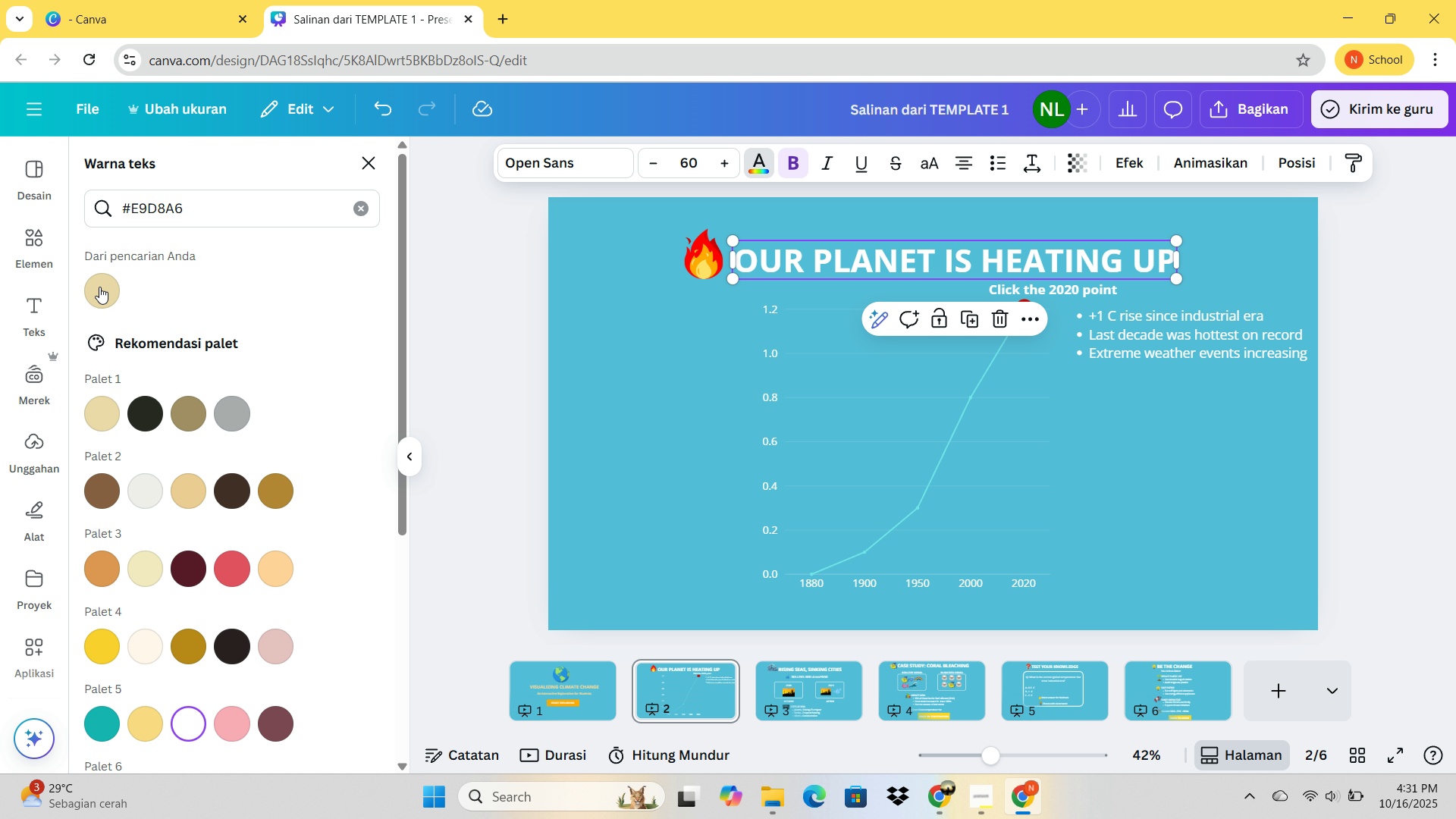 
left_click([100, 290])
 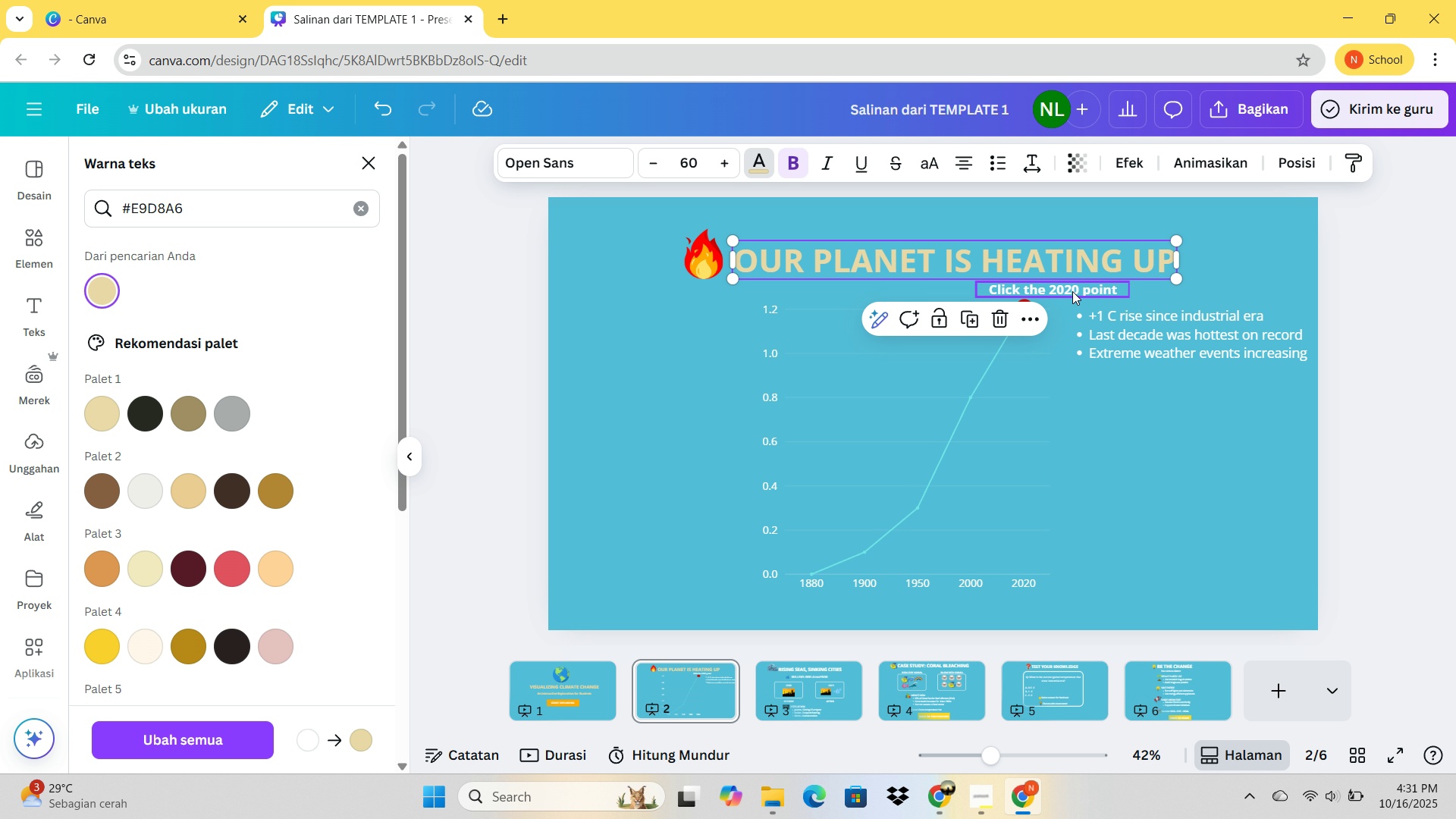 
left_click([1072, 291])
 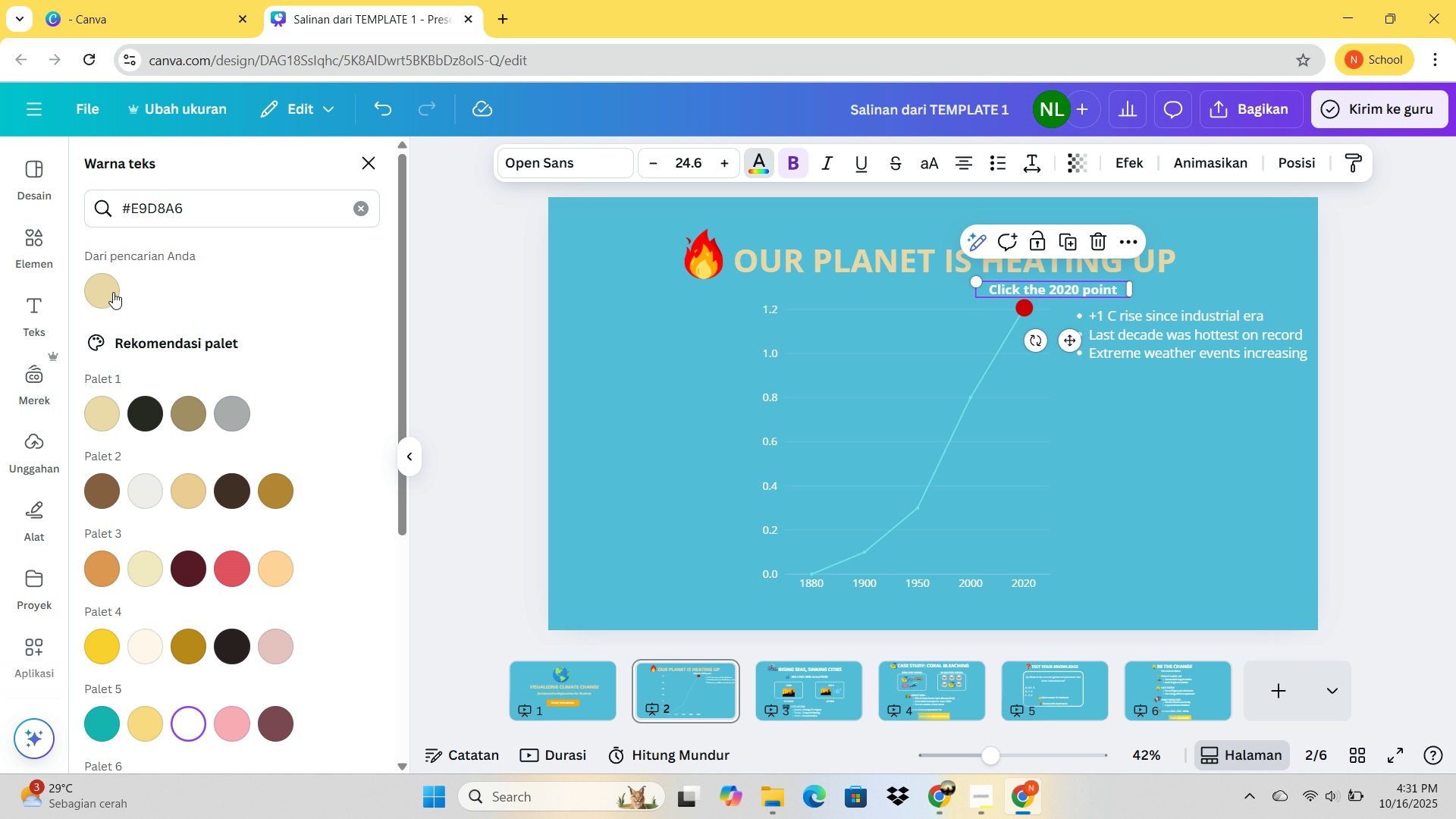 
left_click([110, 287])
 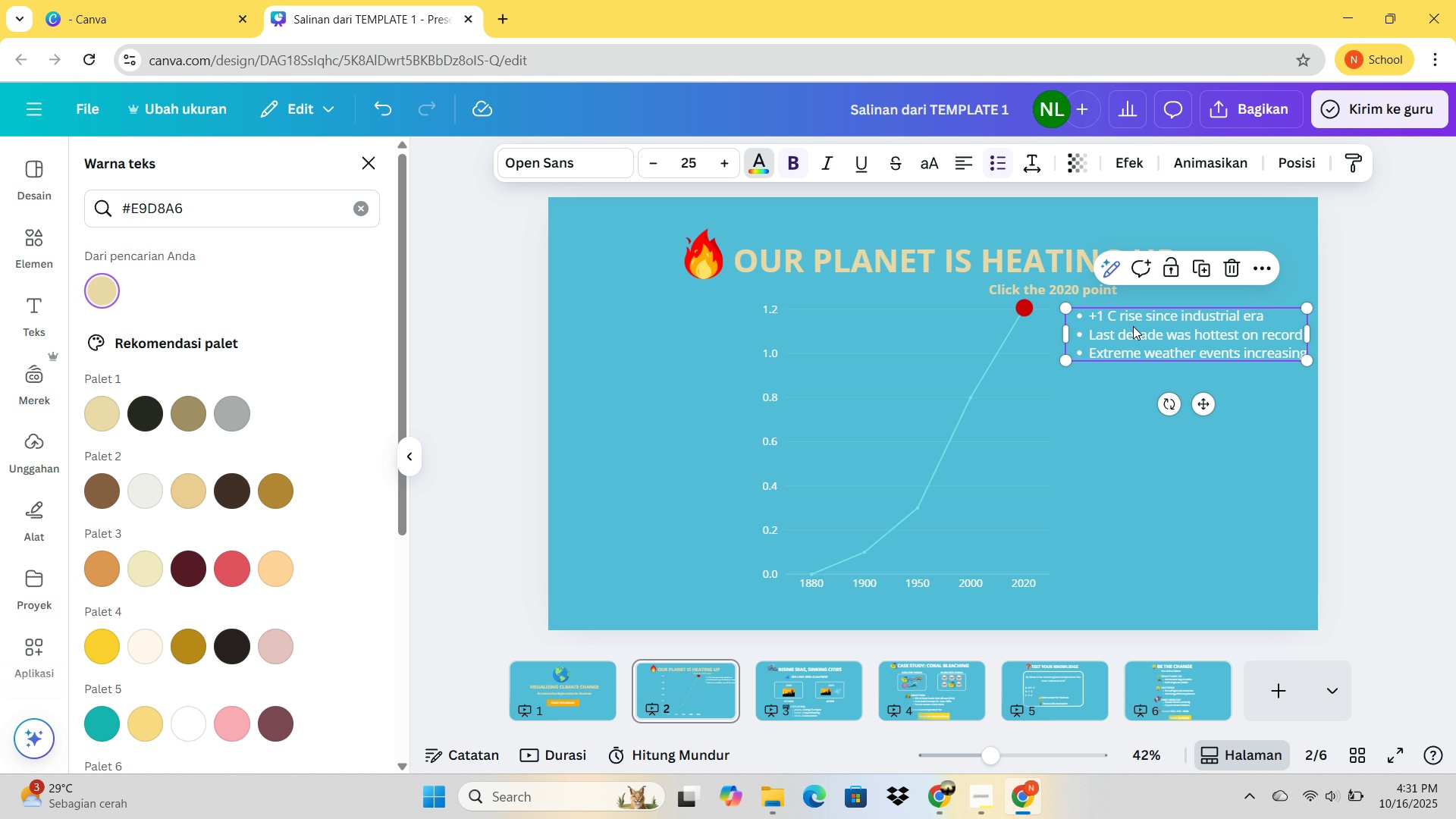 
left_click([1133, 326])
 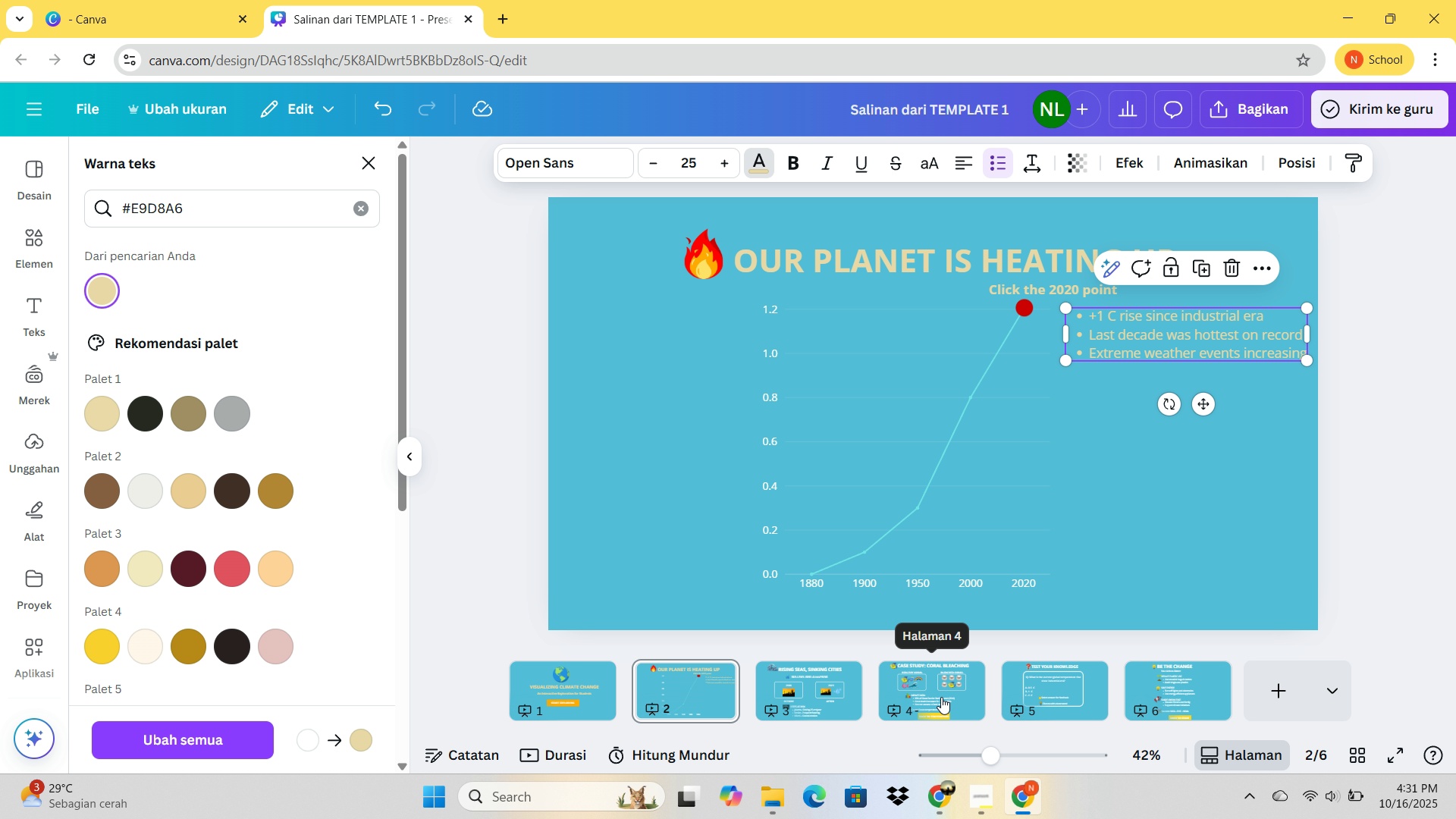 
left_click([802, 693])
 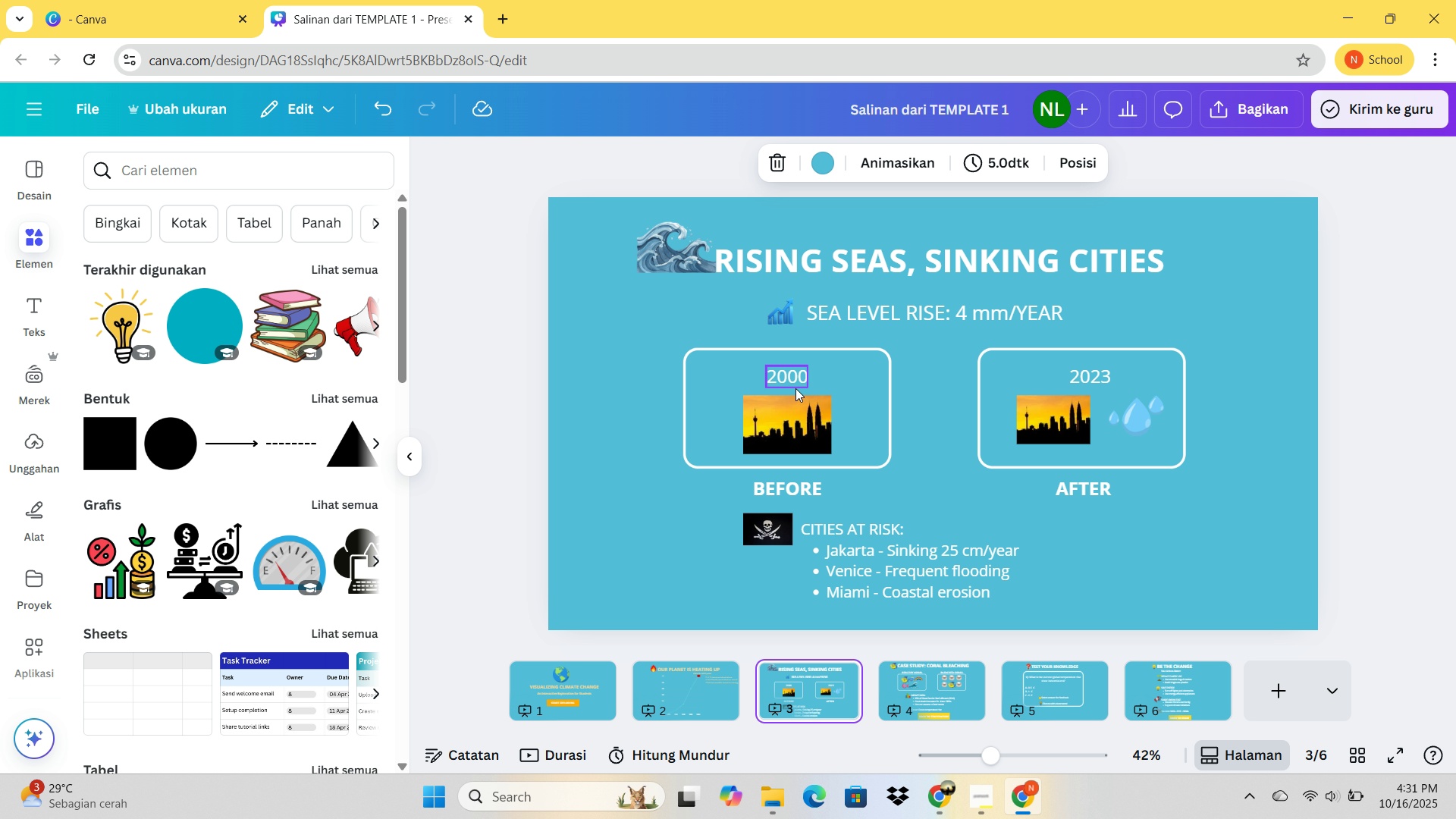 
left_click([829, 275])
 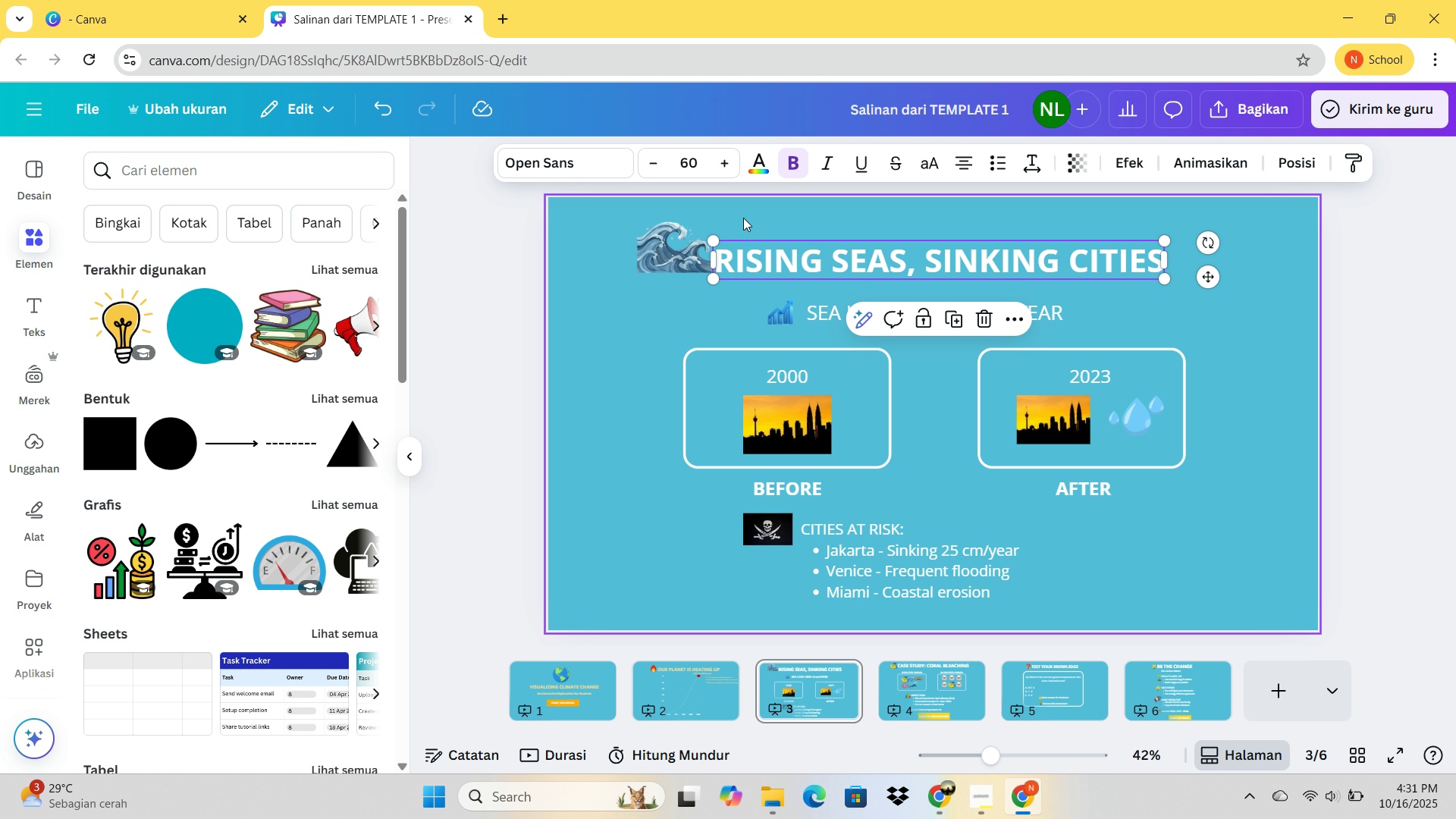 
left_click([764, 174])
 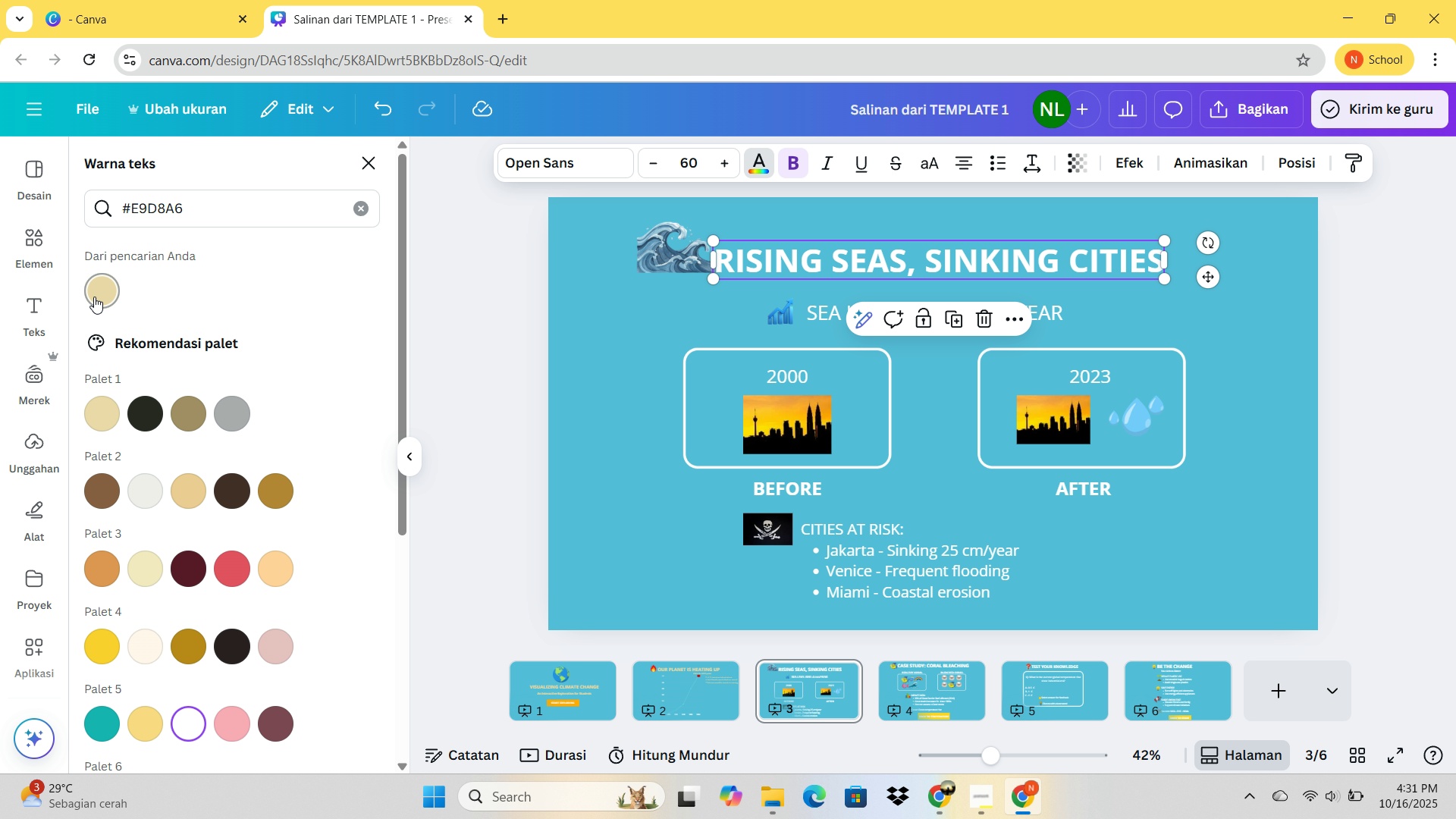 
left_click([94, 297])
 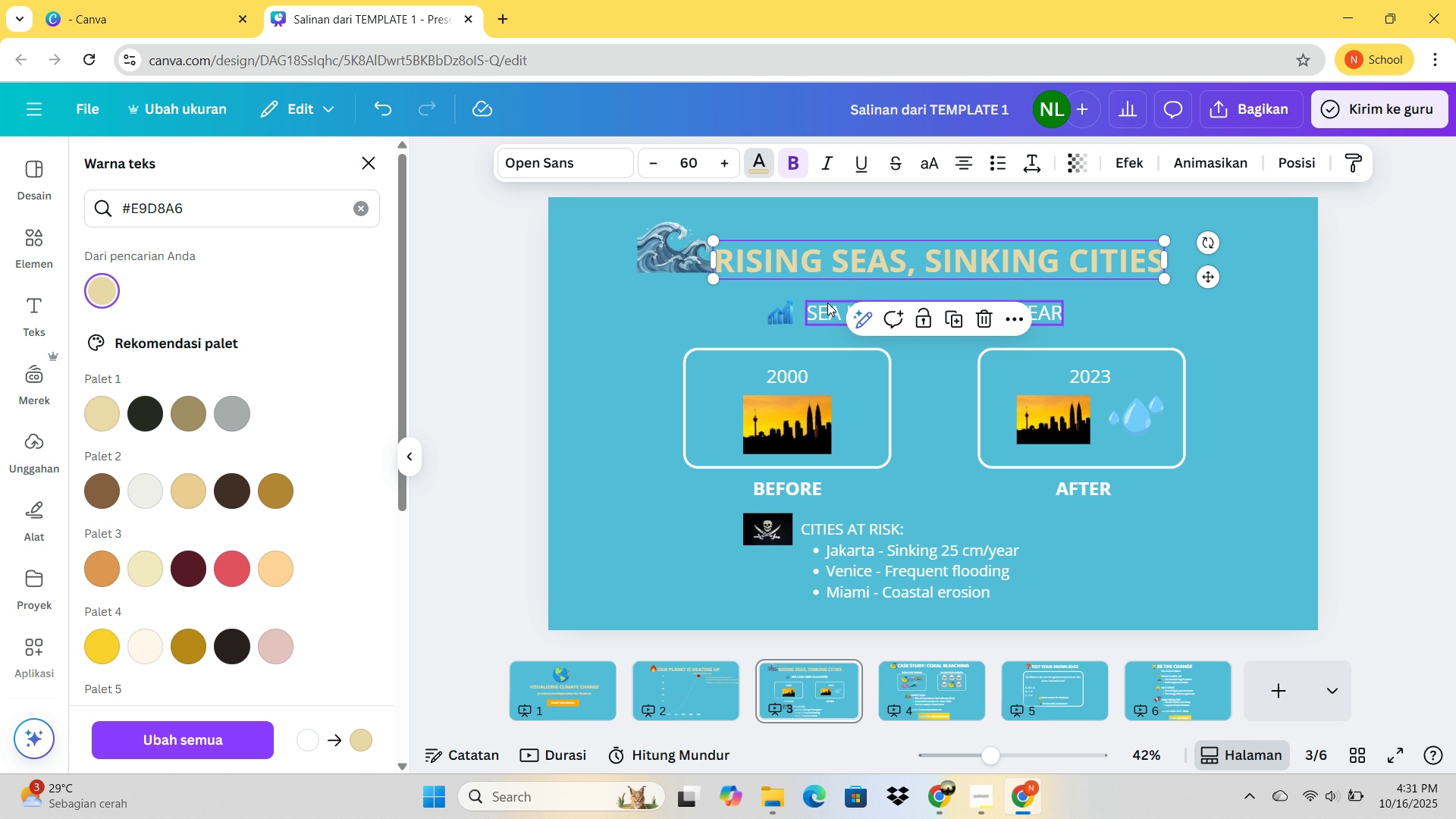 
left_click([825, 315])
 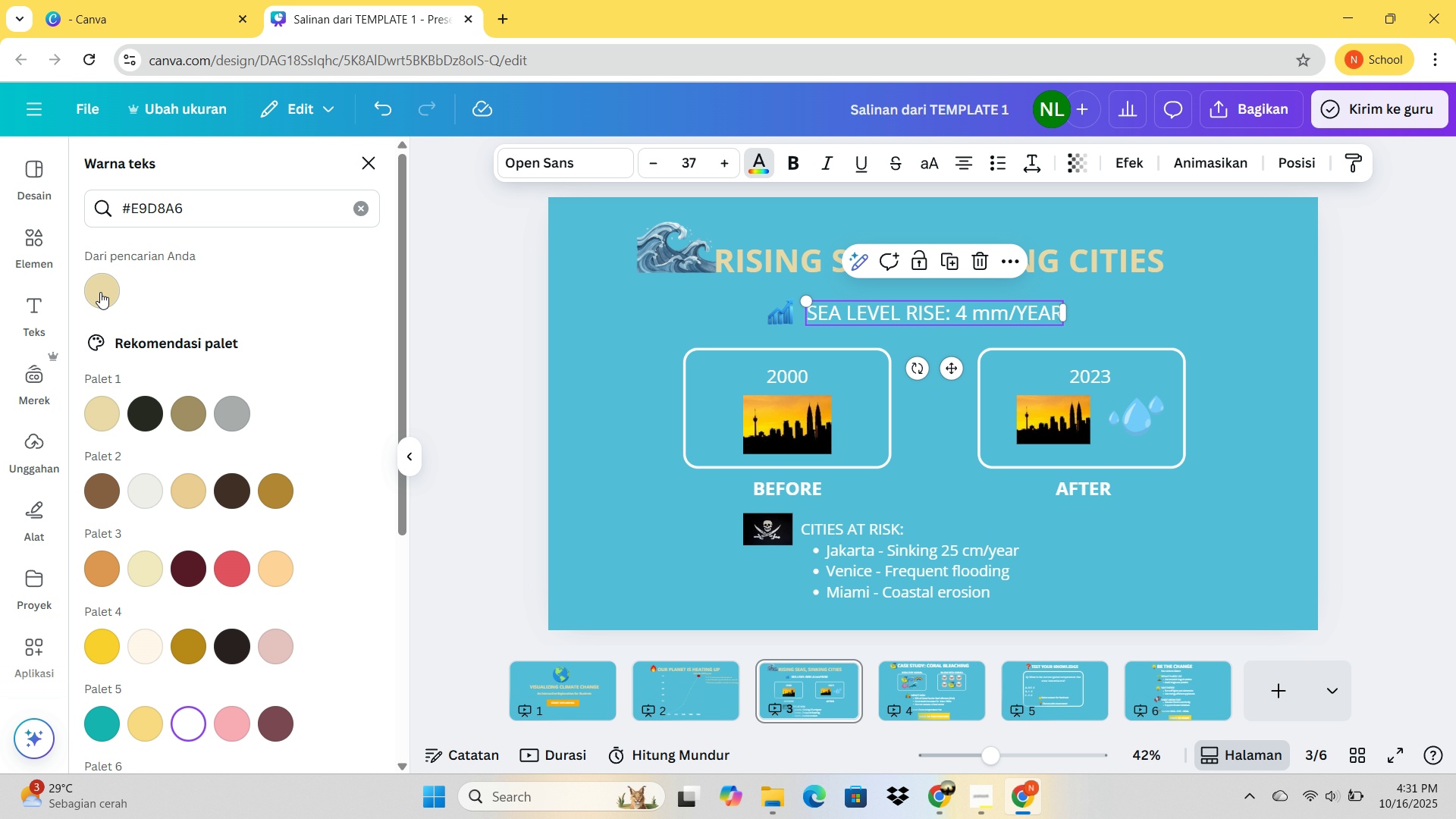 
left_click([100, 292])
 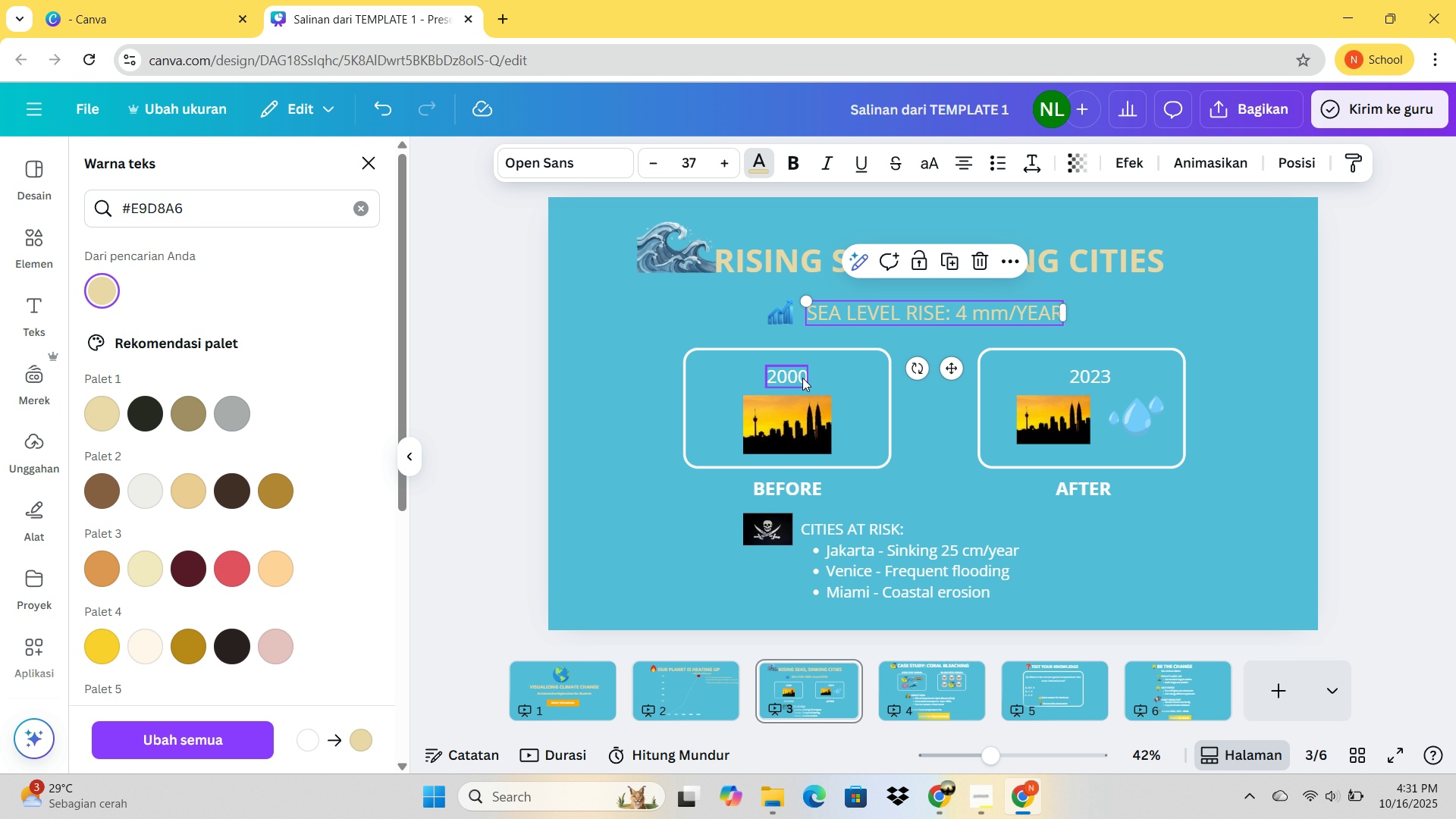 
left_click([802, 378])
 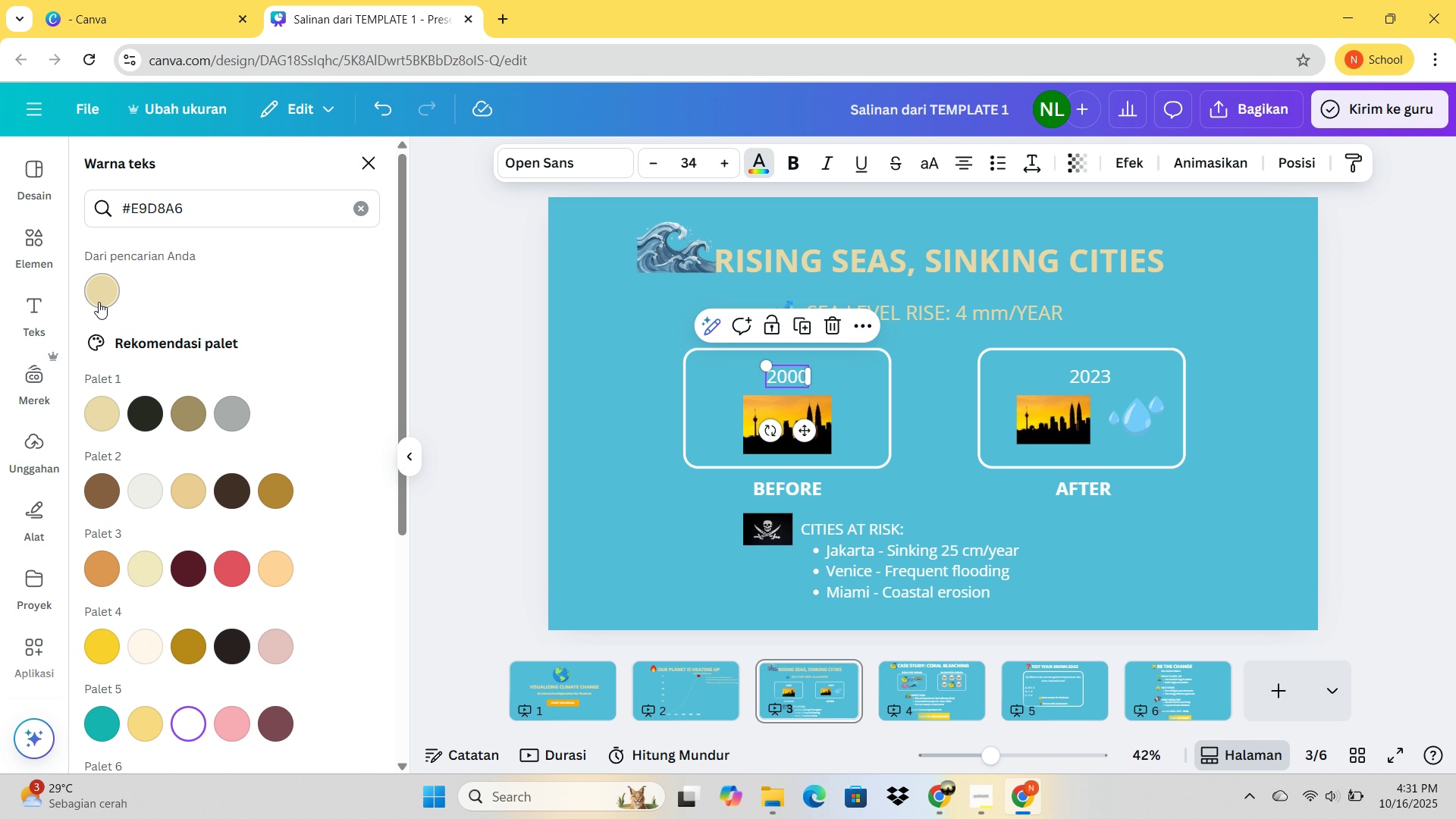 
left_click([99, 302])
 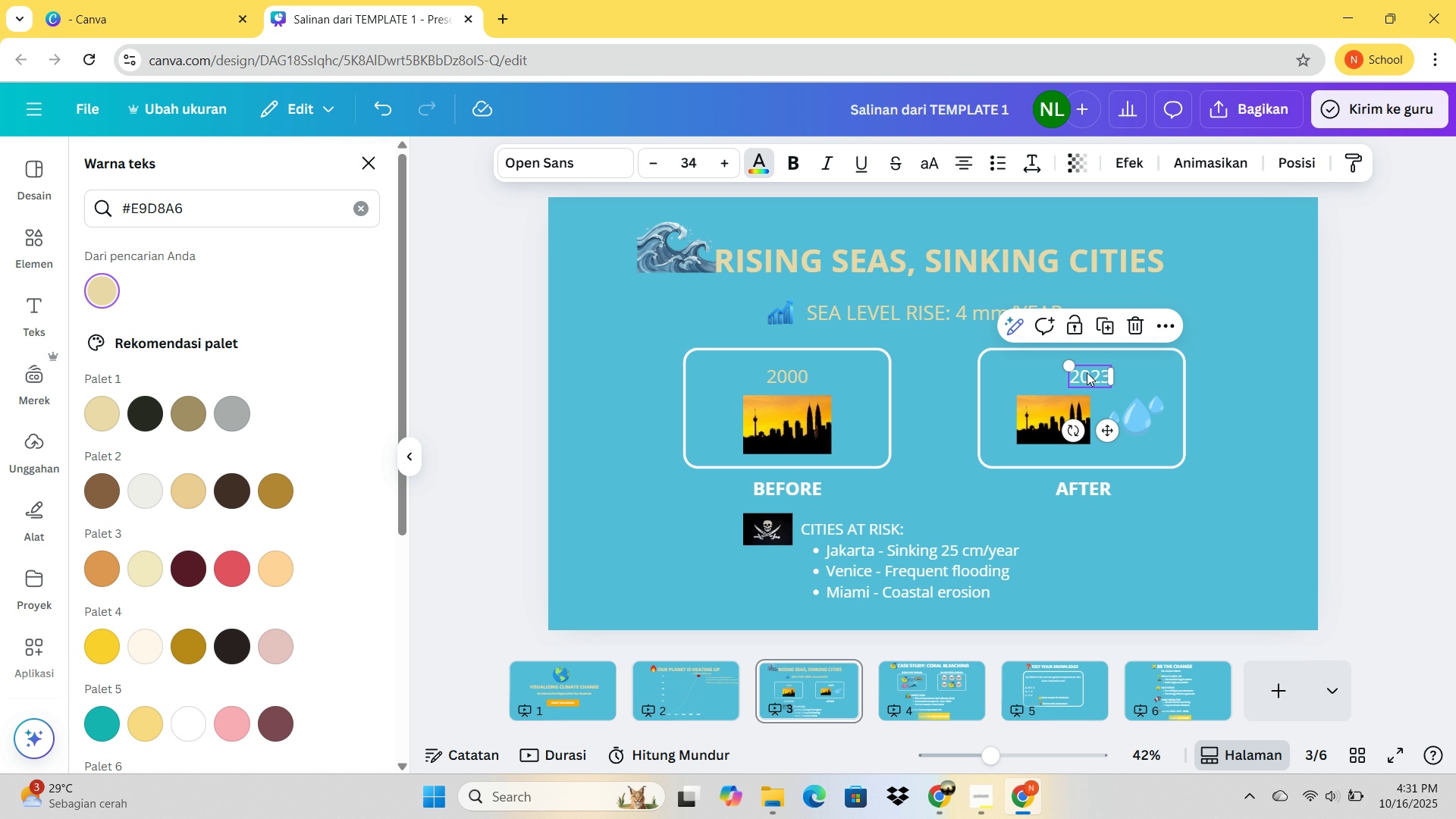 
left_click([1087, 372])
 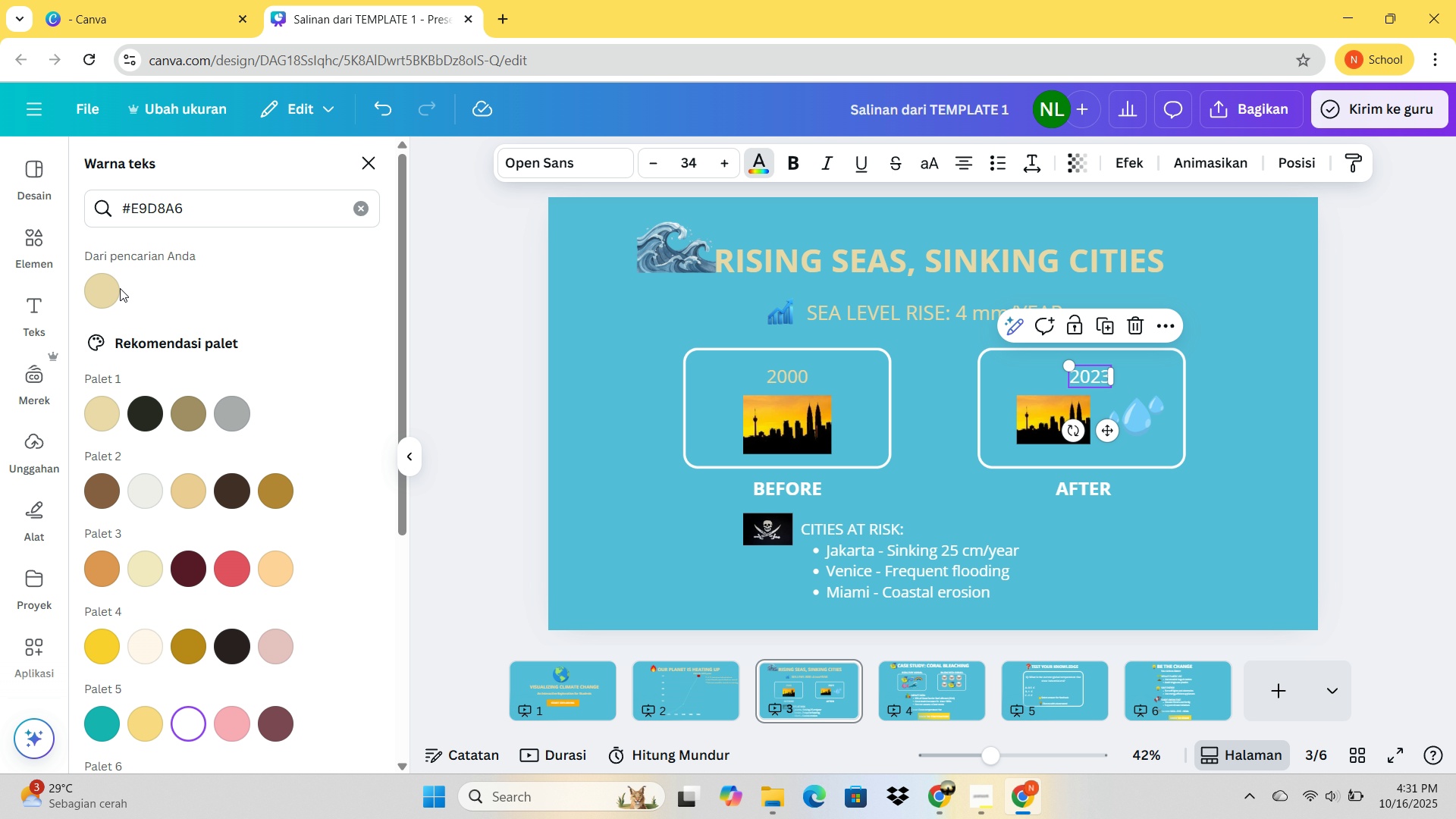 
left_click([112, 285])
 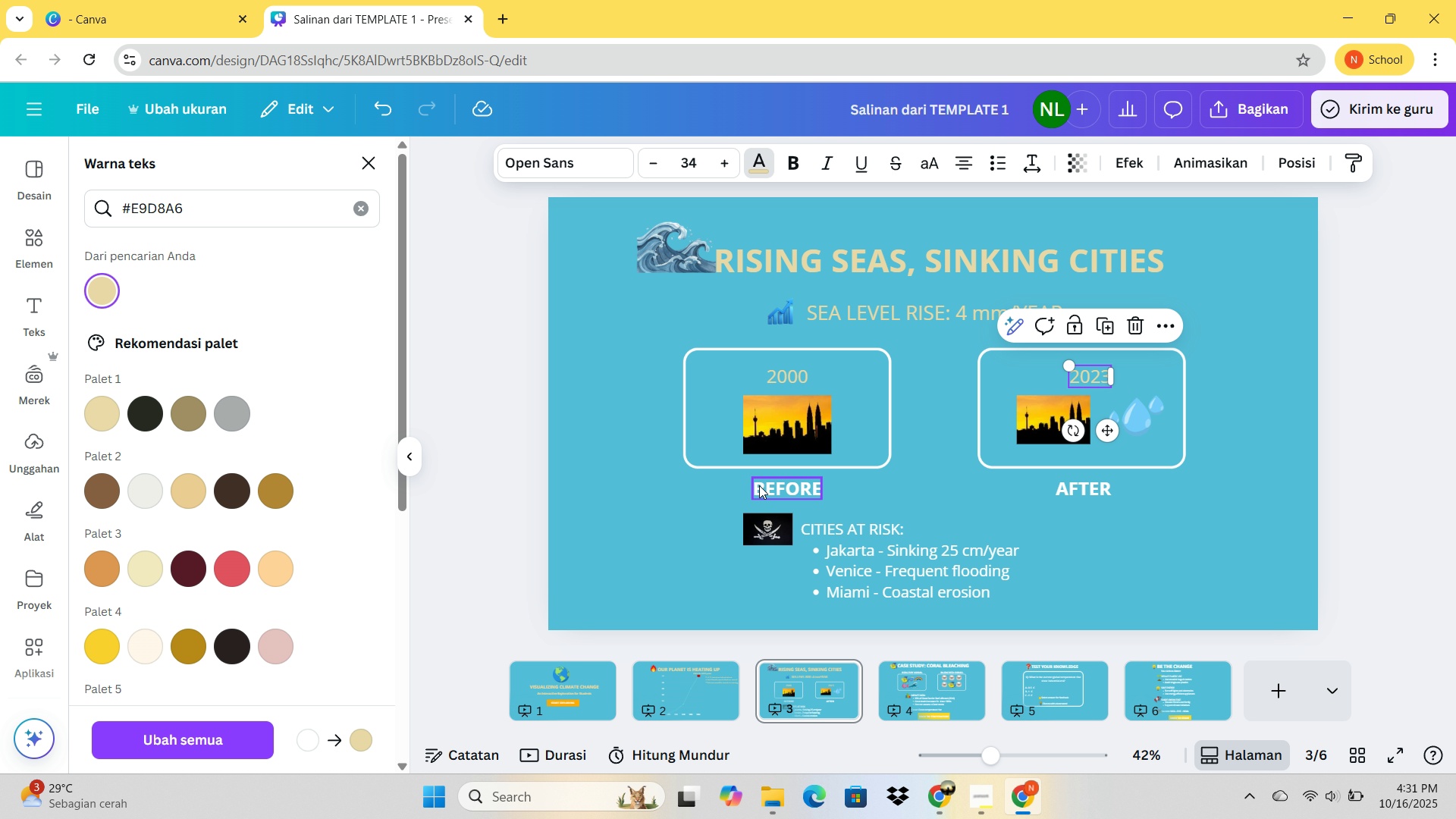 
left_click([759, 485])
 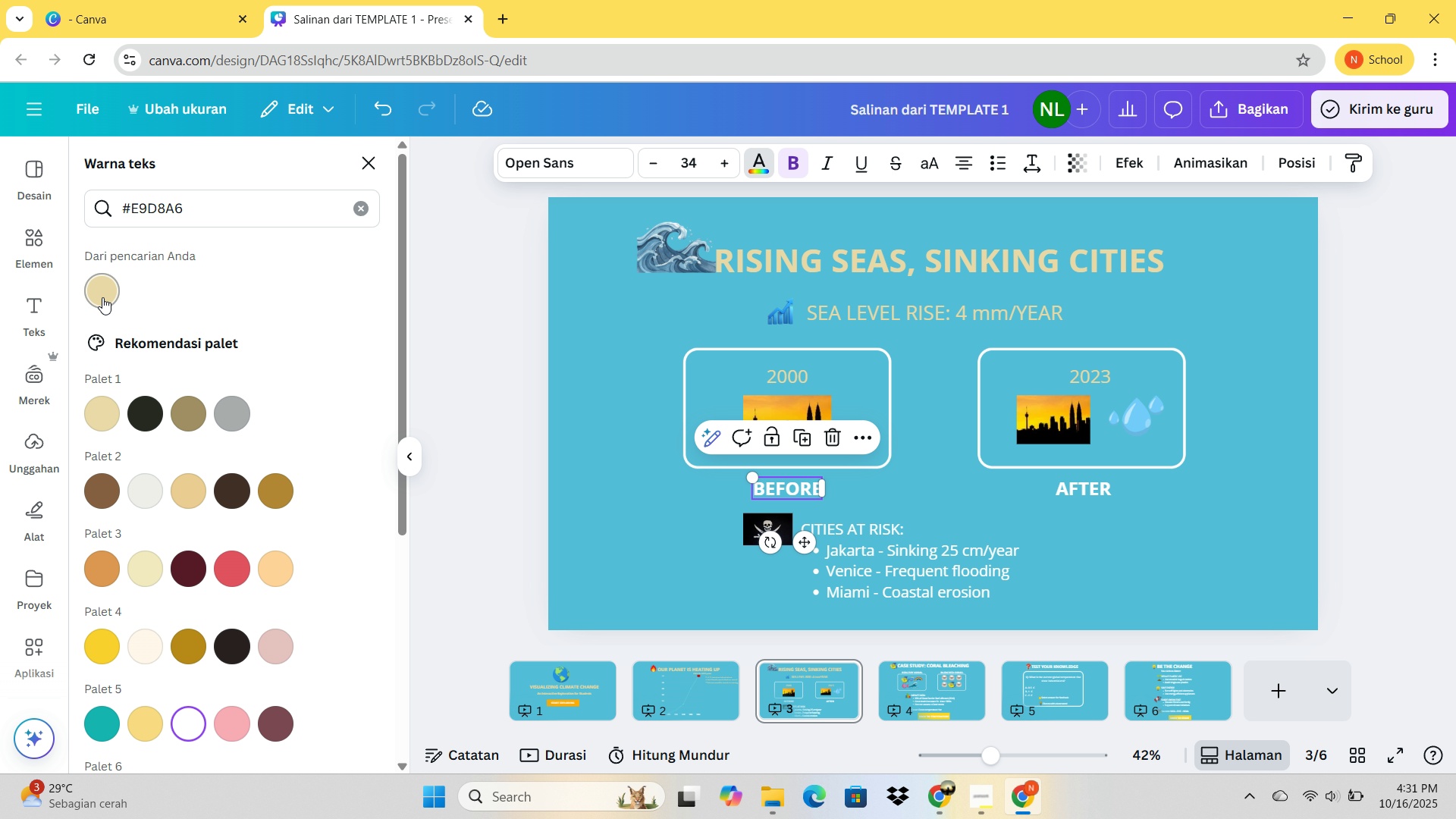 
left_click([102, 297])
 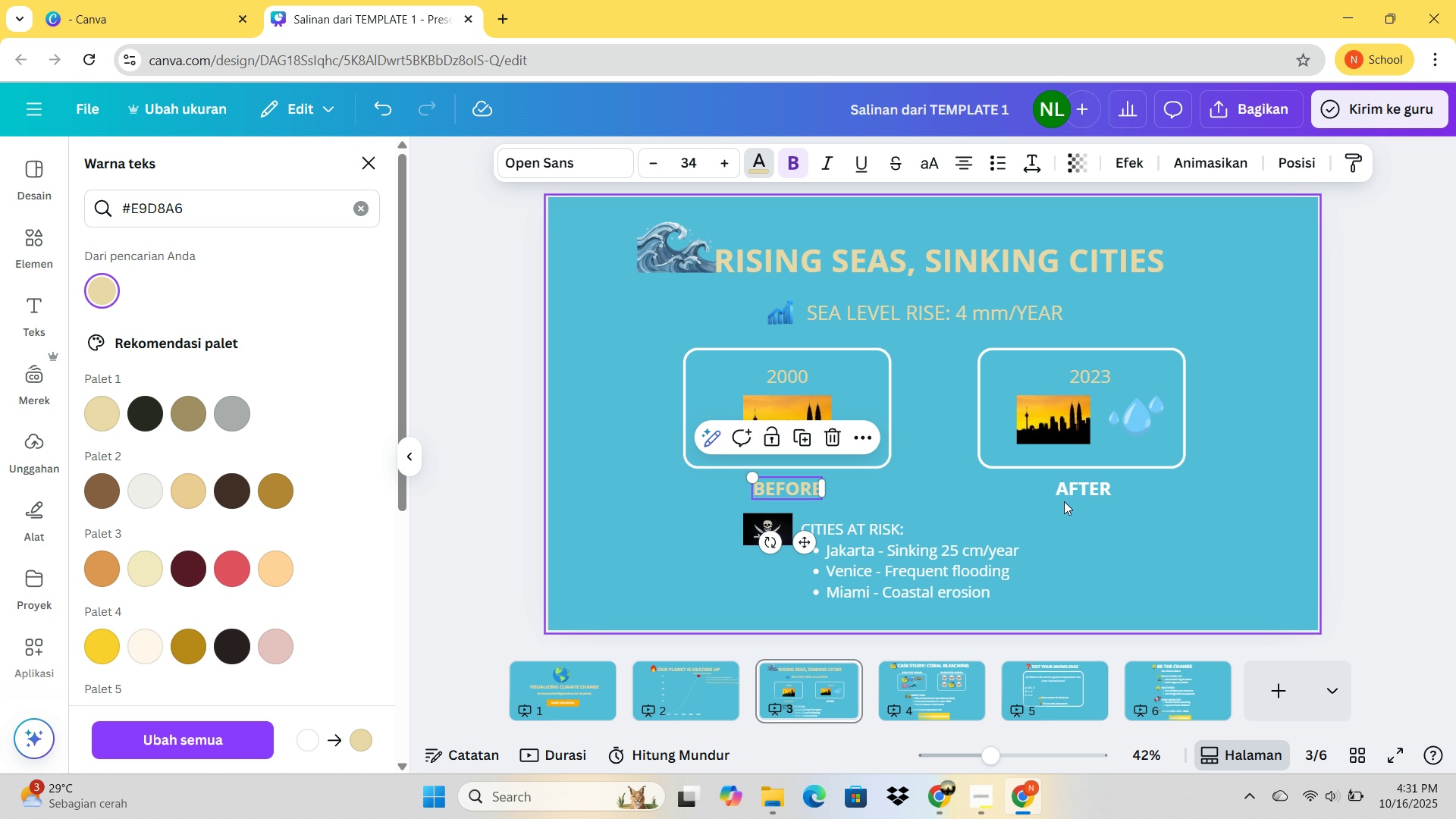 
left_click([1064, 501])
 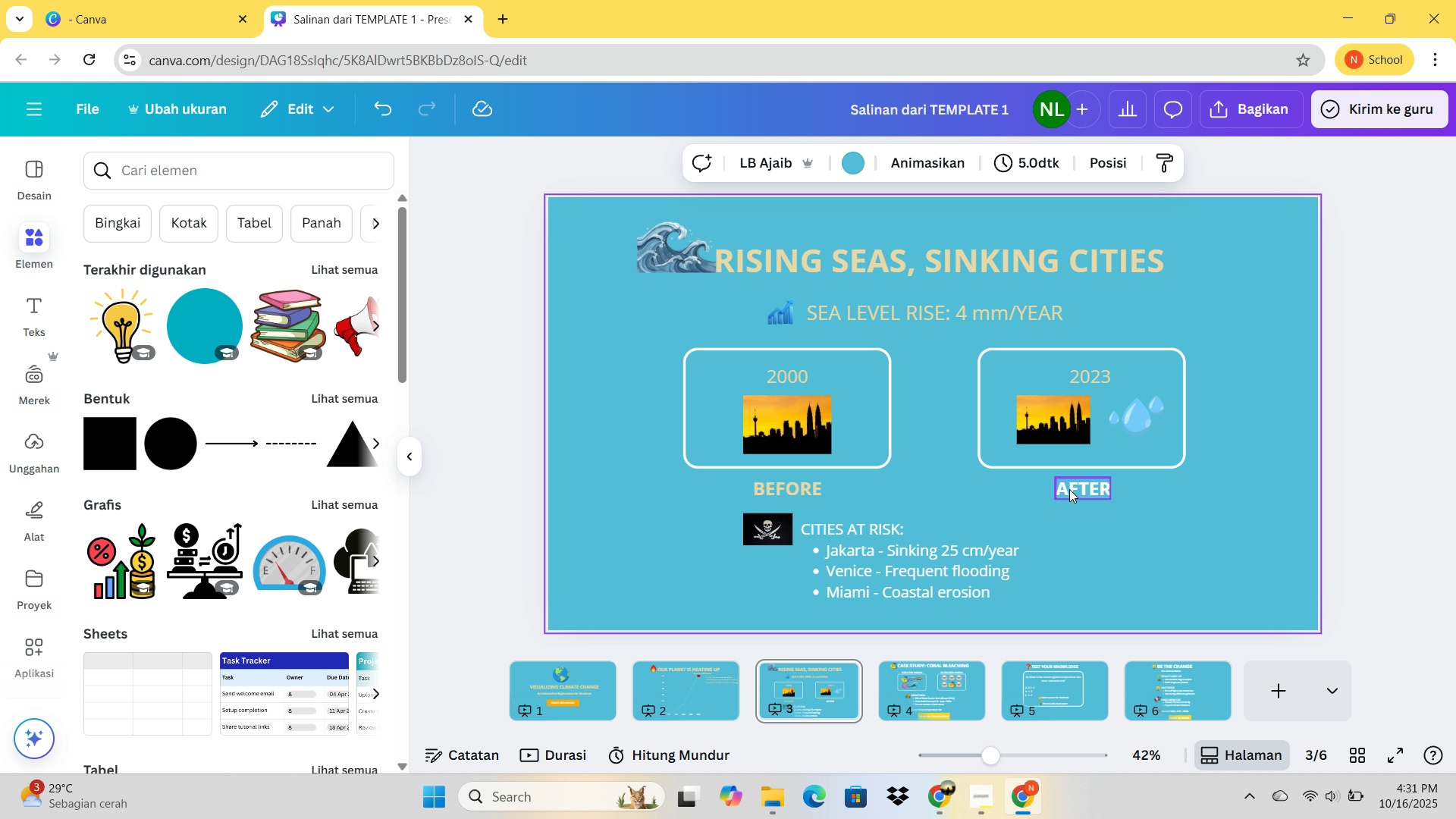 
left_click([1069, 489])
 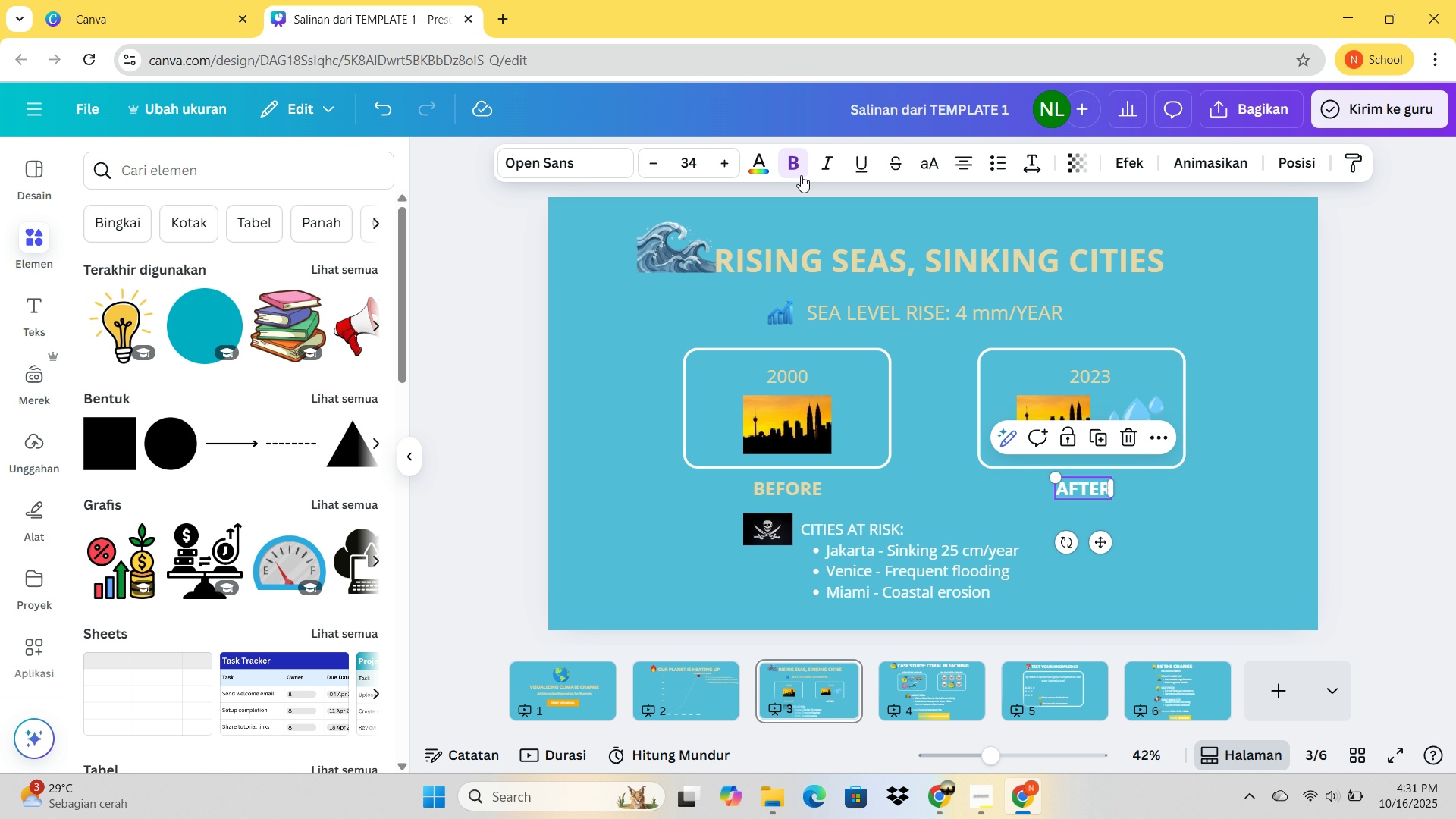 
left_click([769, 172])
 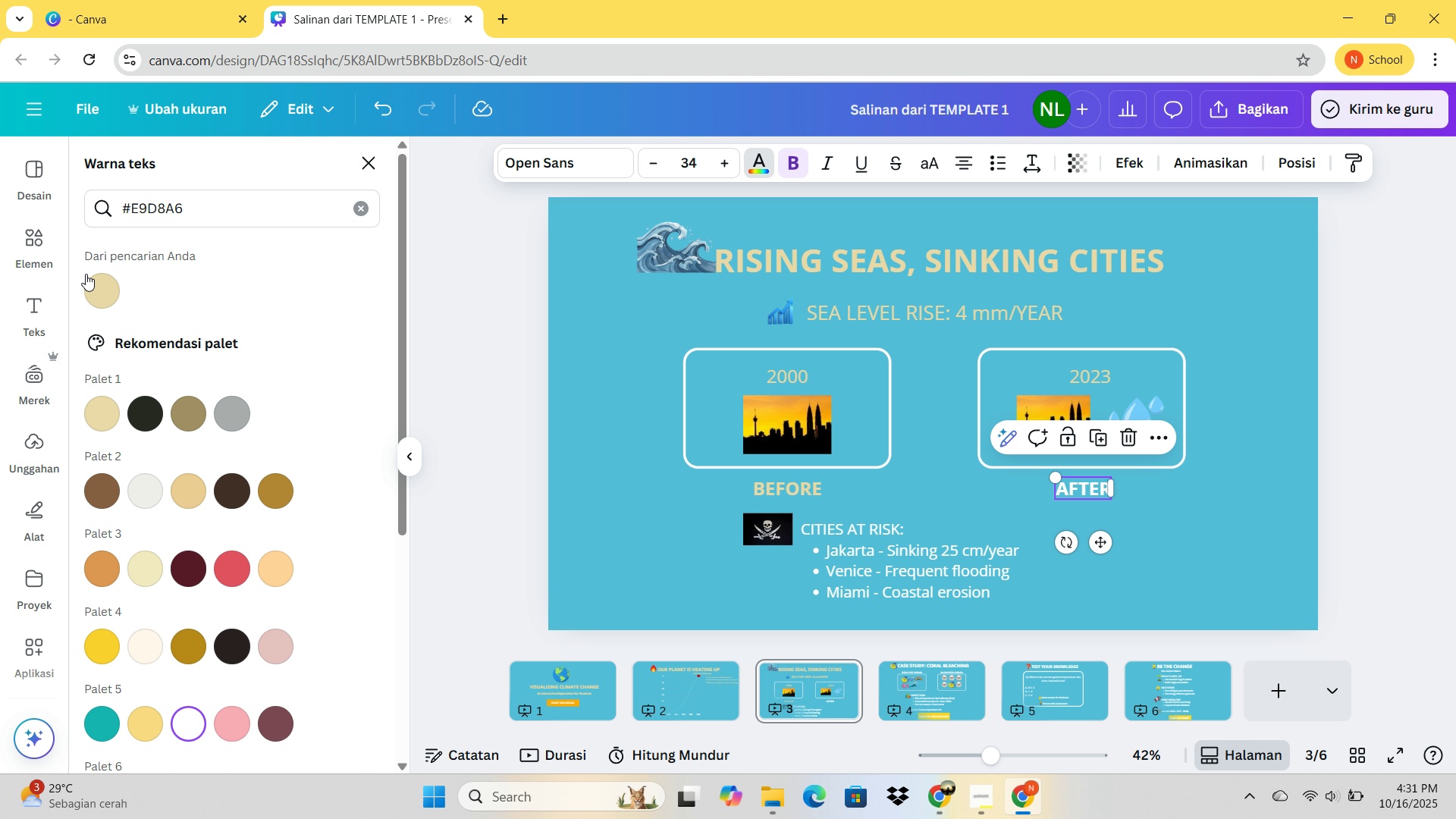 
left_click([101, 281])
 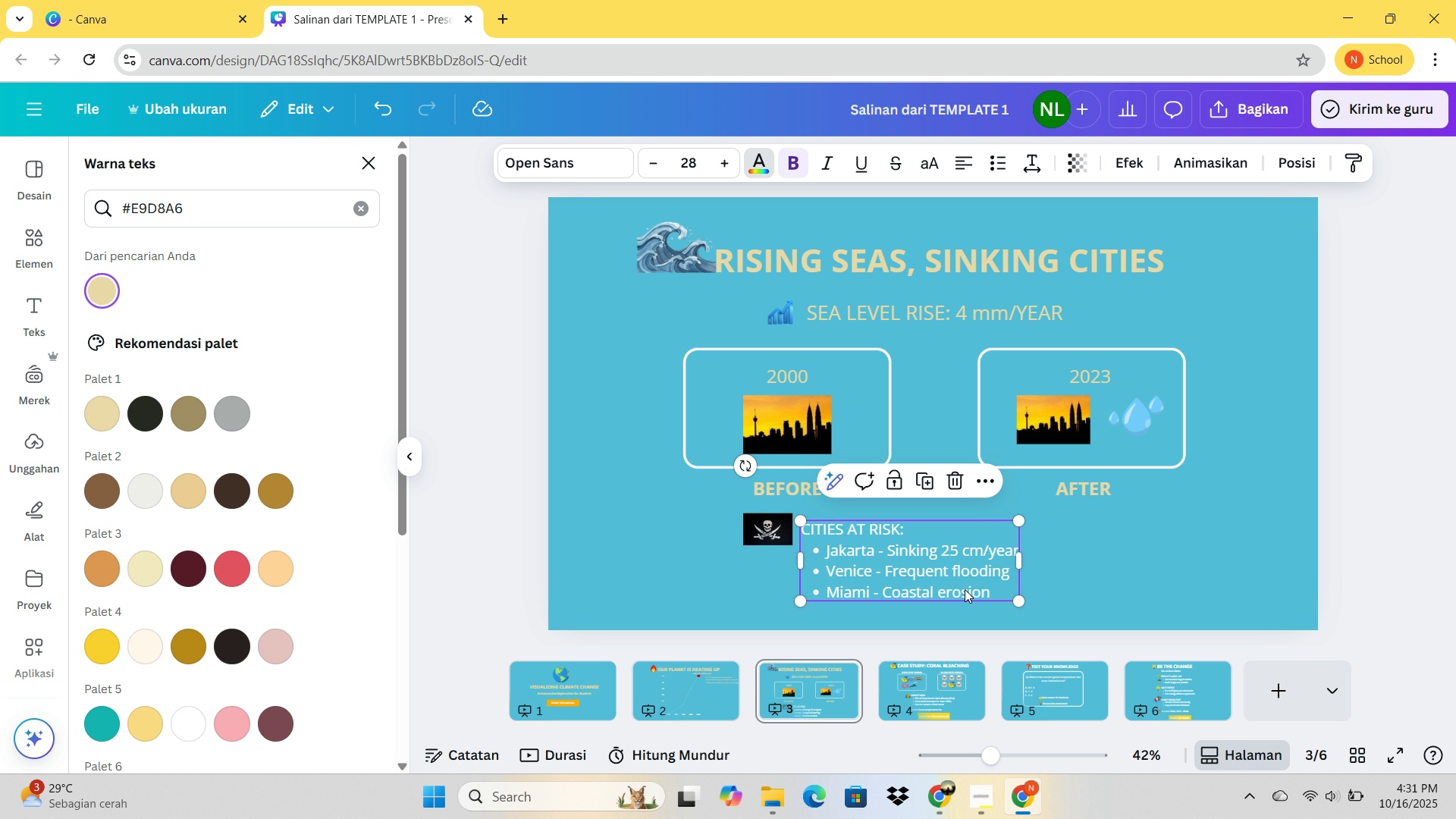 
left_click([965, 589])
 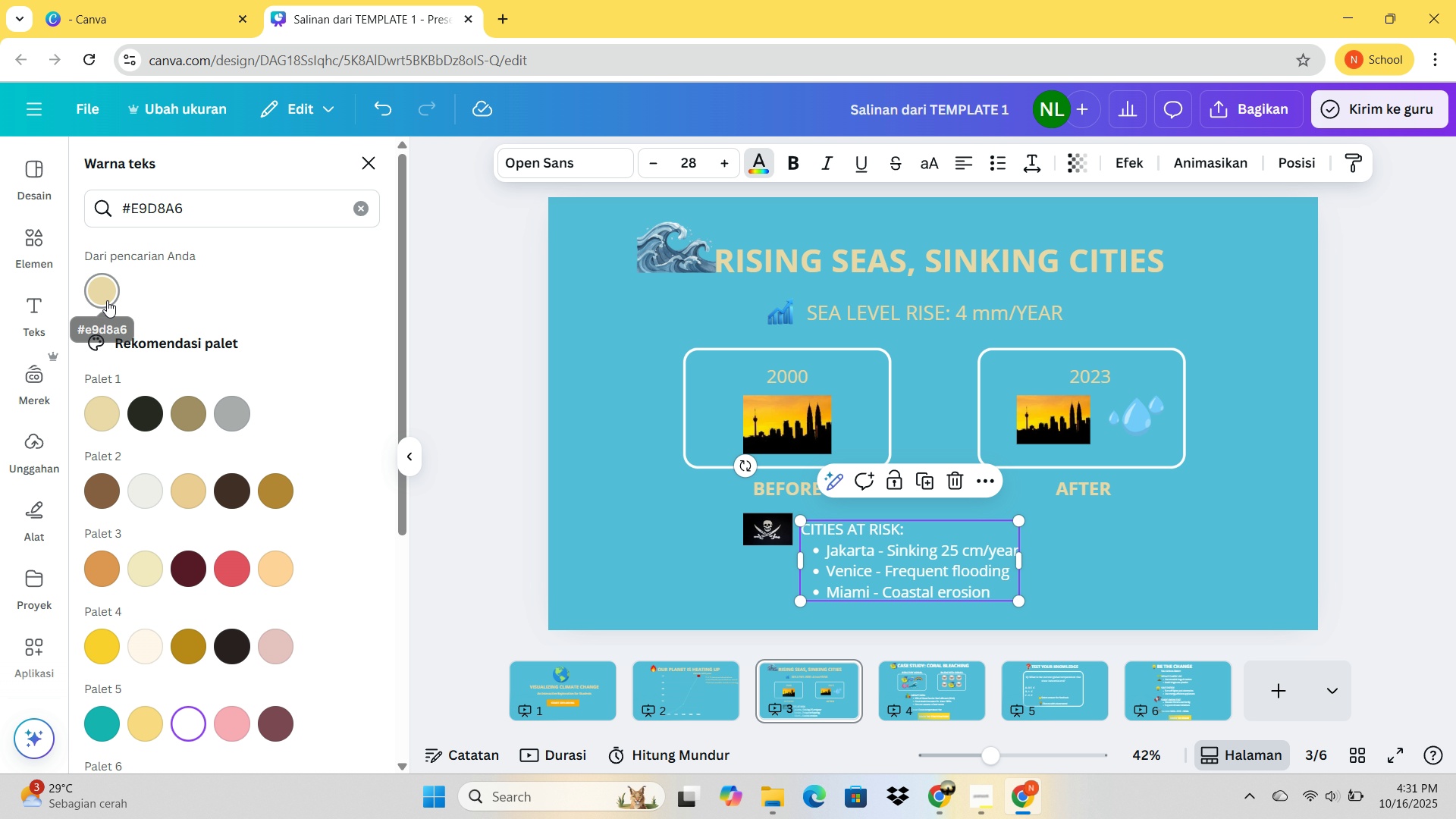 
double_click([107, 300])
 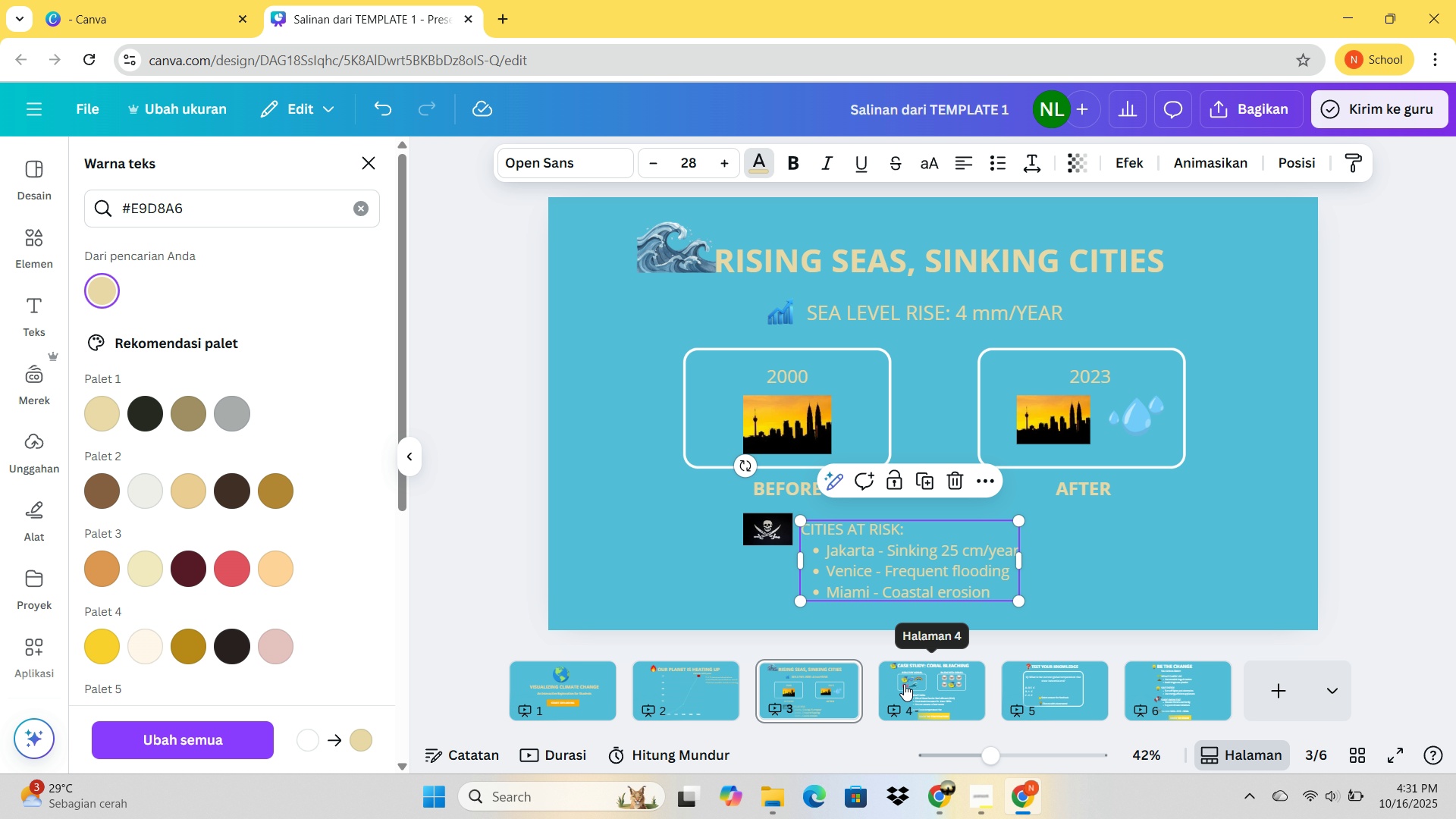 
left_click([905, 682])
 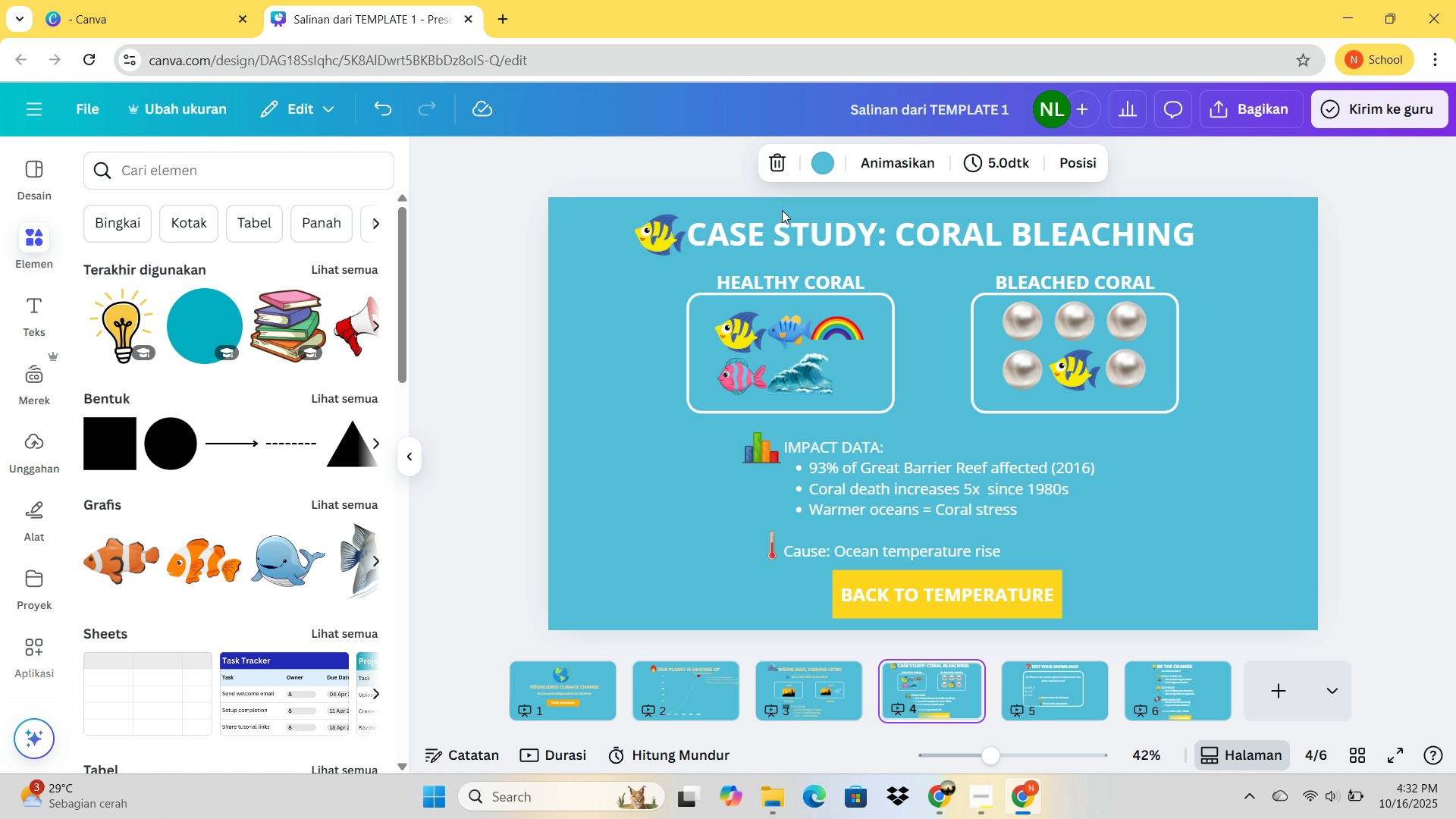 
left_click([792, 231])
 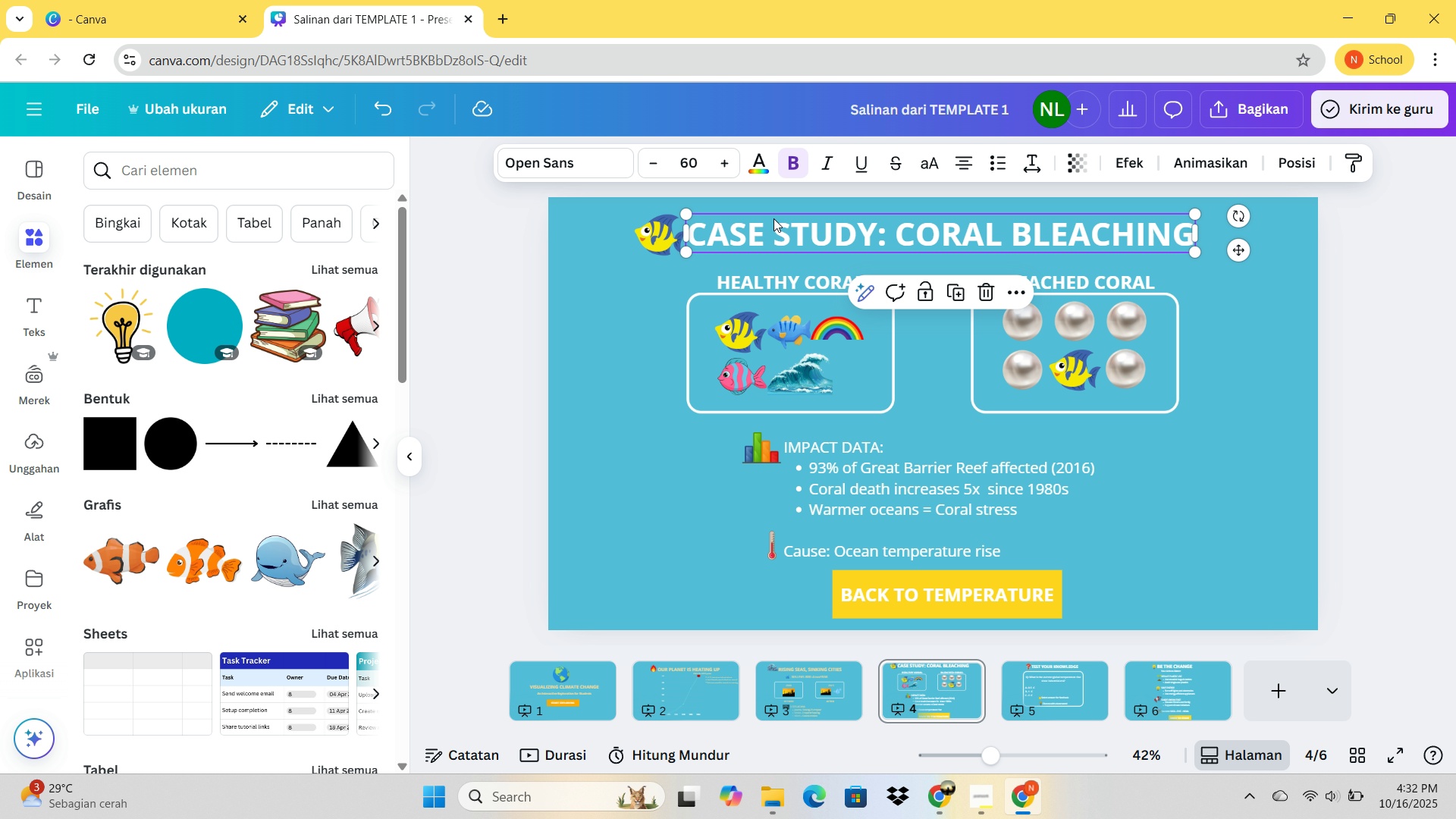 
left_click([759, 171])
 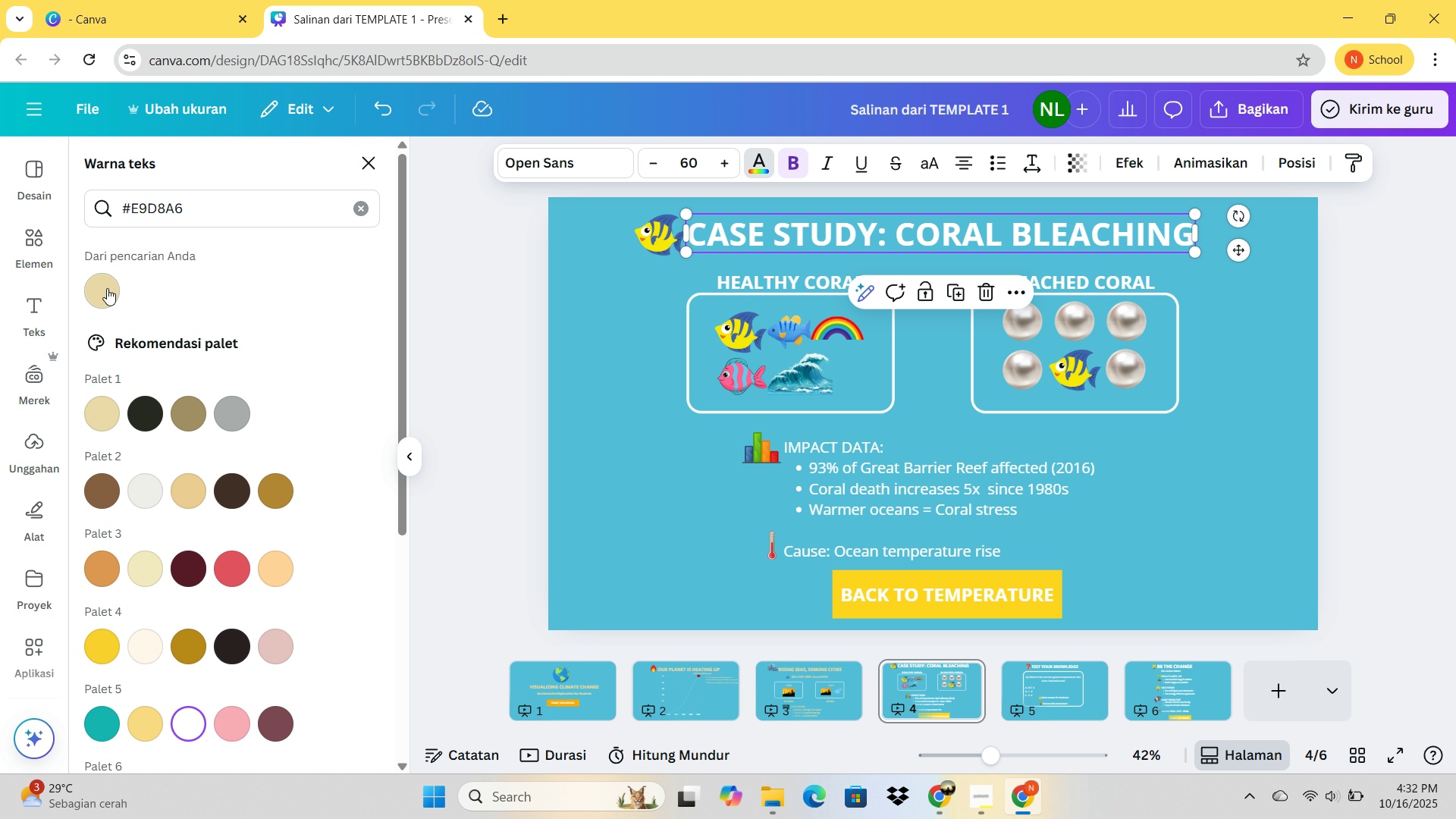 
left_click([106, 288])
 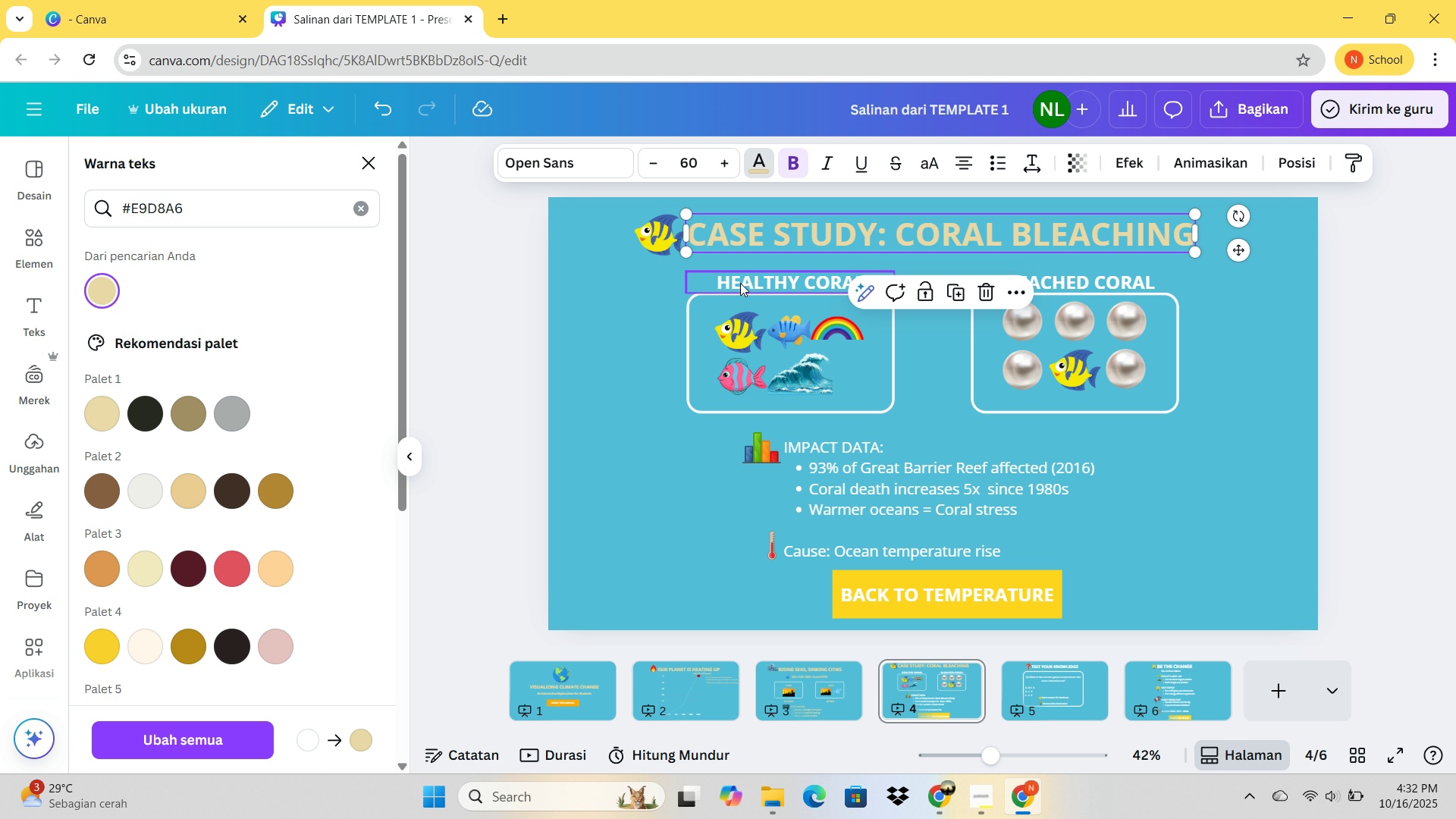 
left_click([744, 284])
 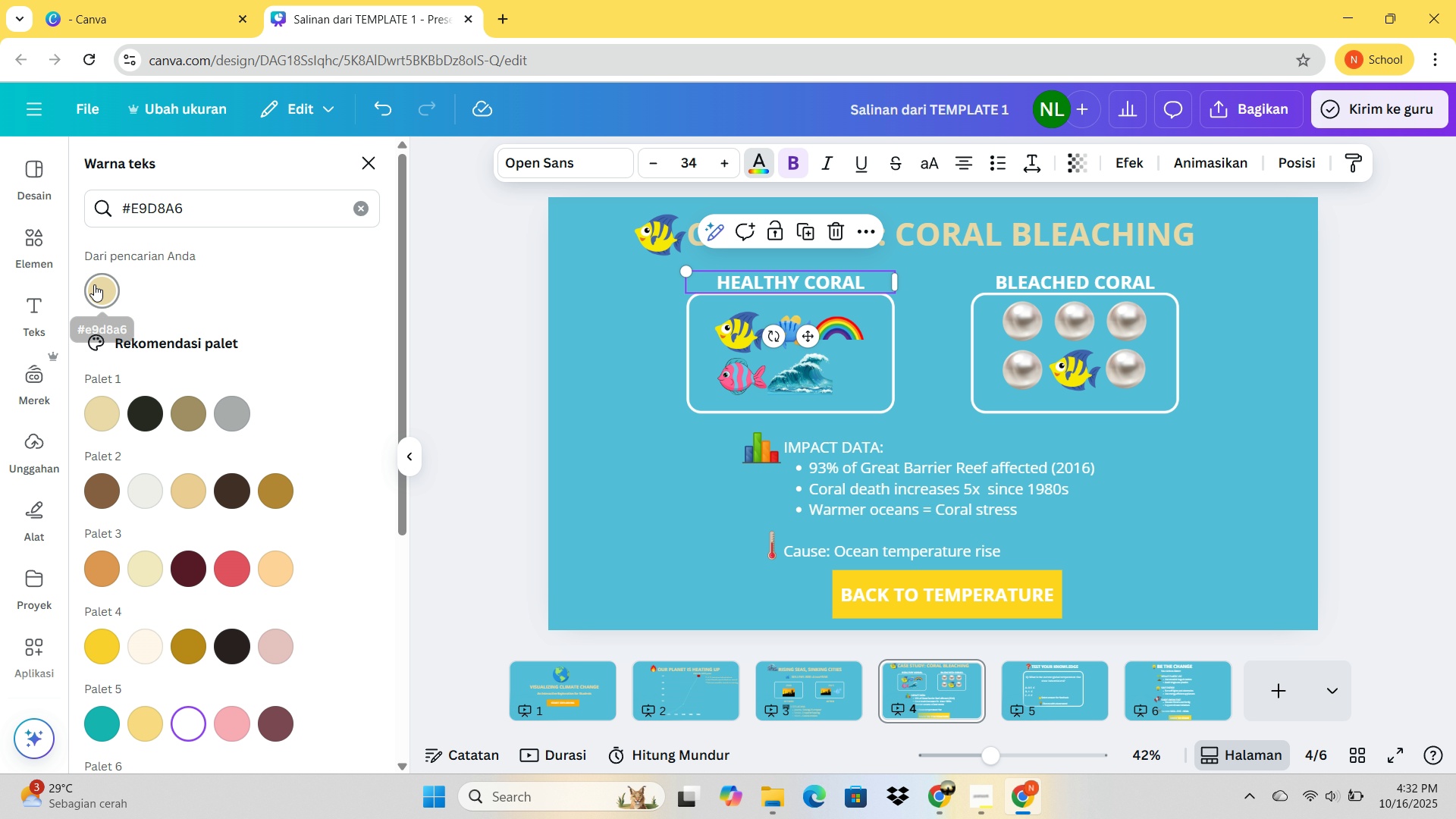 
left_click([94, 284])
 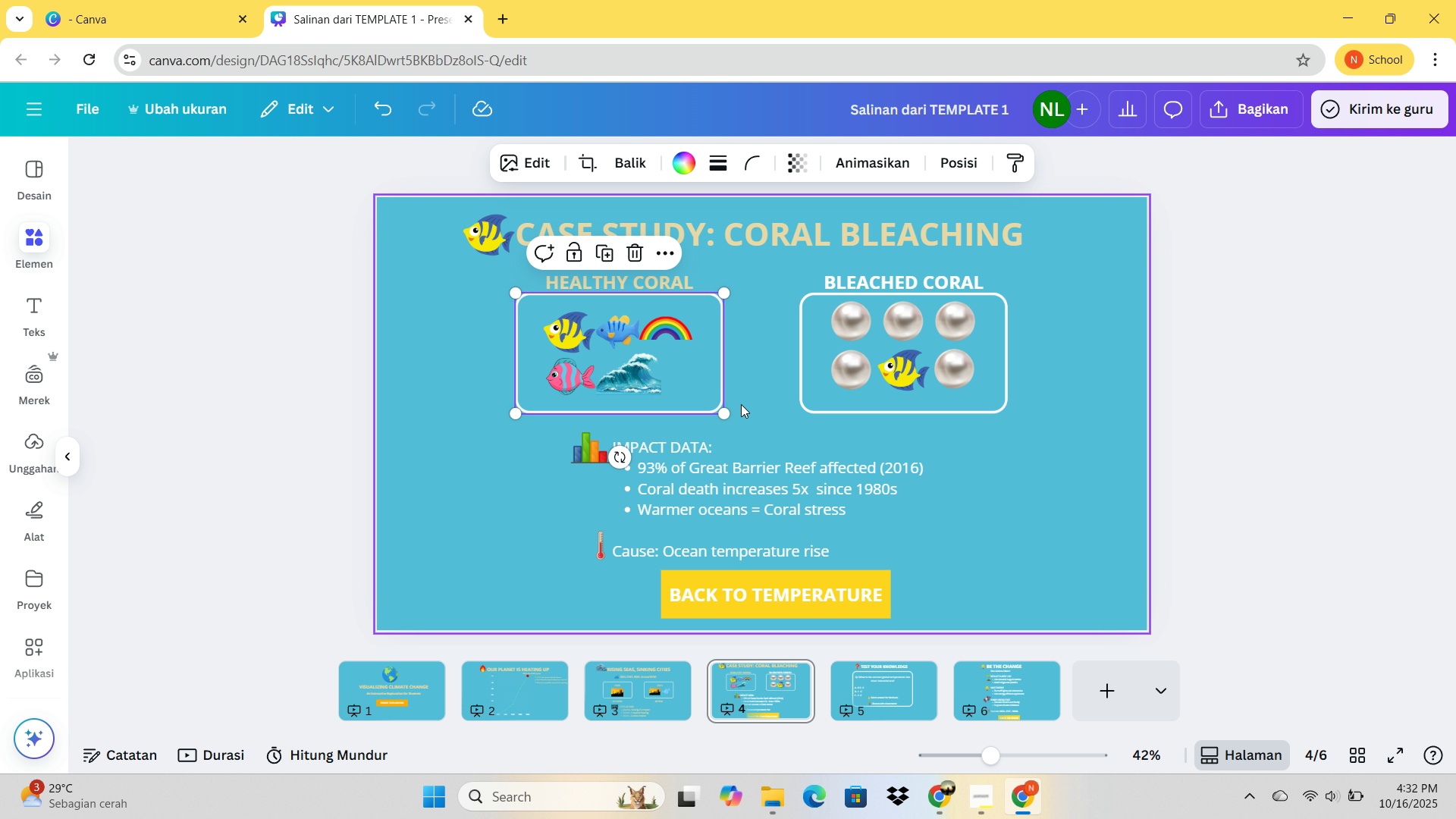 
left_click([741, 404])
 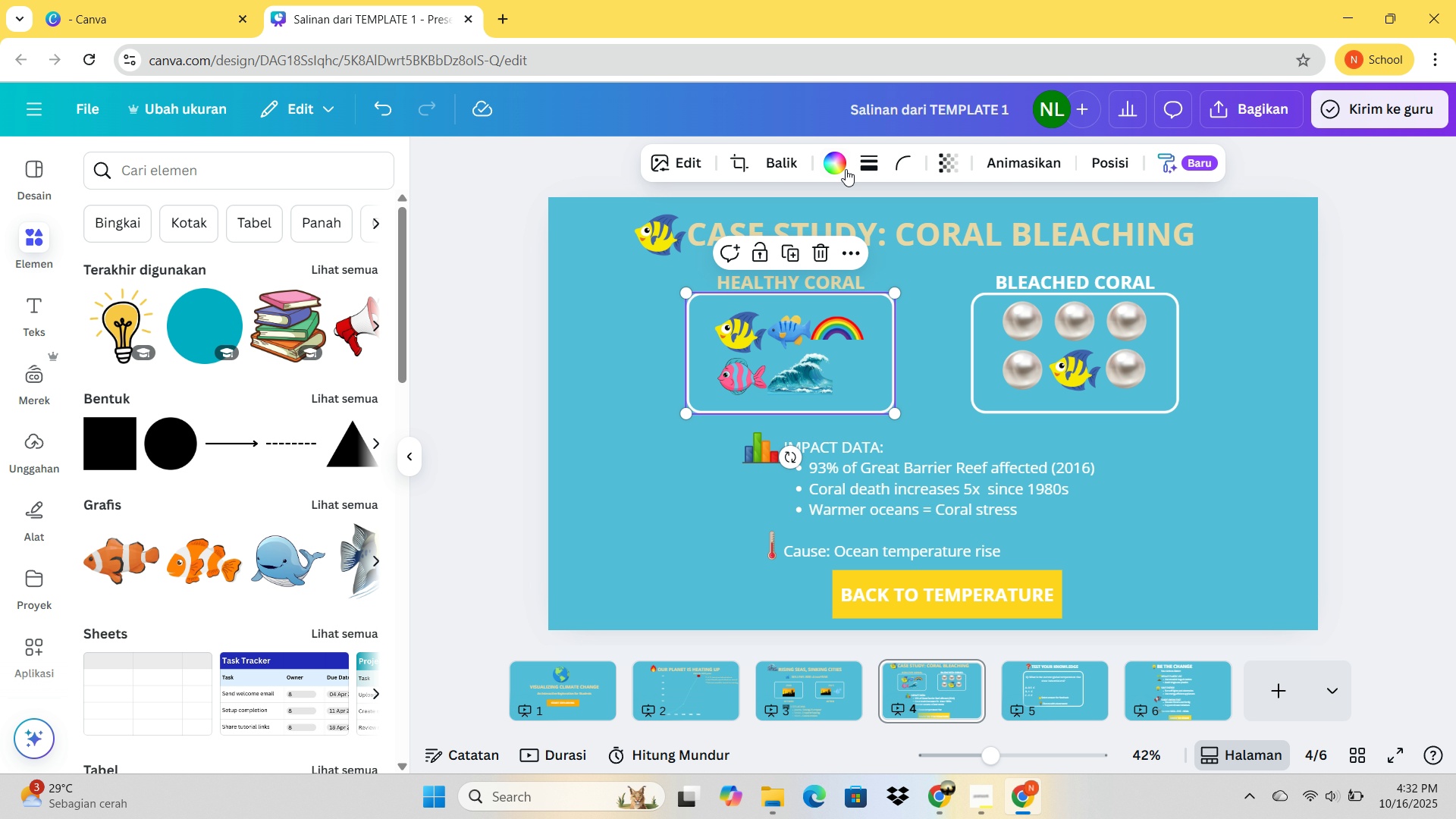 
left_click([844, 169])
 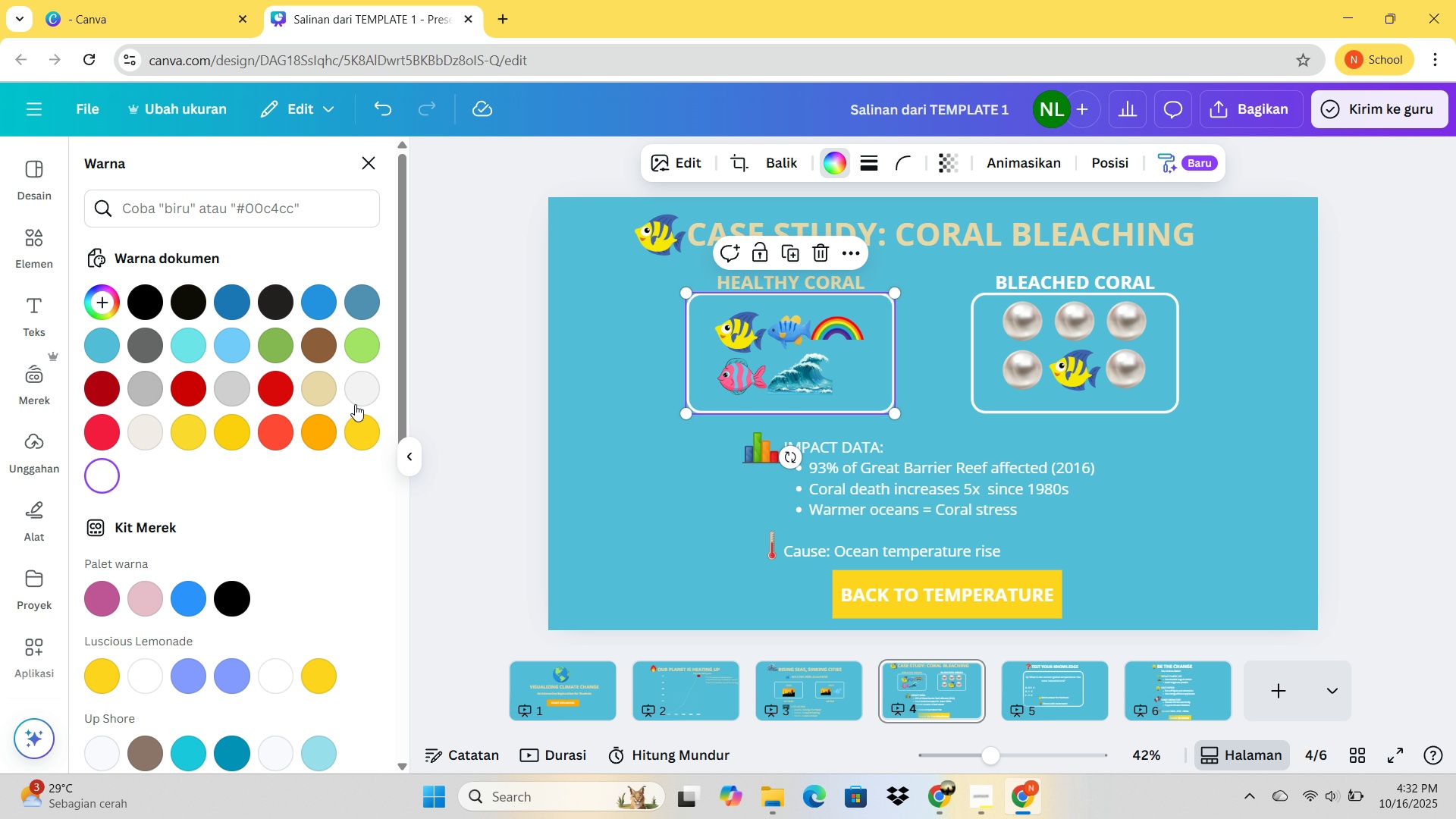 
left_click([333, 393])
 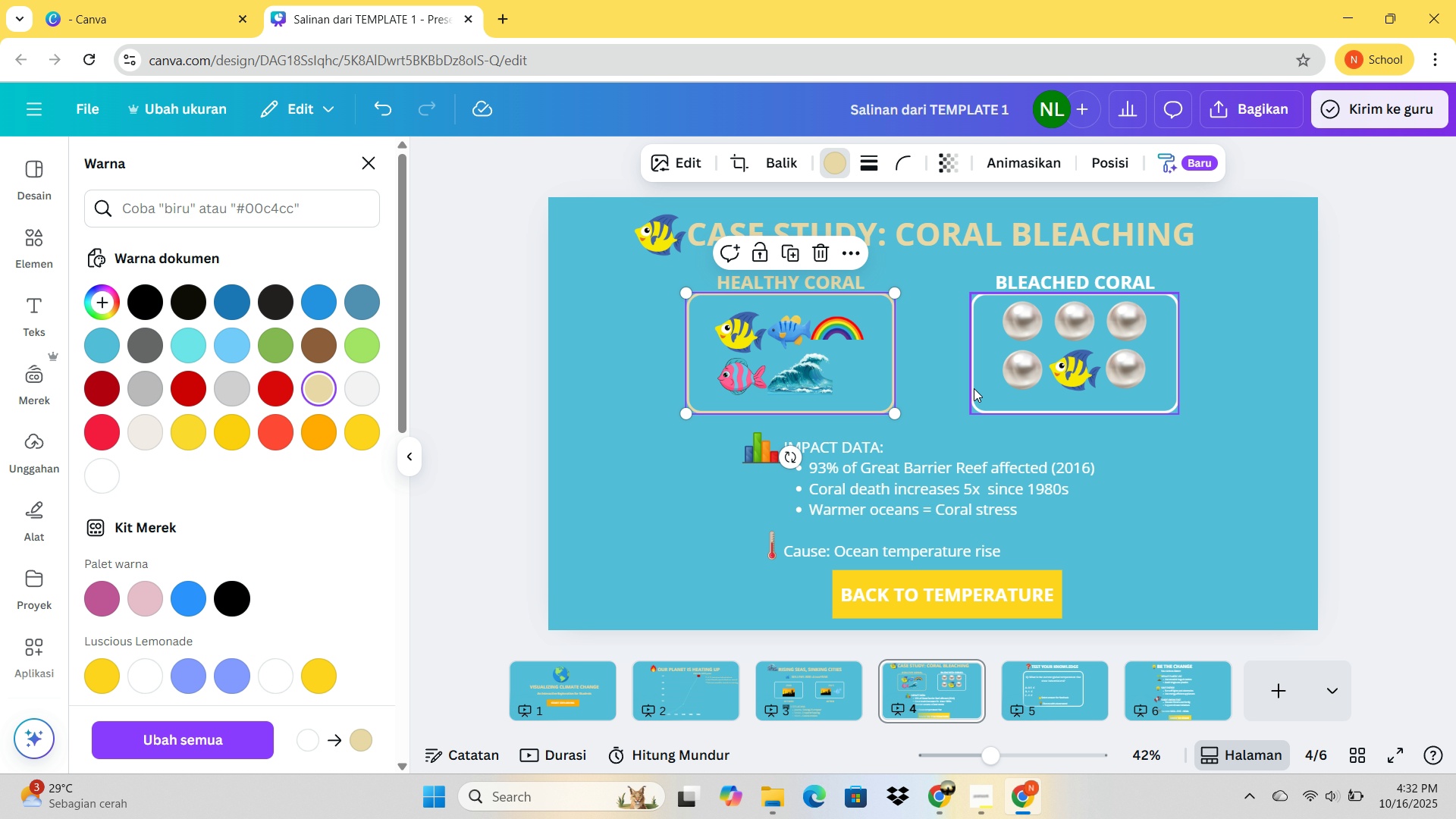 
left_click([974, 388])
 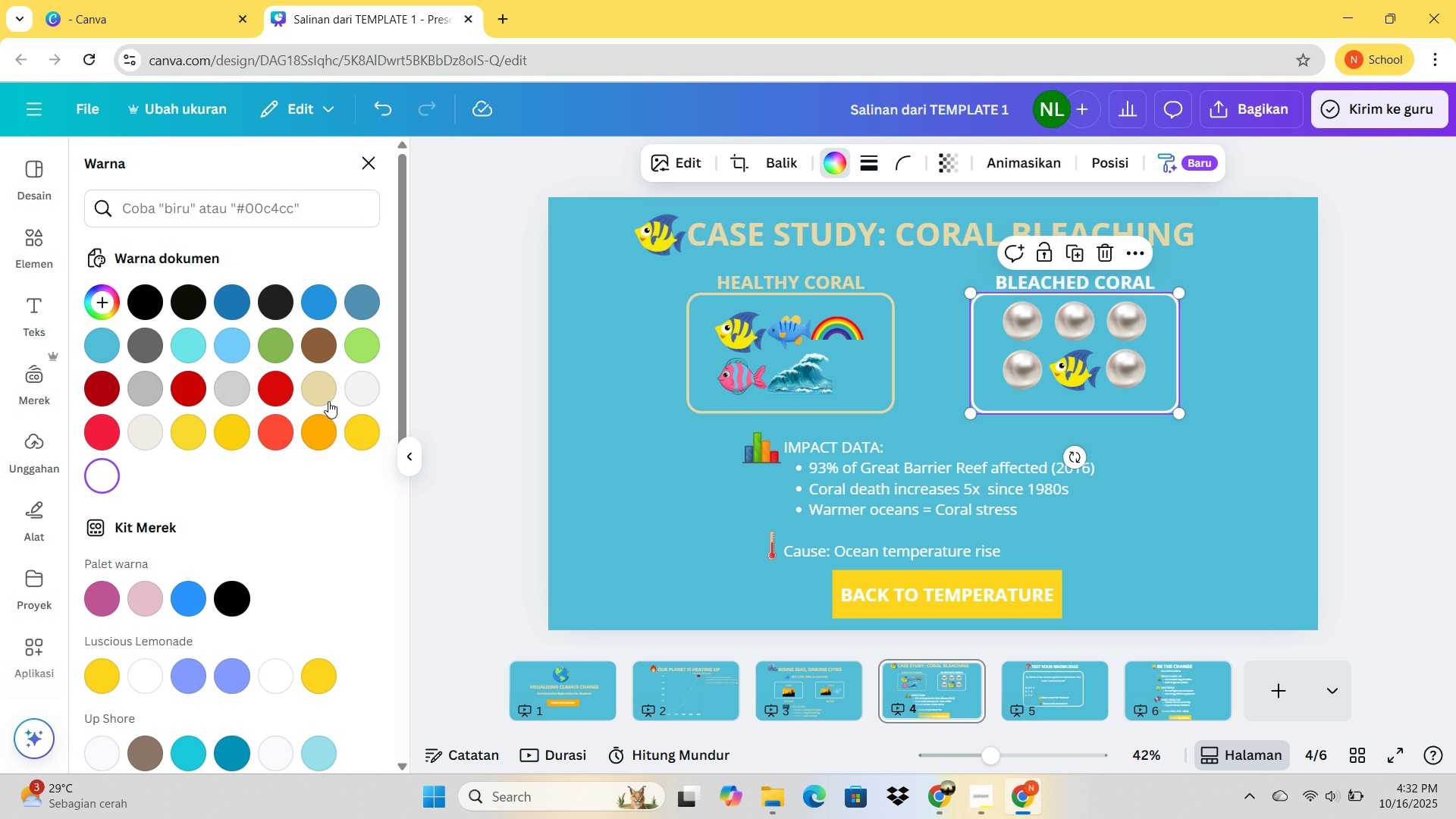 
left_click([328, 401])
 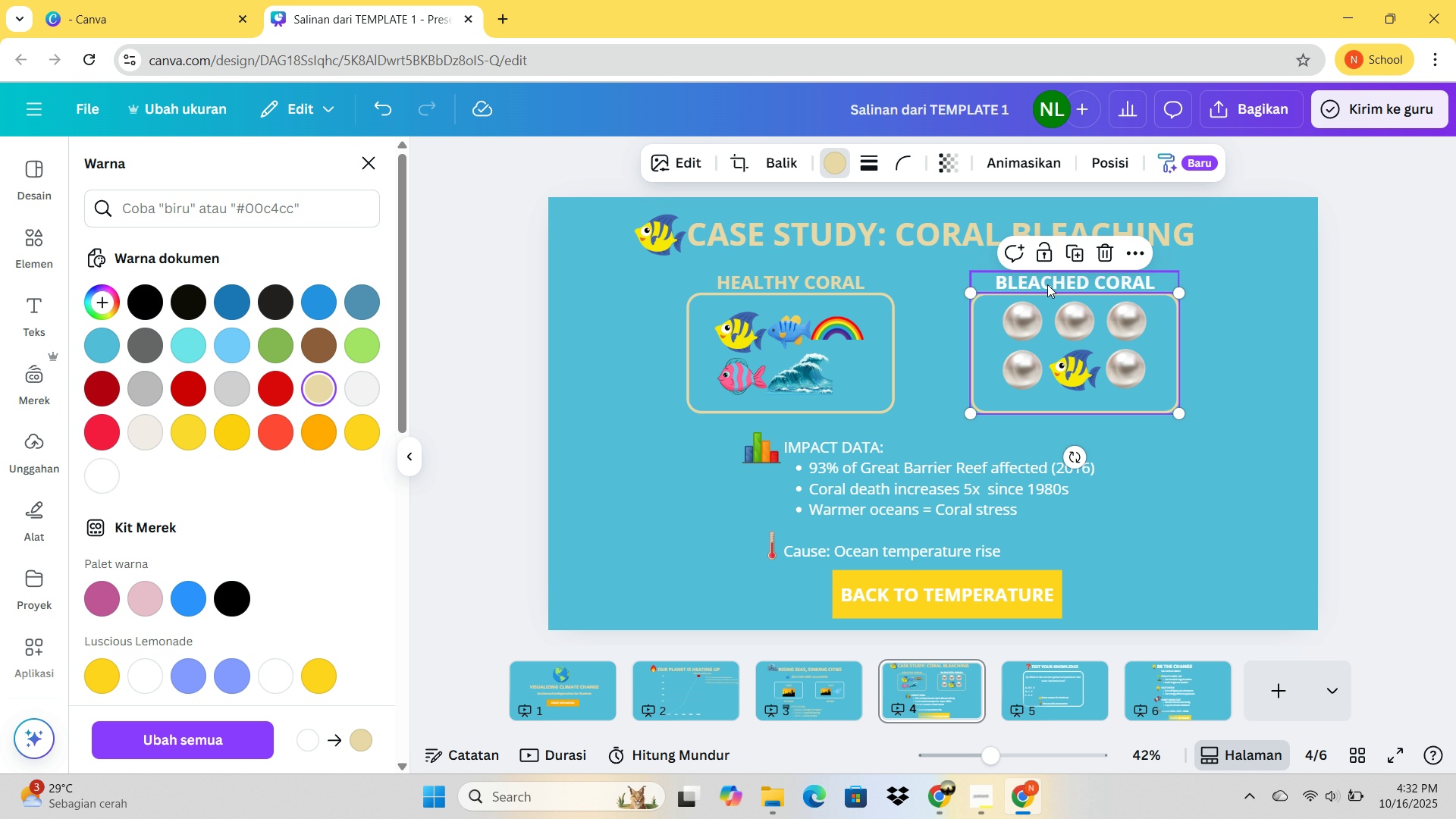 
left_click([1047, 284])
 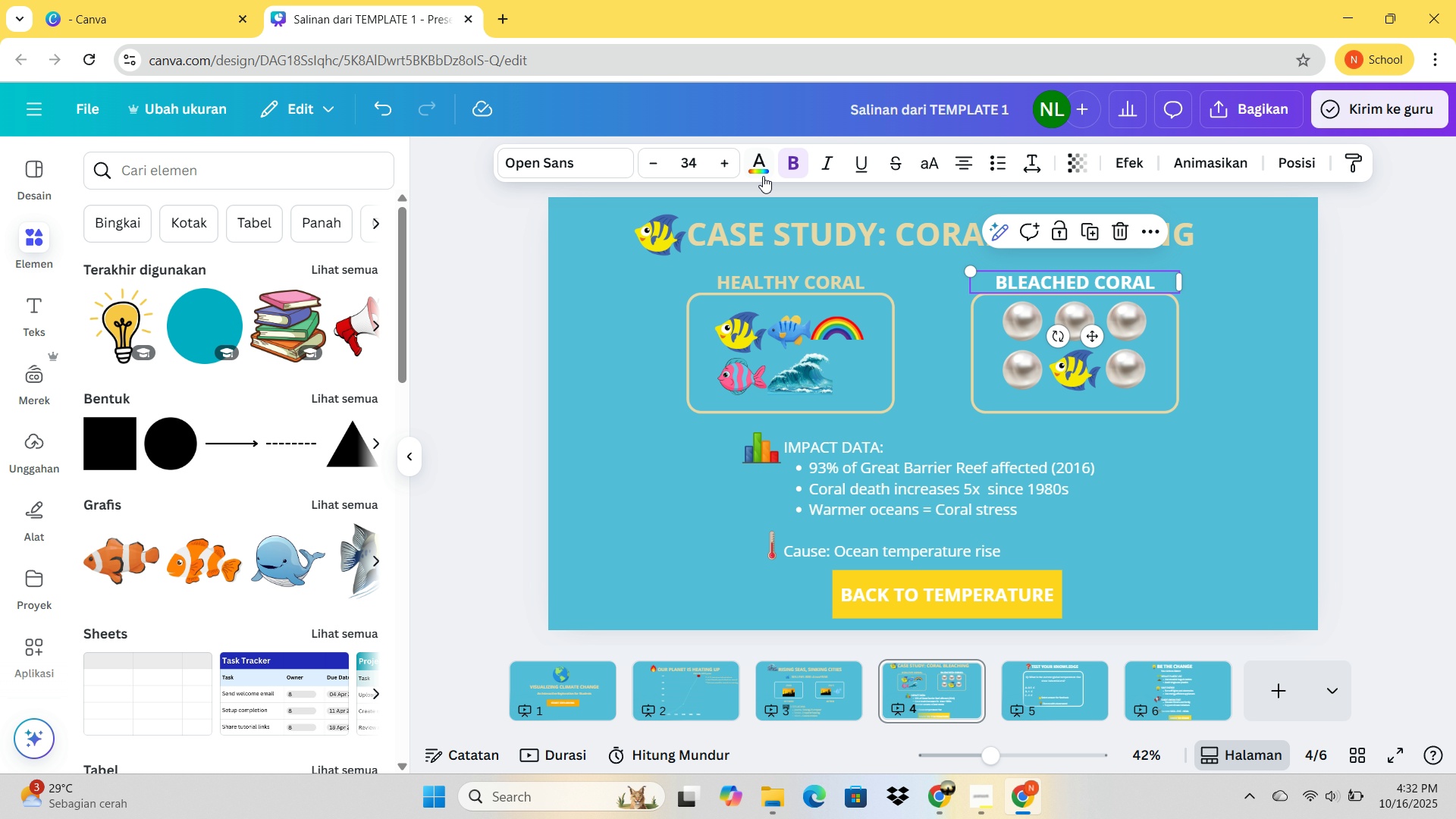 
left_click([761, 175])
 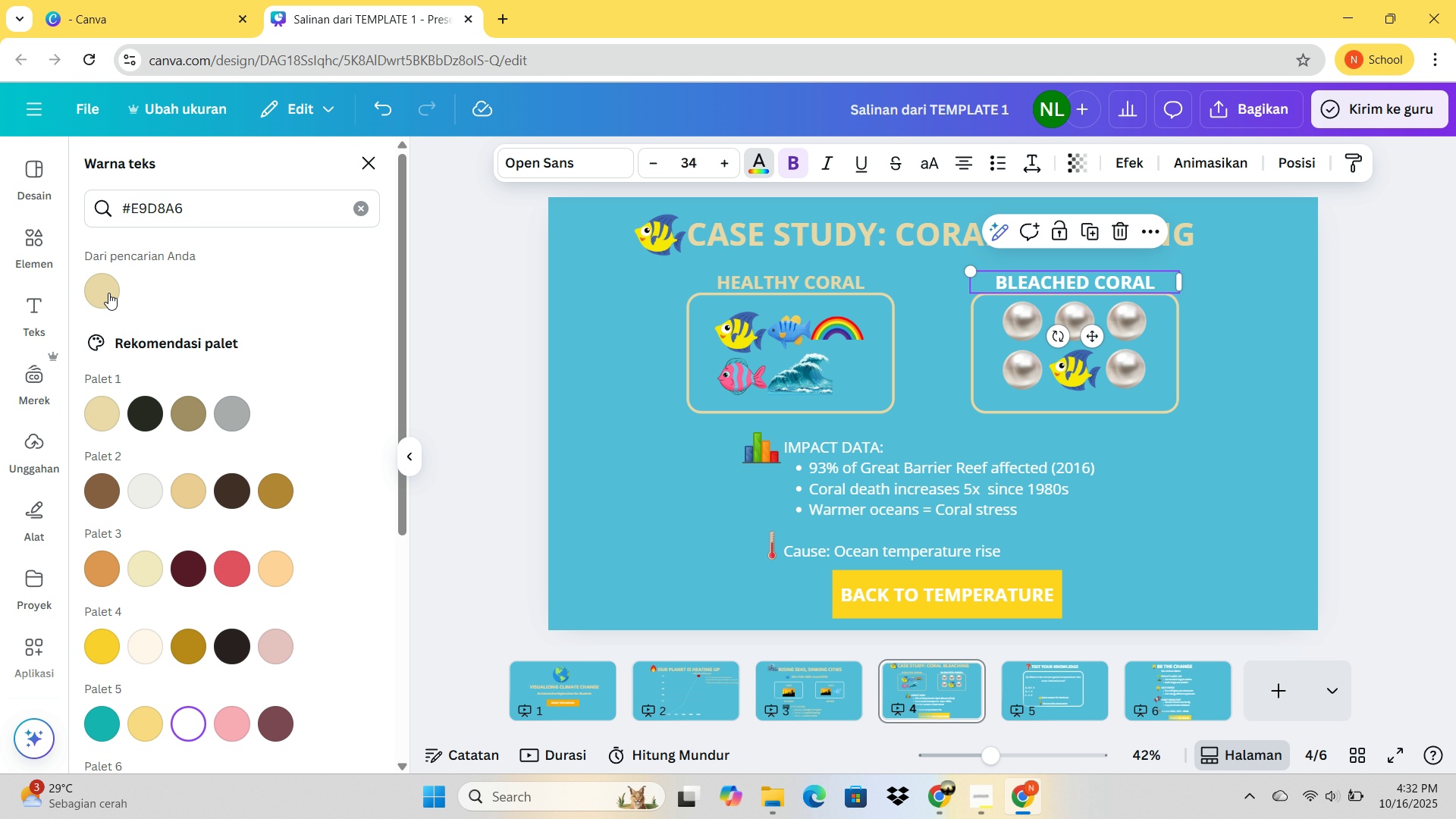 
left_click([110, 293])
 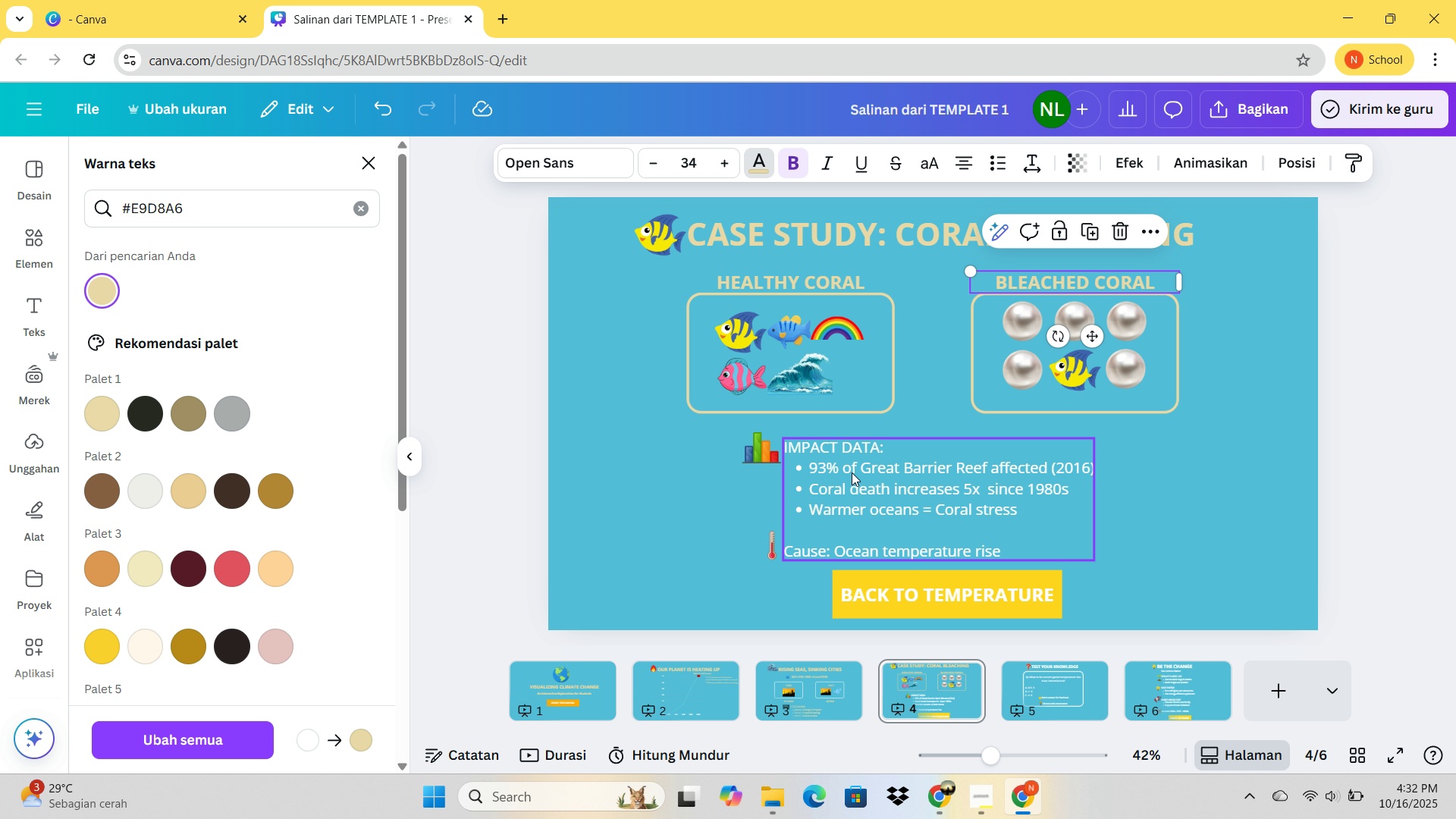 
left_click([852, 472])
 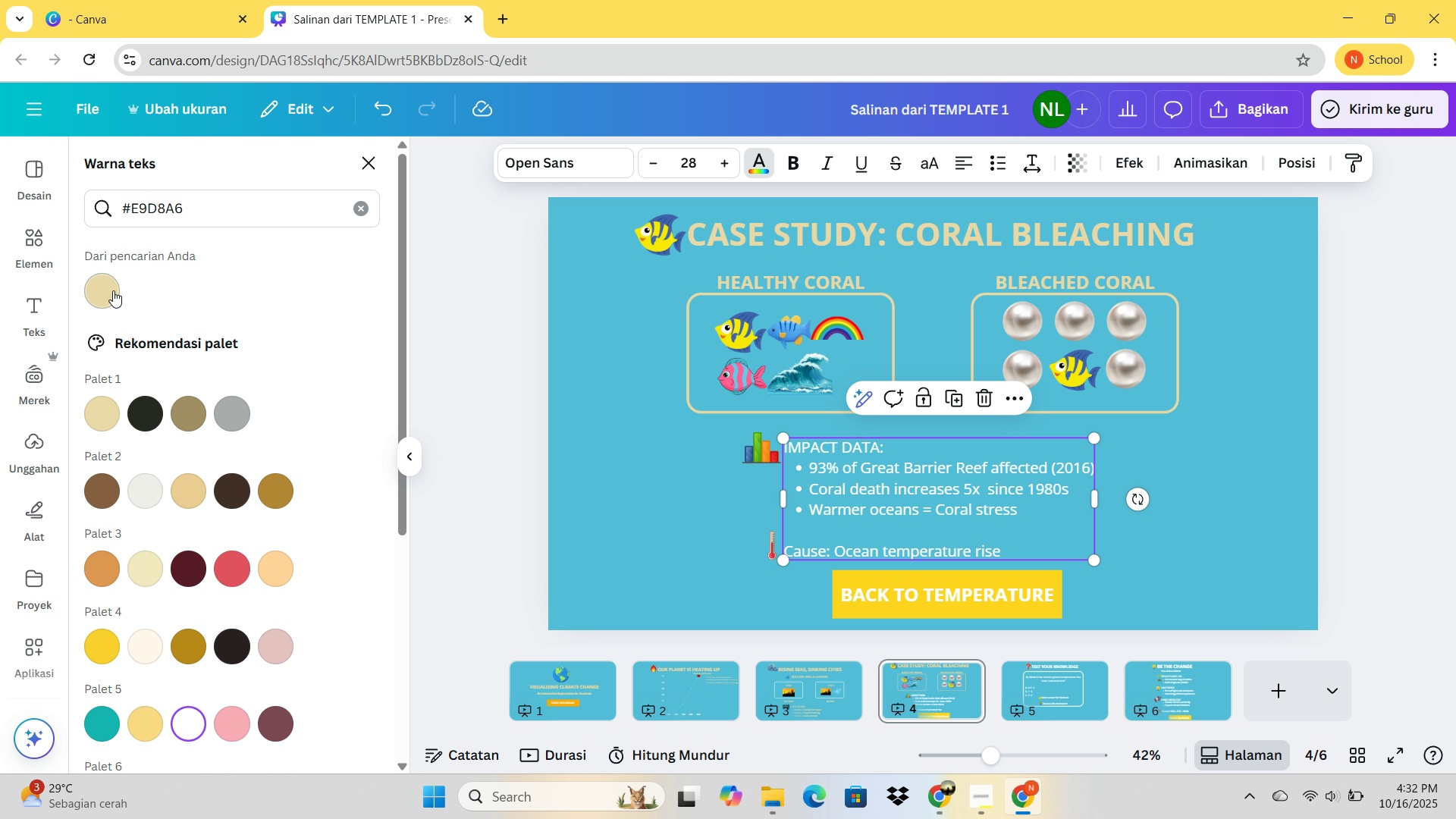 
left_click([113, 290])
 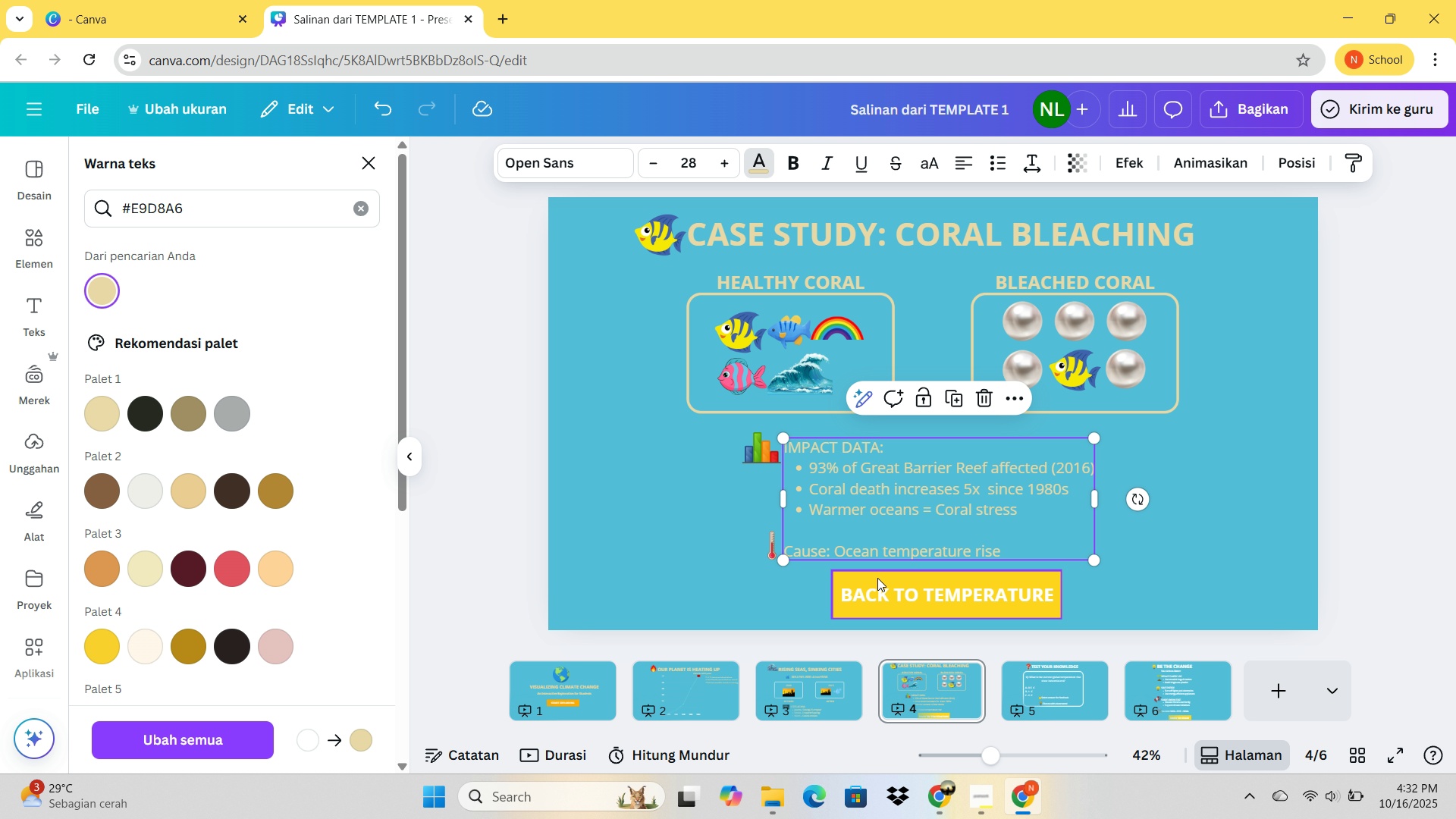 
left_click([877, 577])
 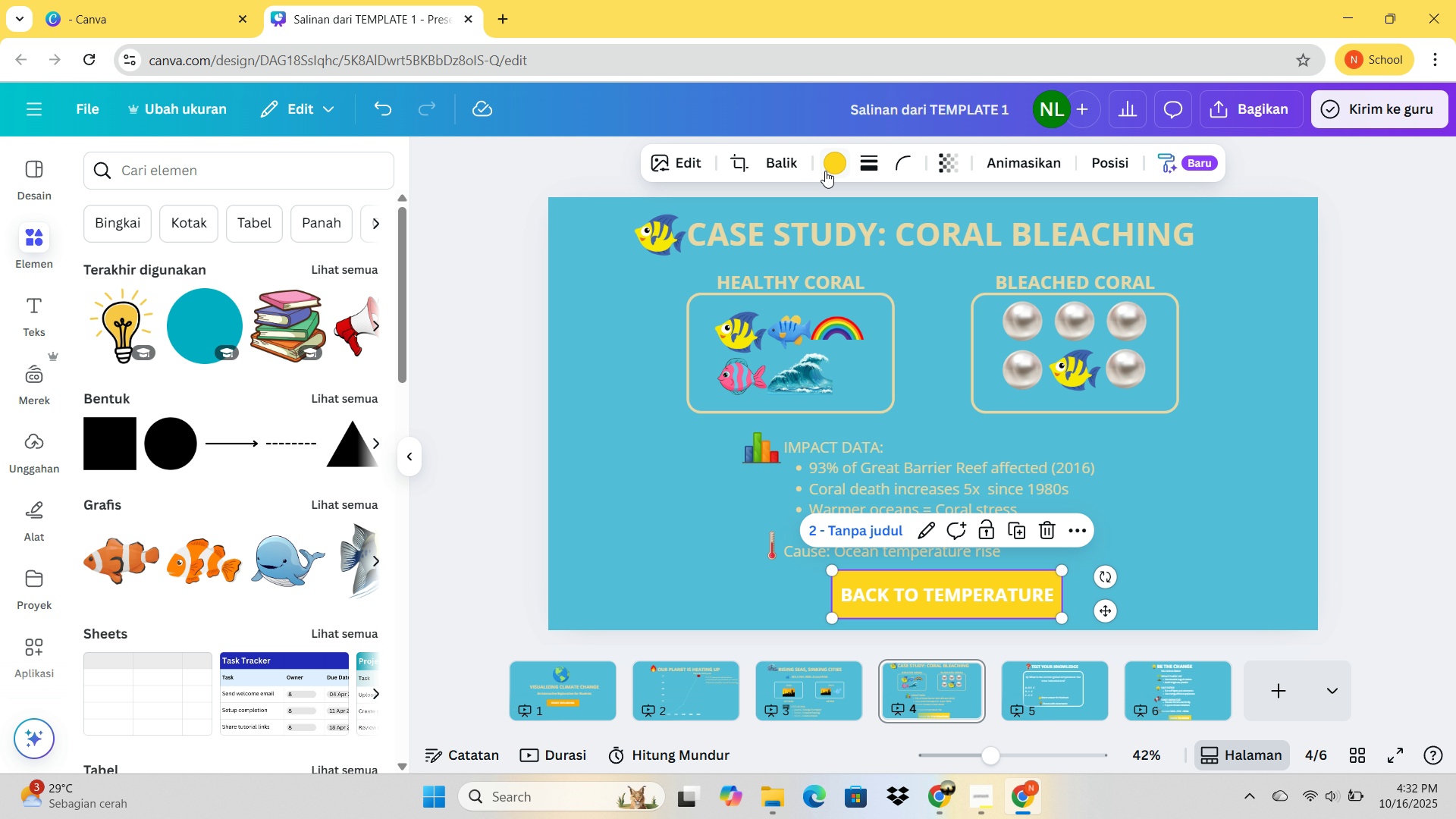 
left_click([825, 171])
 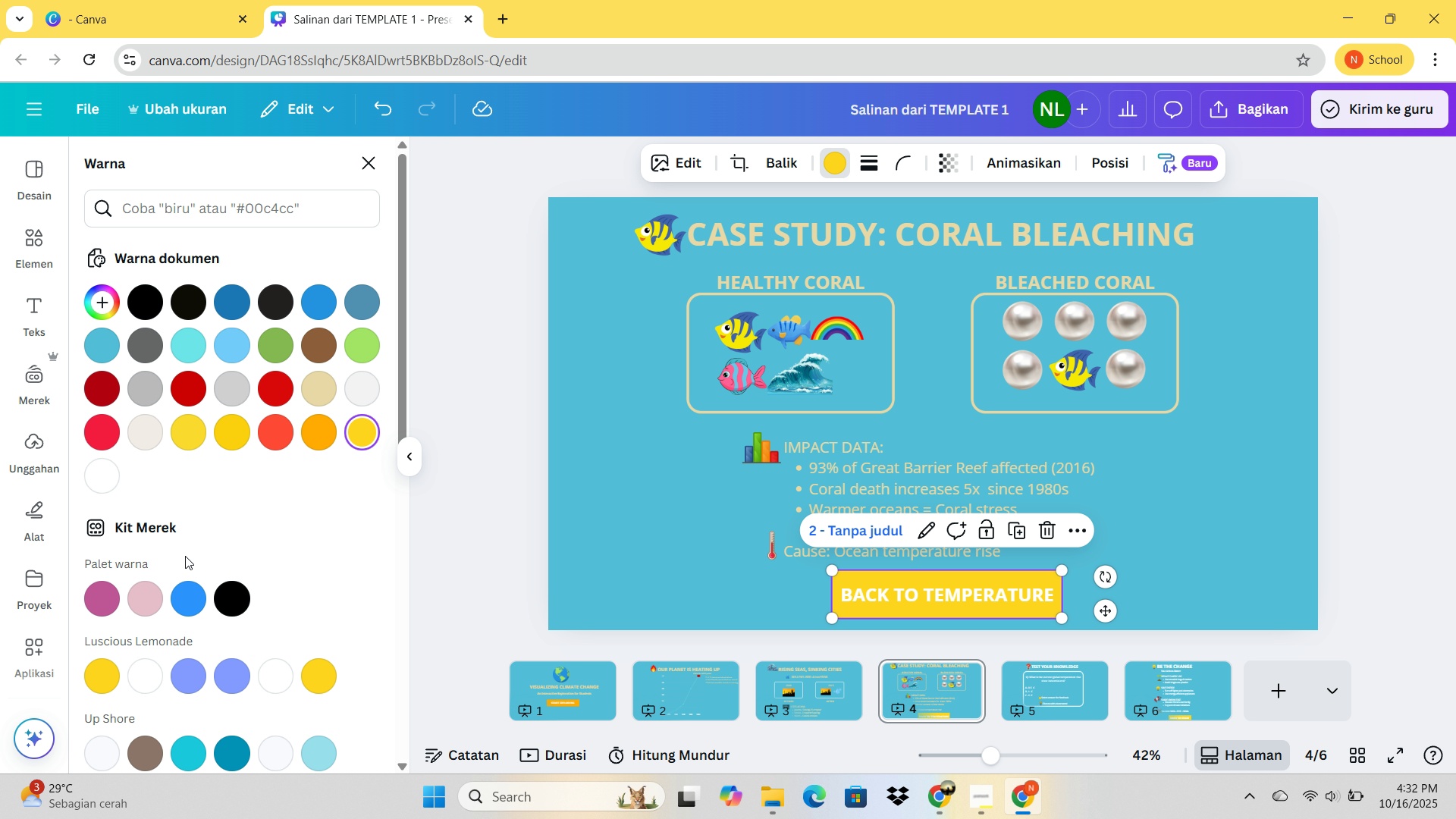 
scroll: coordinate [224, 574], scroll_direction: down, amount: 2.0
 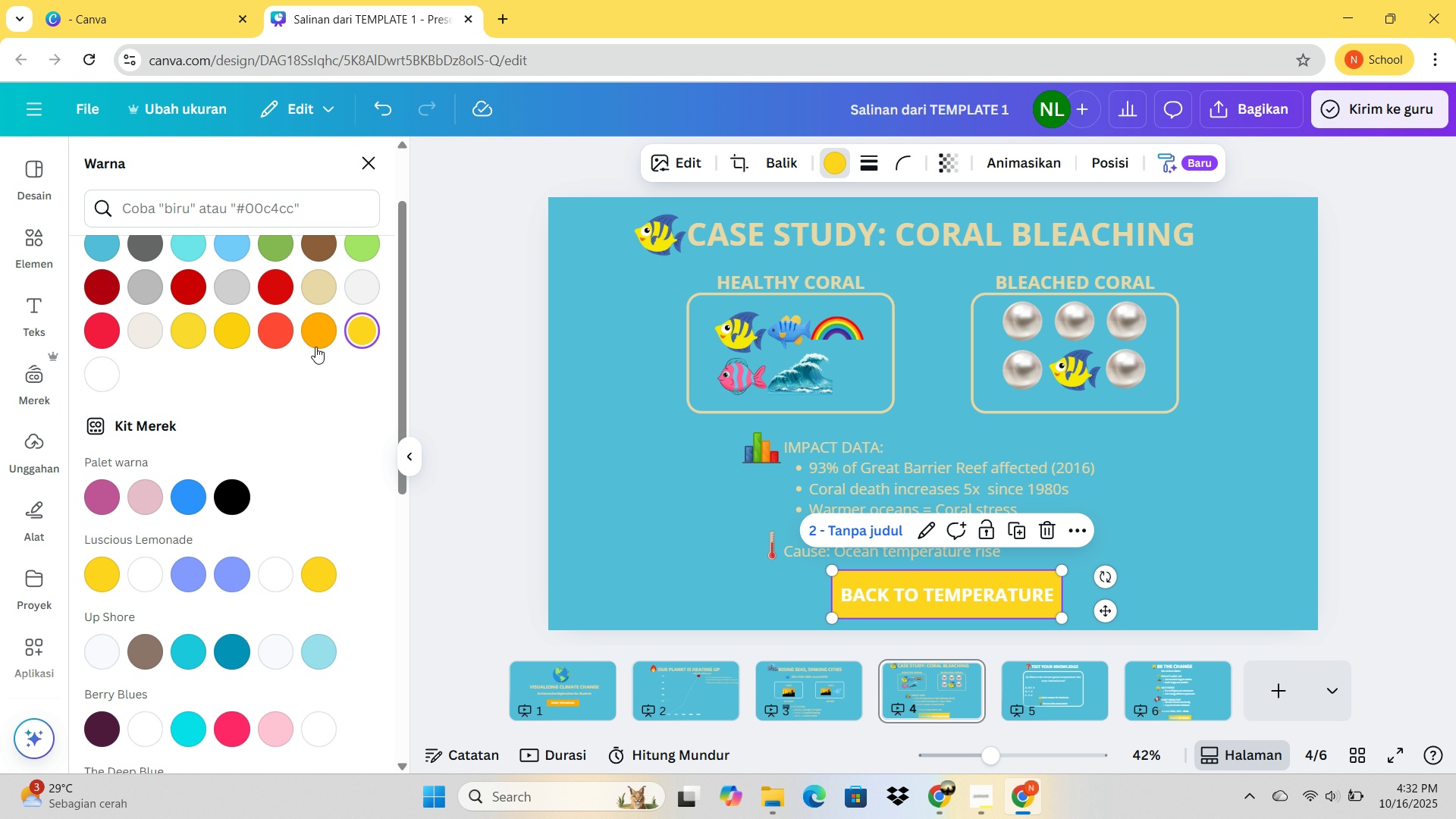 
left_click([317, 335])
 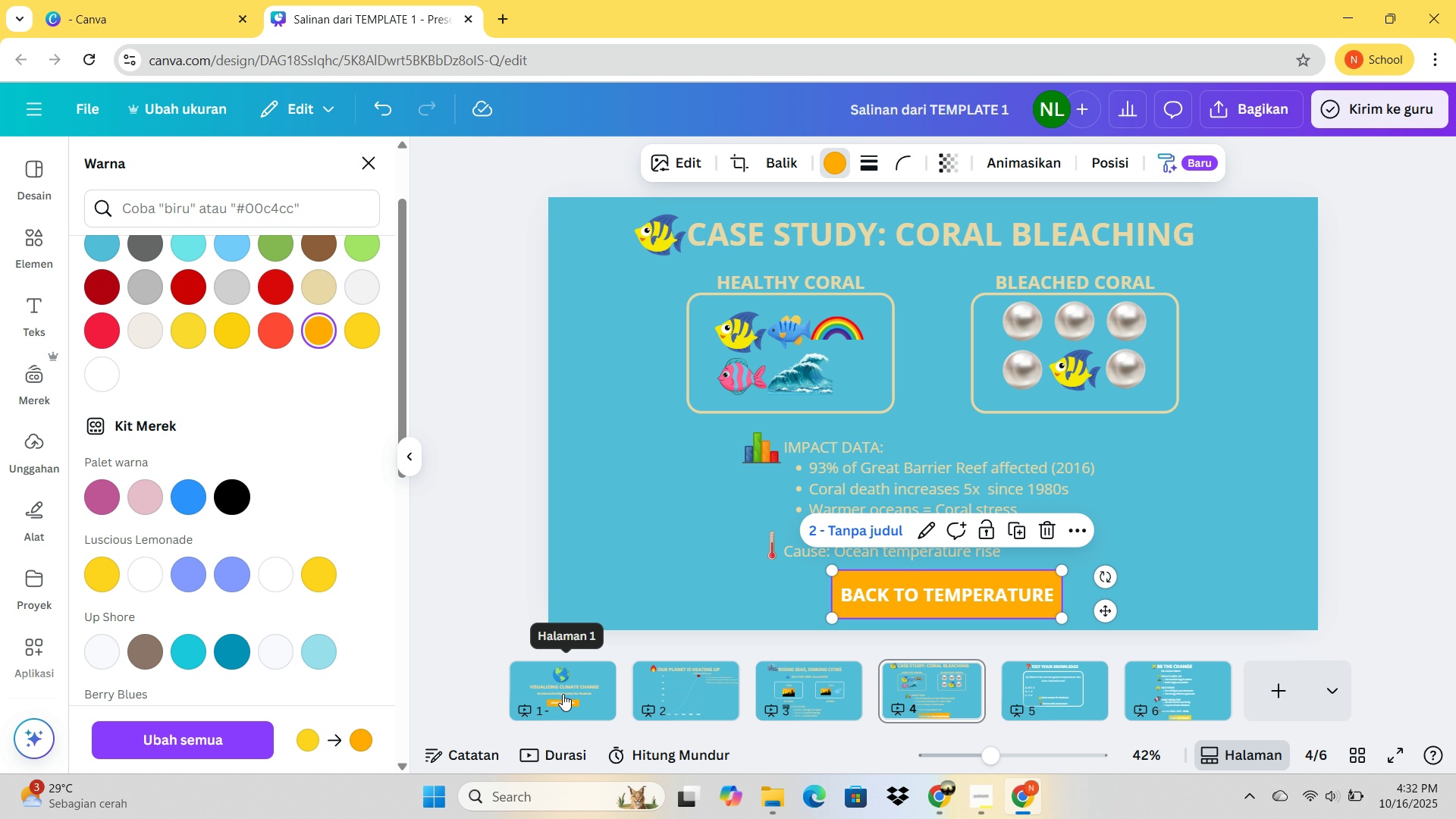 
left_click([563, 694])
 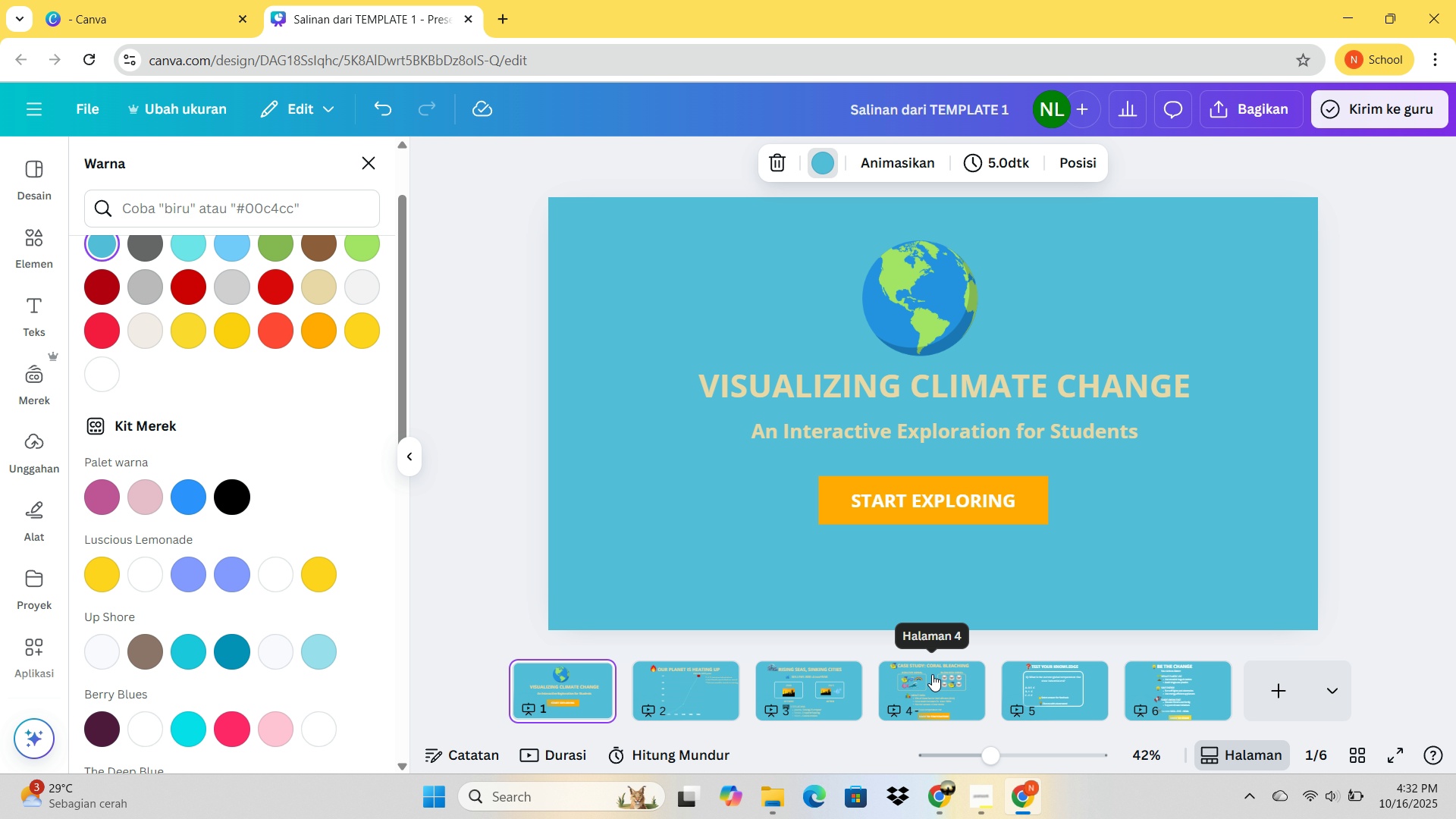 
left_click([937, 676])
 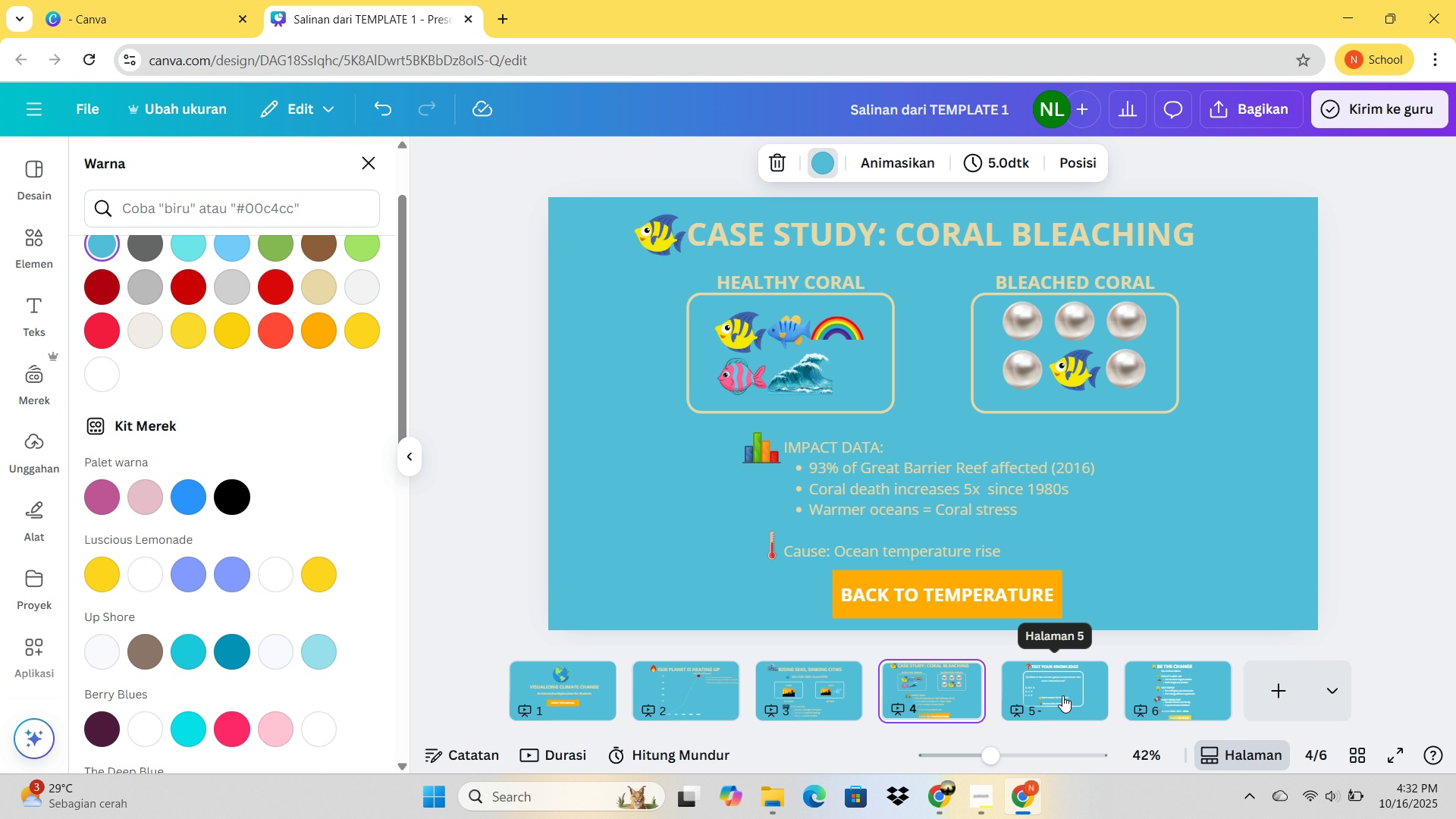 
left_click([1069, 695])
 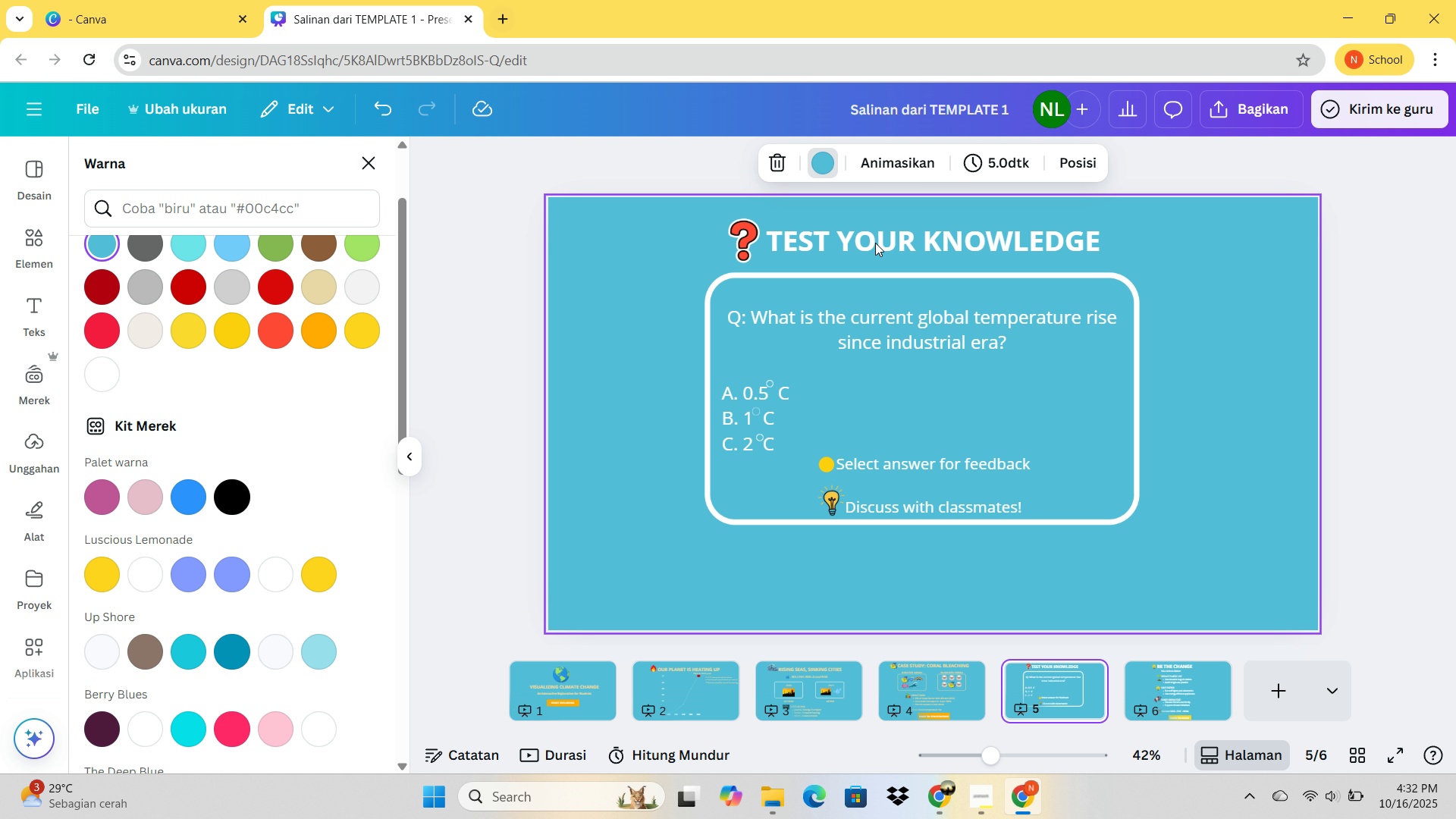 
left_click([988, 252])
 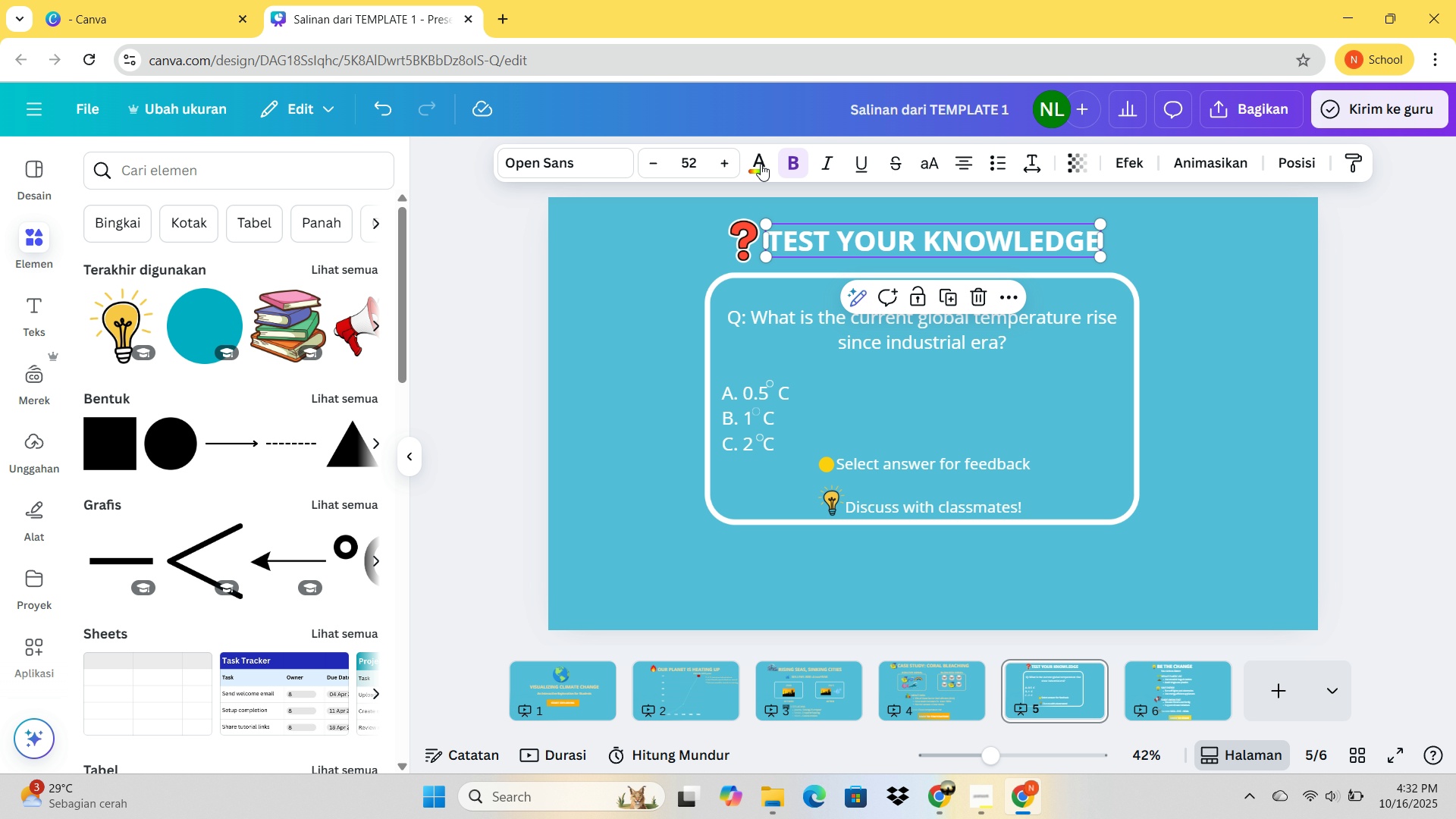 
left_click([752, 165])
 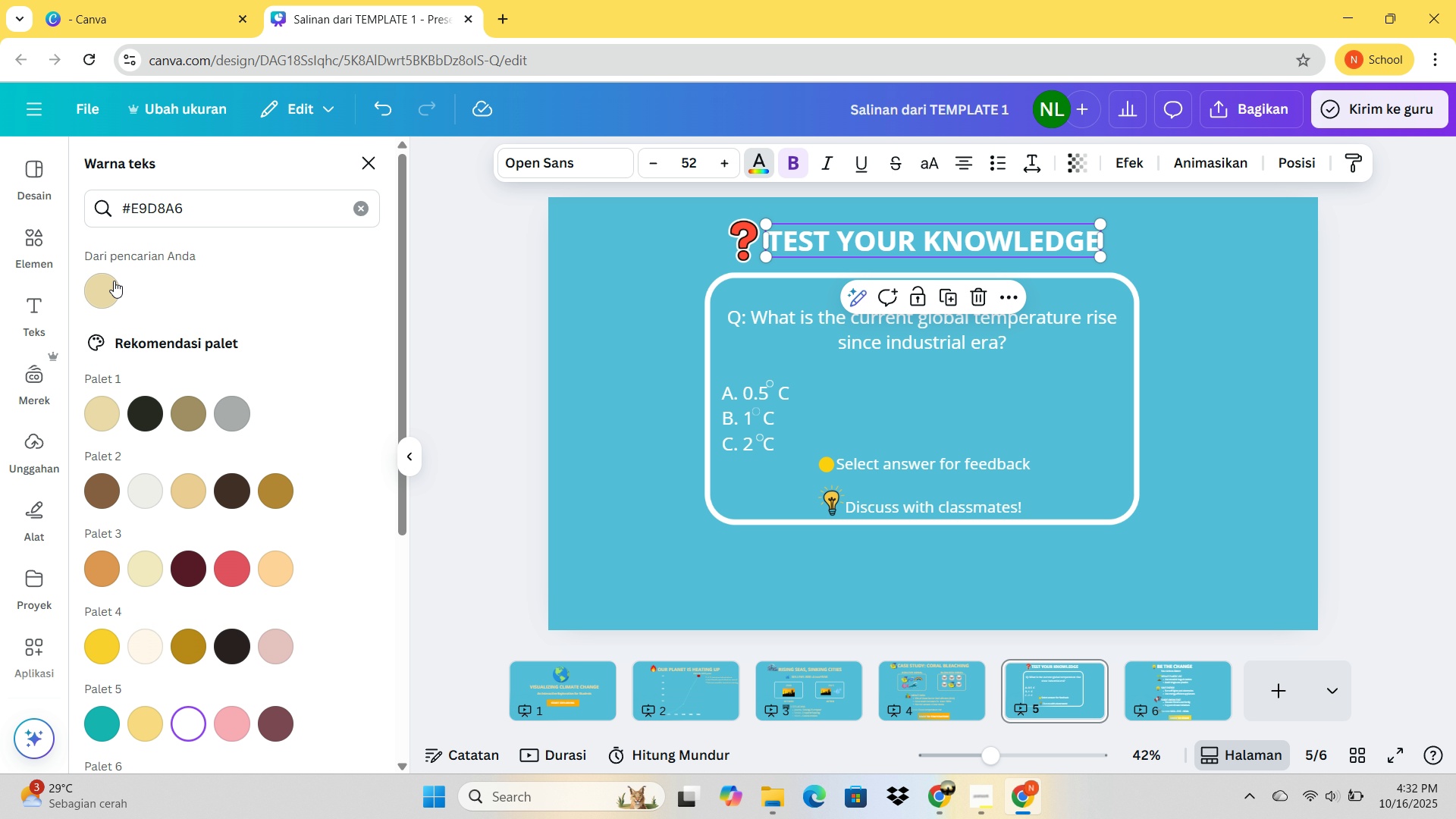 
left_click([113, 281])
 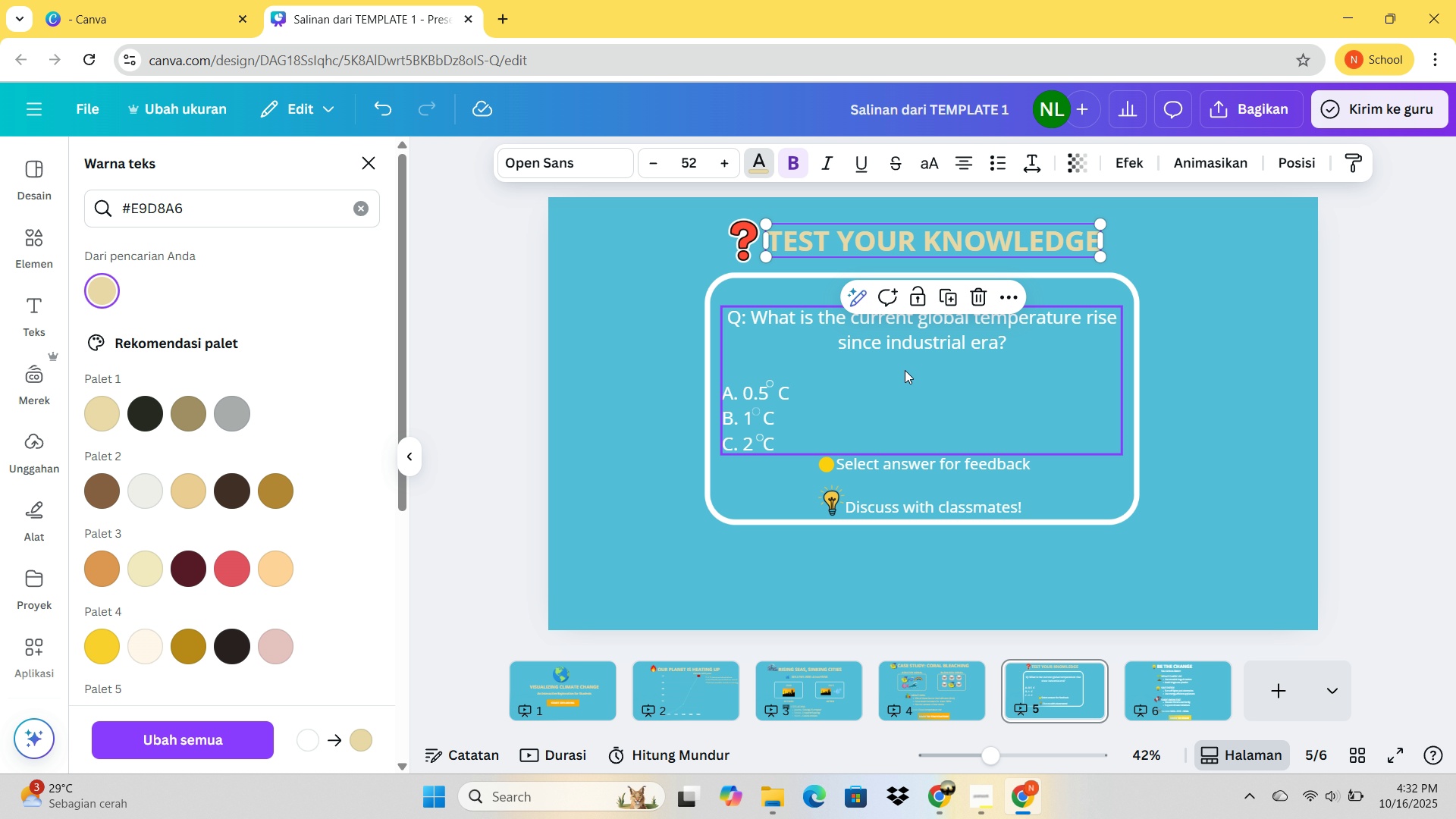 
left_click([905, 370])
 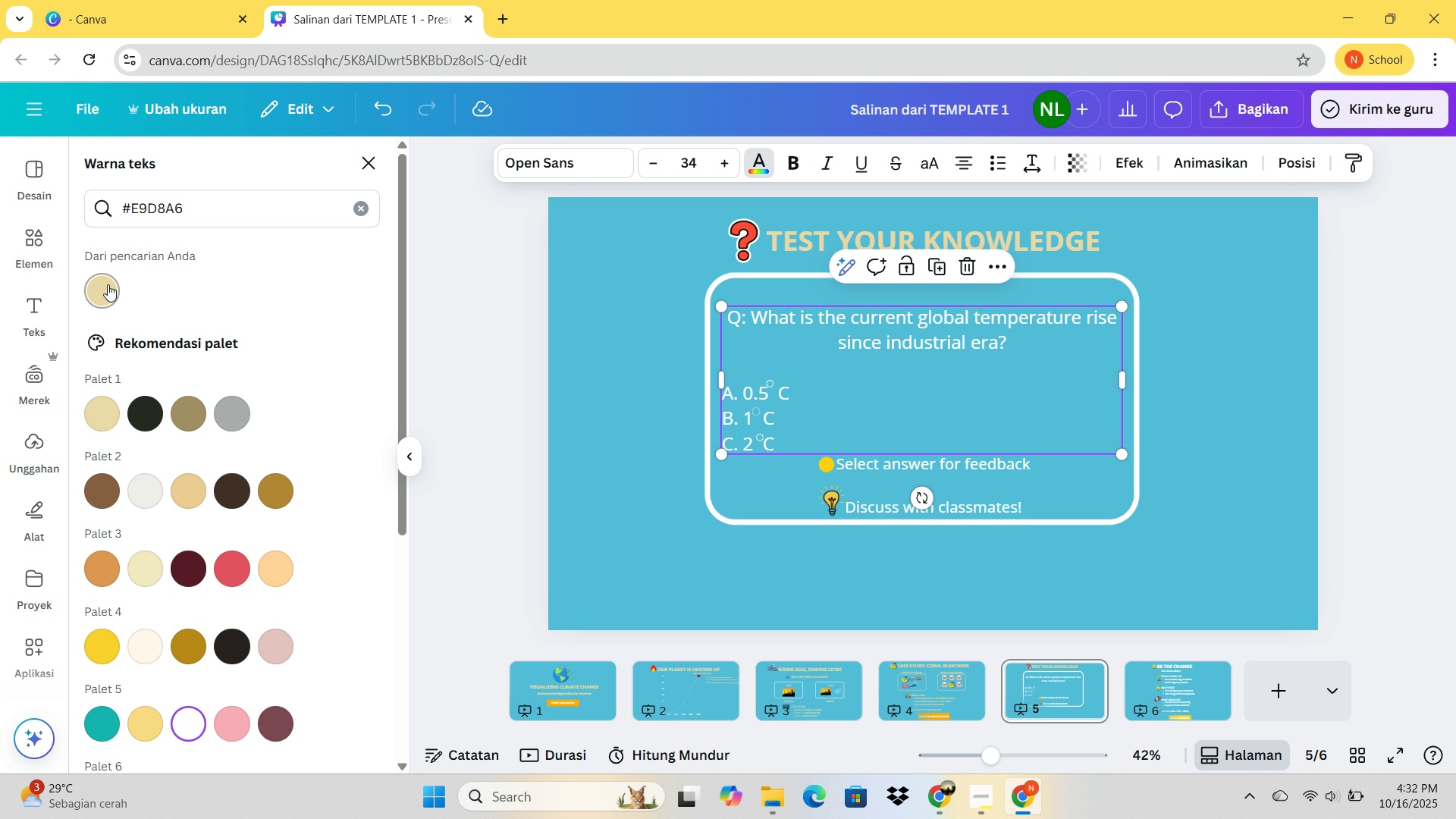 
left_click([108, 284])
 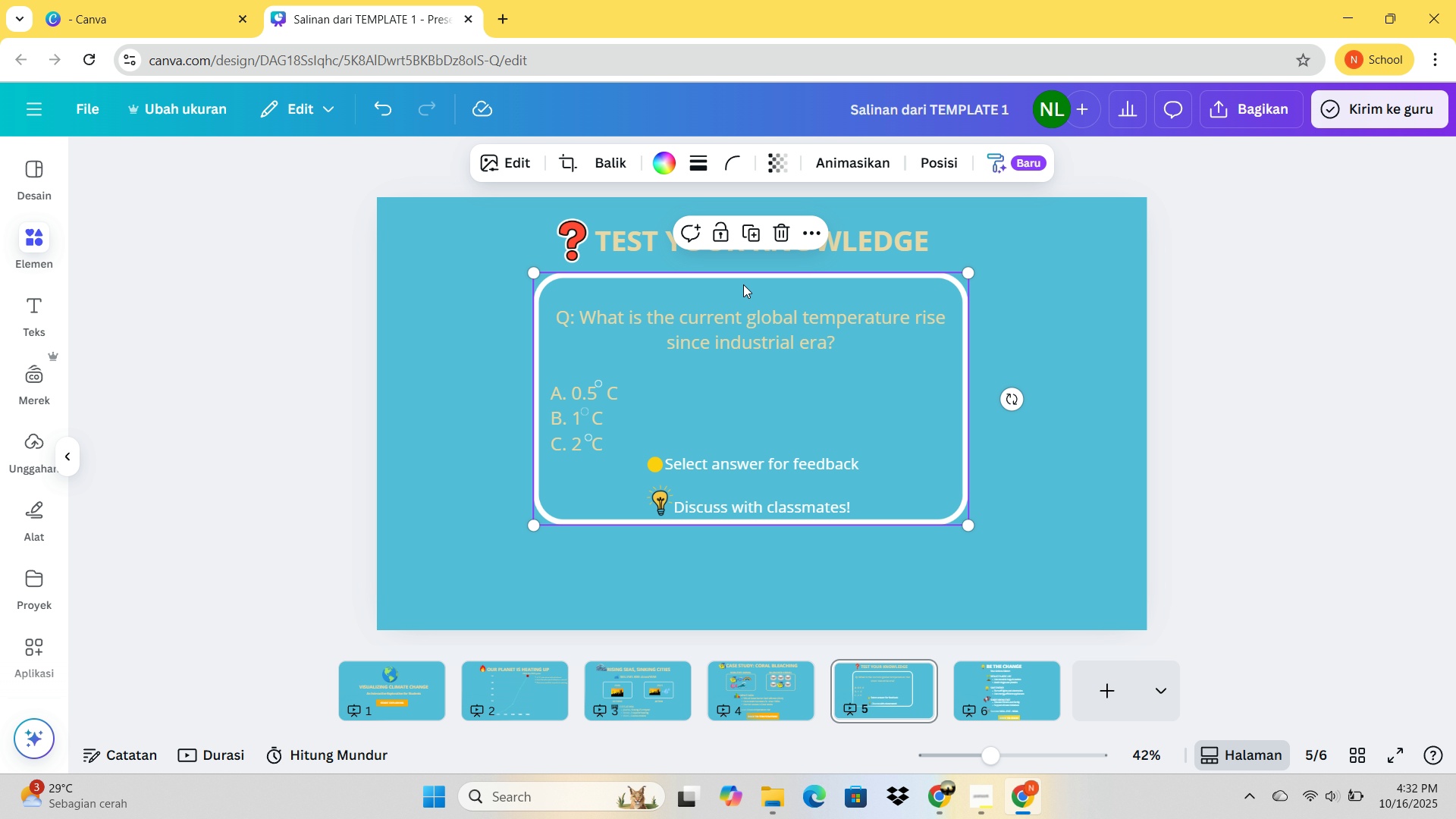 
left_click([743, 284])
 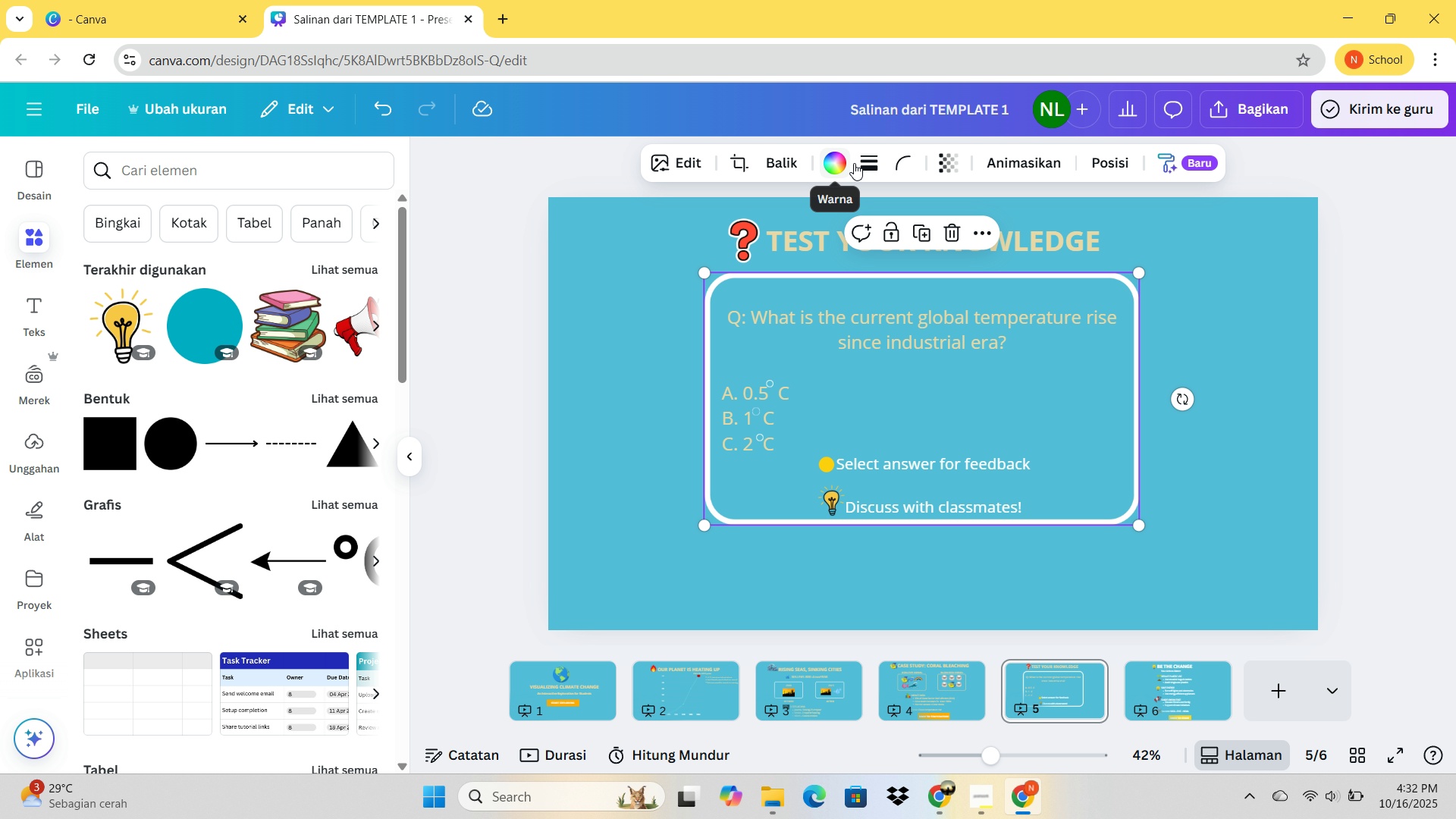 
left_click([846, 164])
 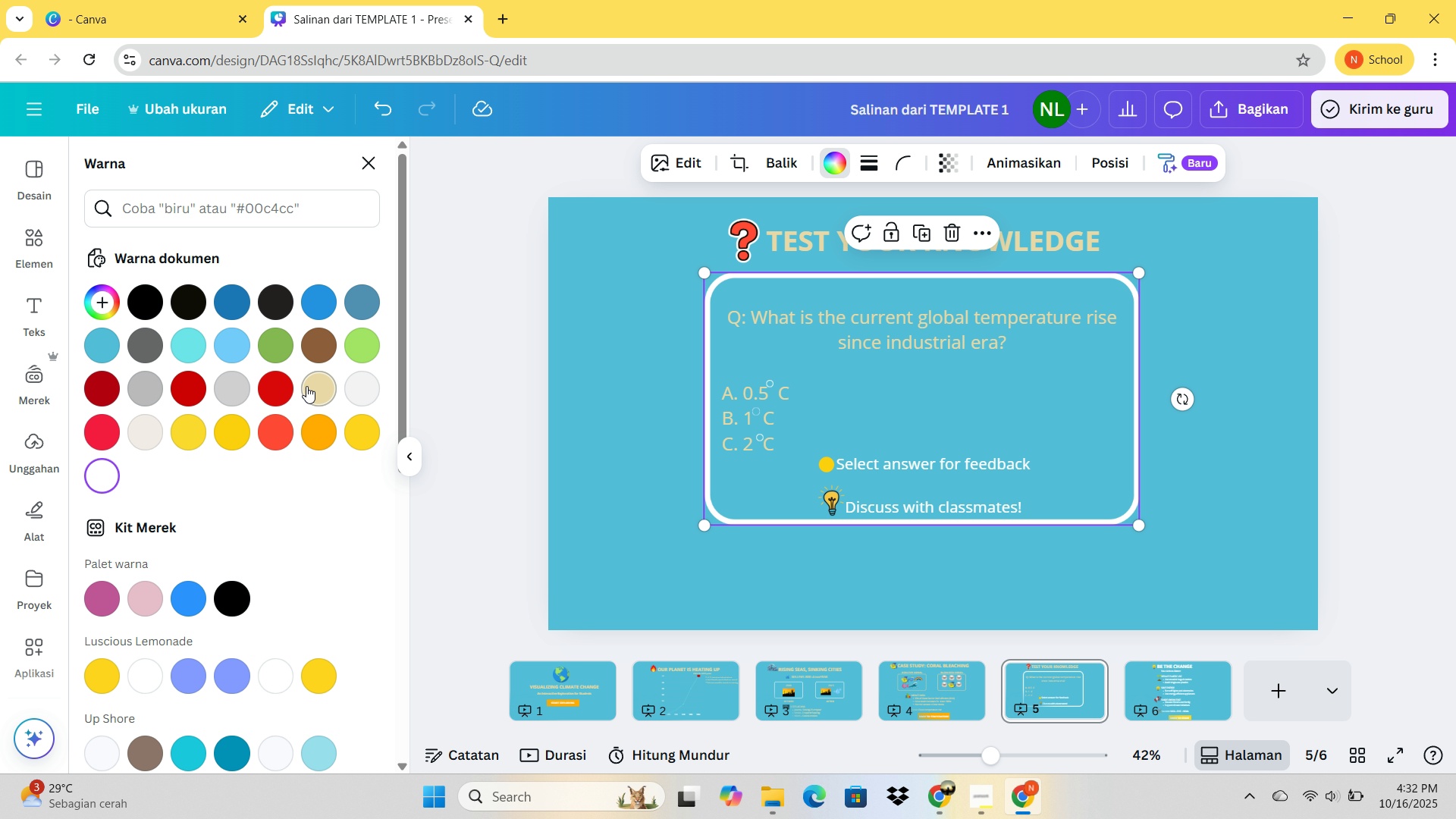 
left_click([313, 386])
 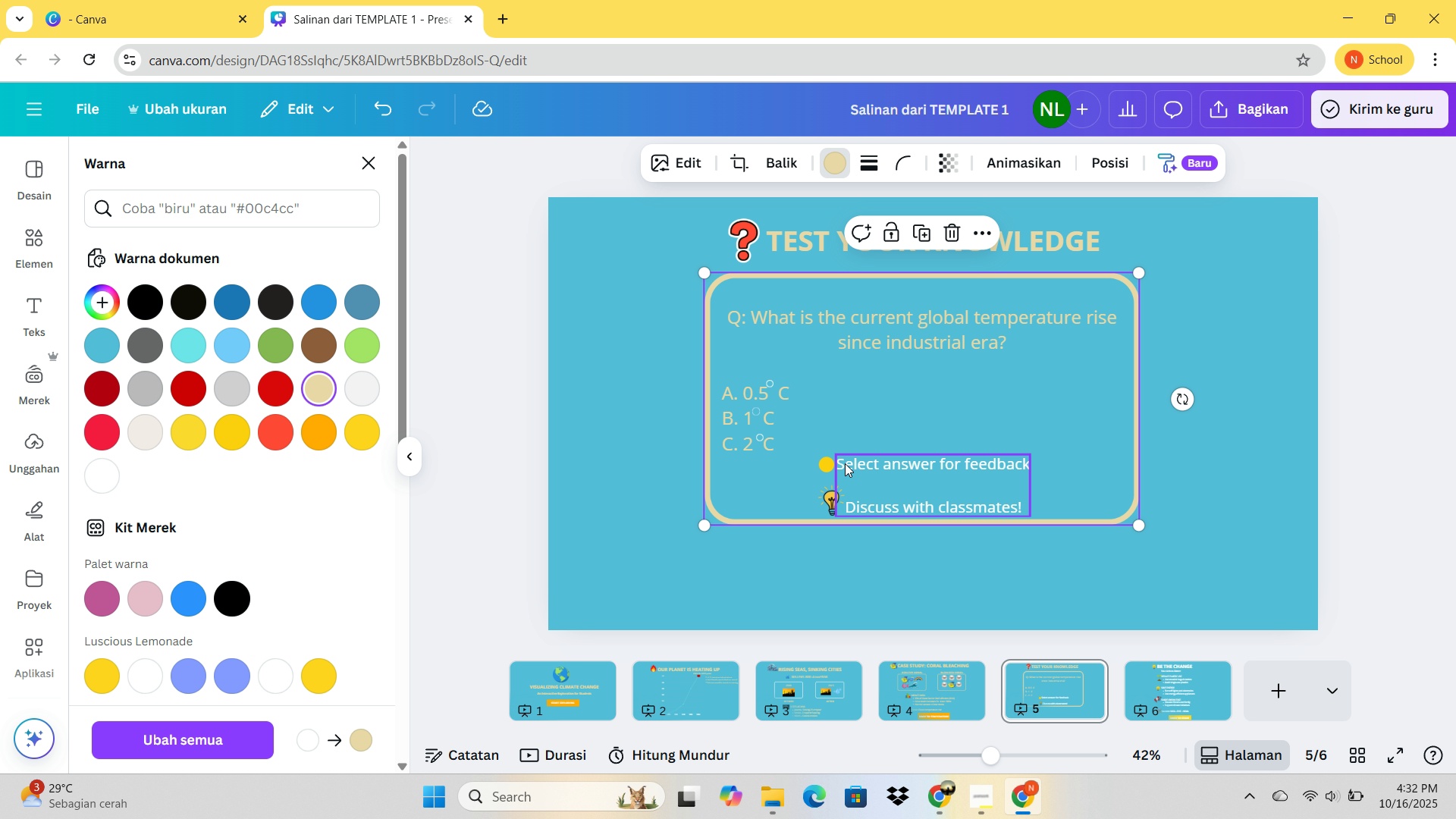 
left_click([847, 466])
 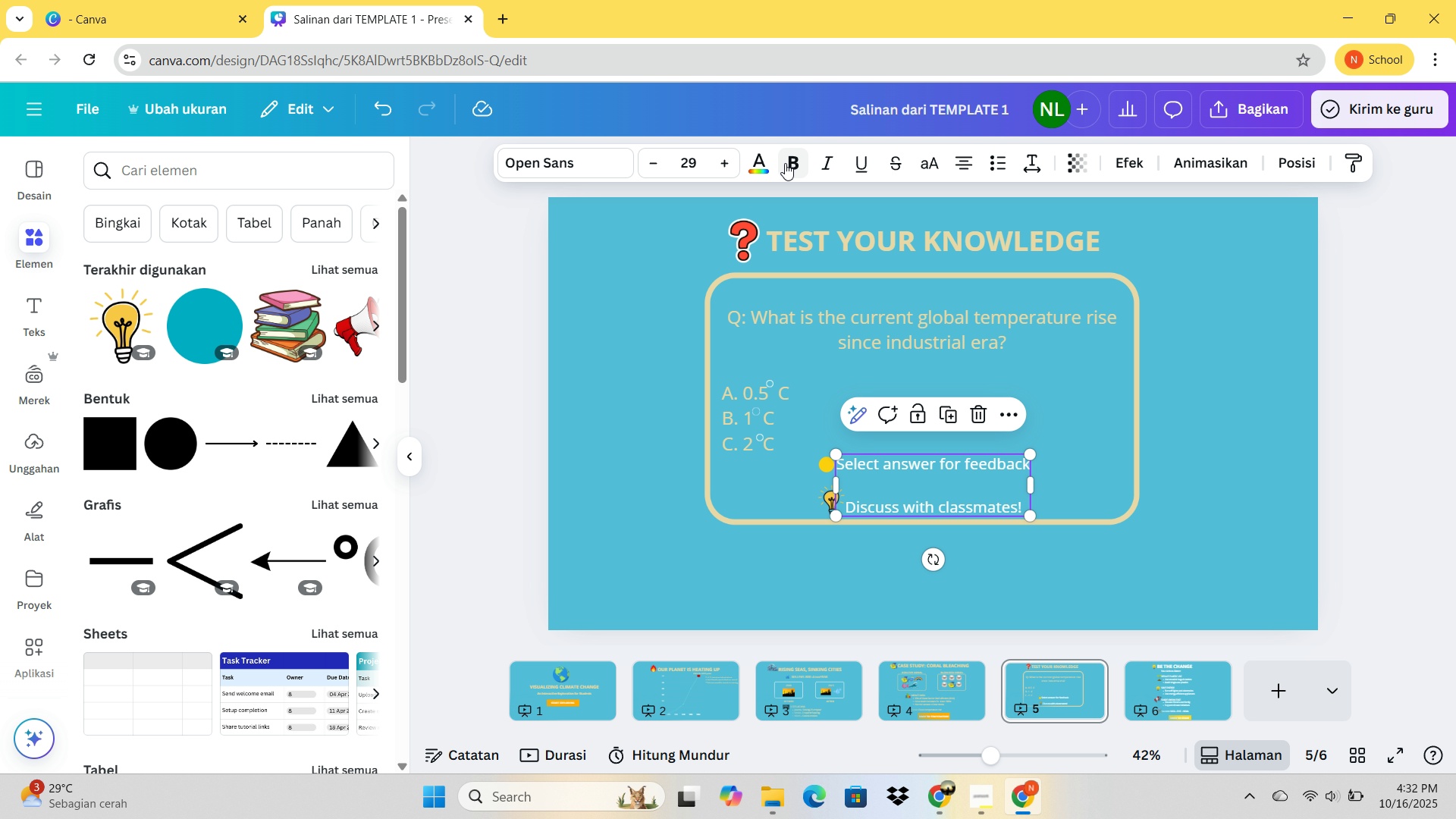 
left_click([761, 158])
 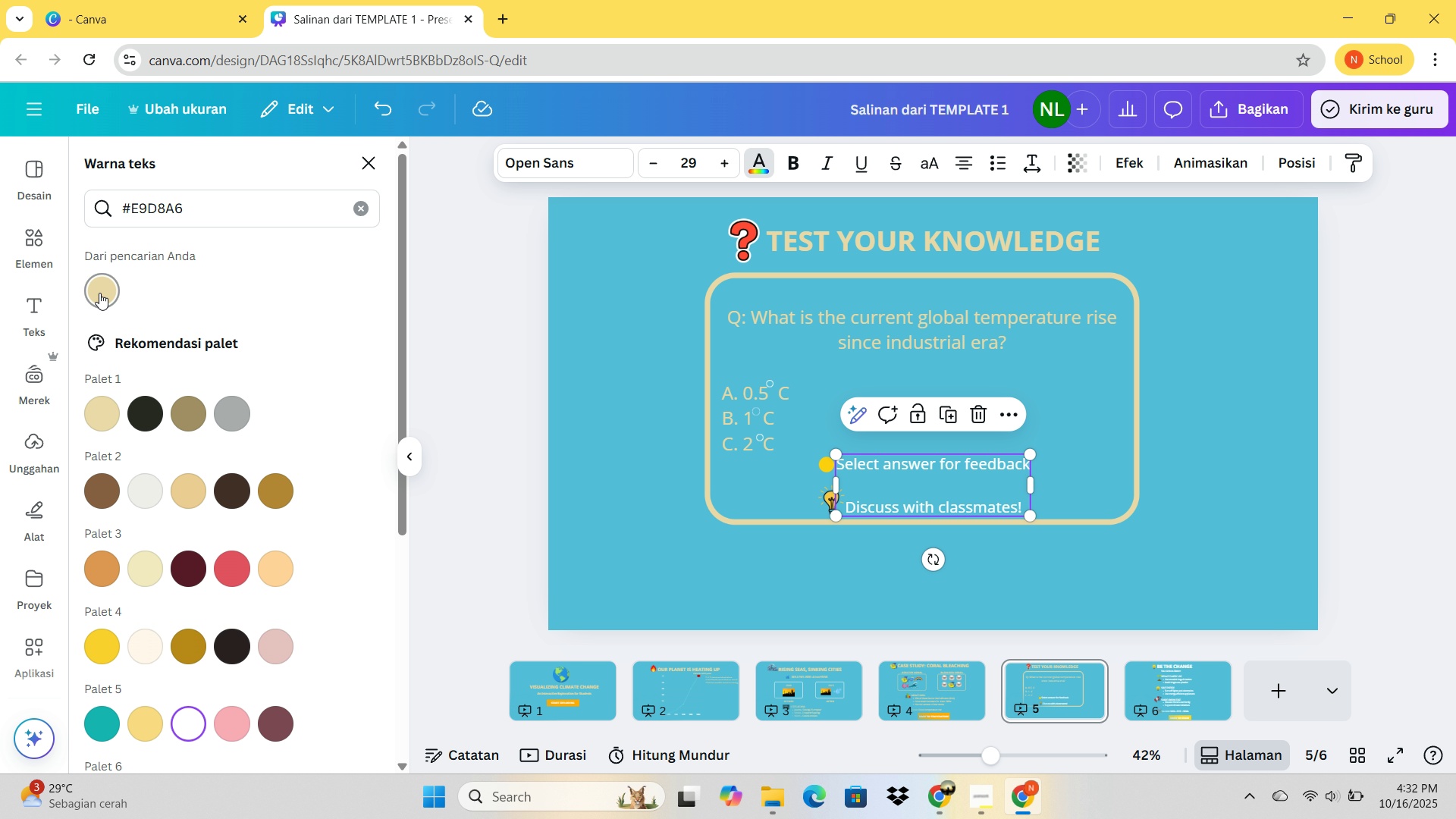 
left_click([99, 293])
 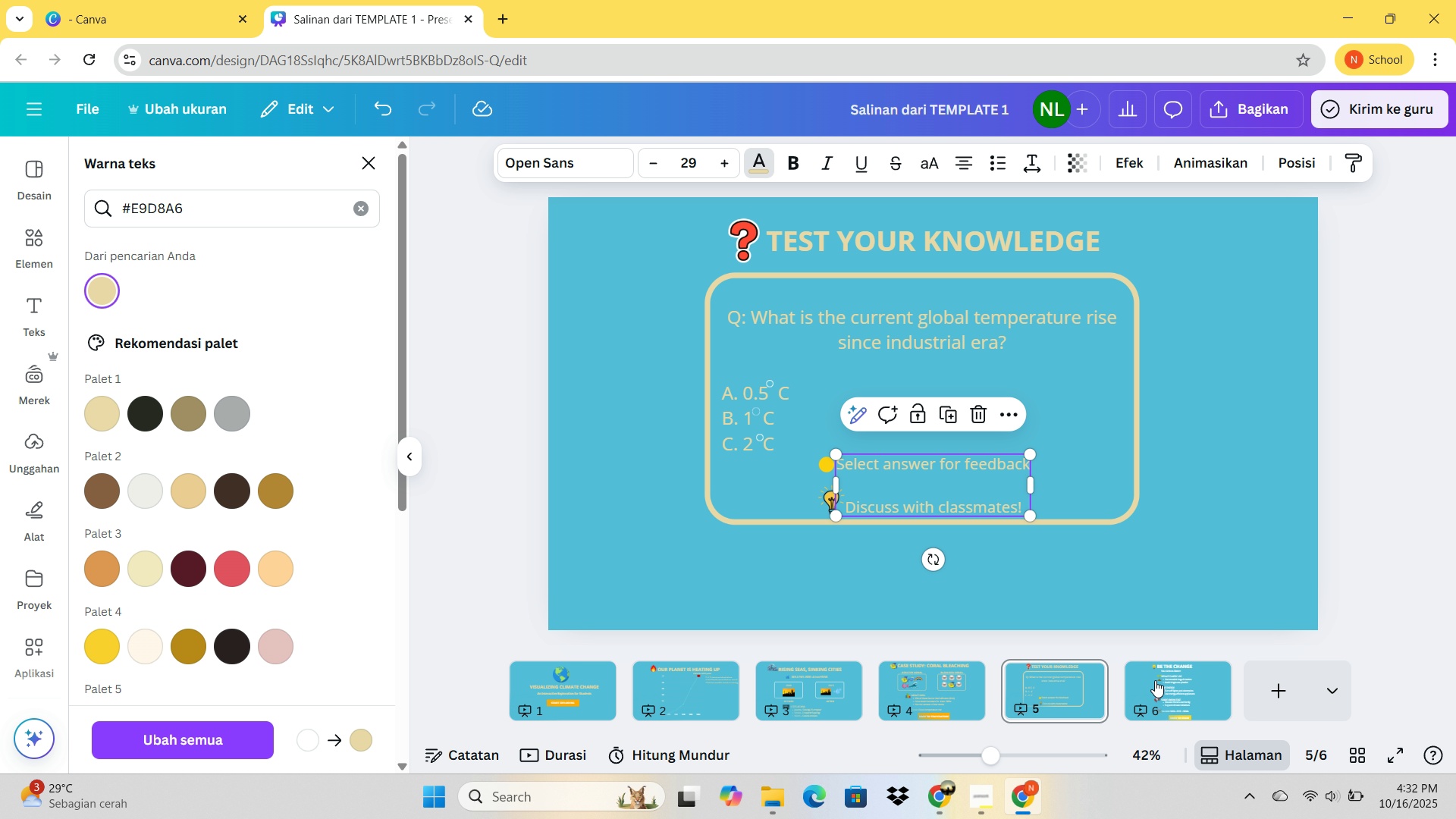 
left_click([1155, 680])
 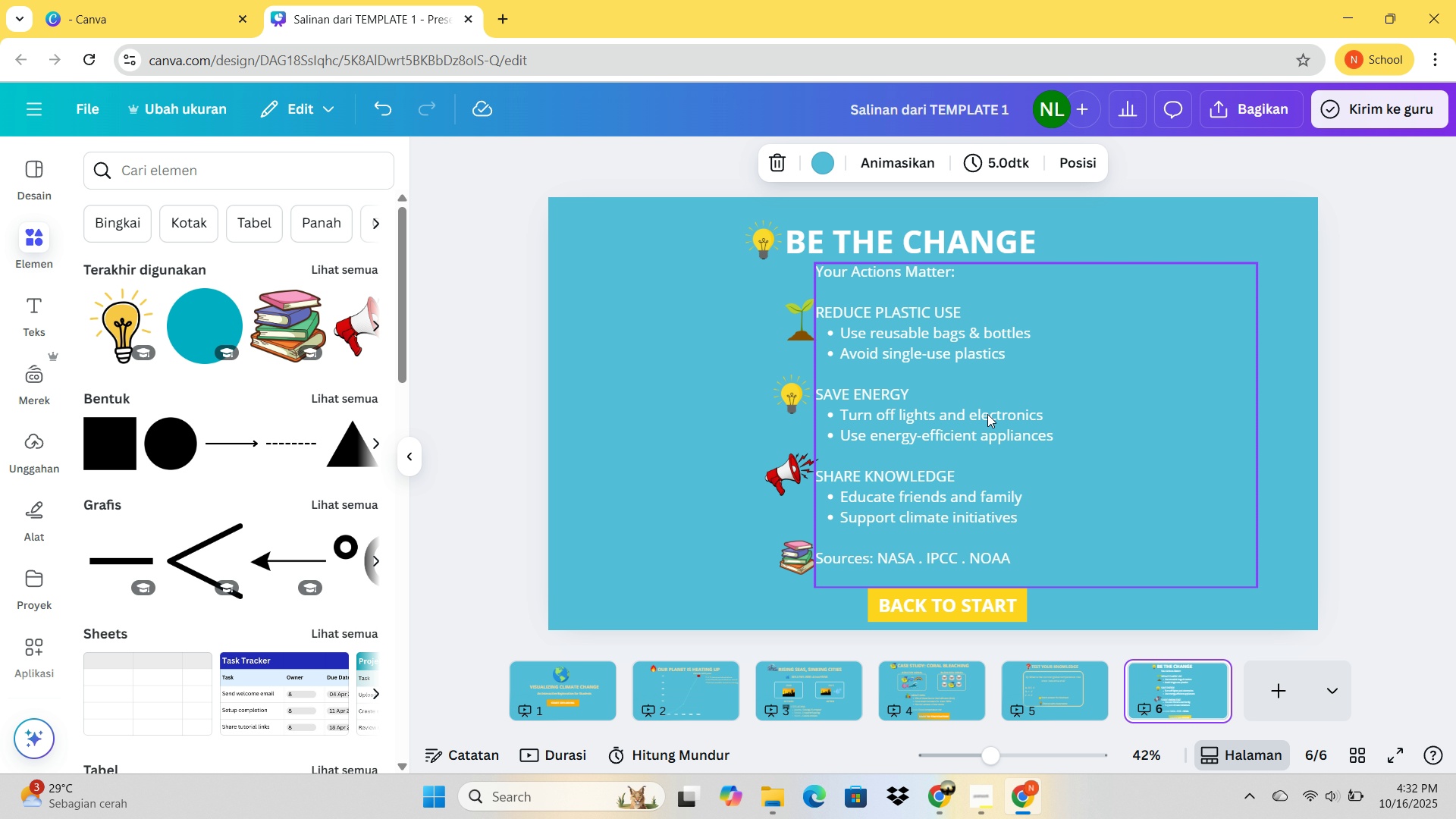 
left_click([987, 414])
 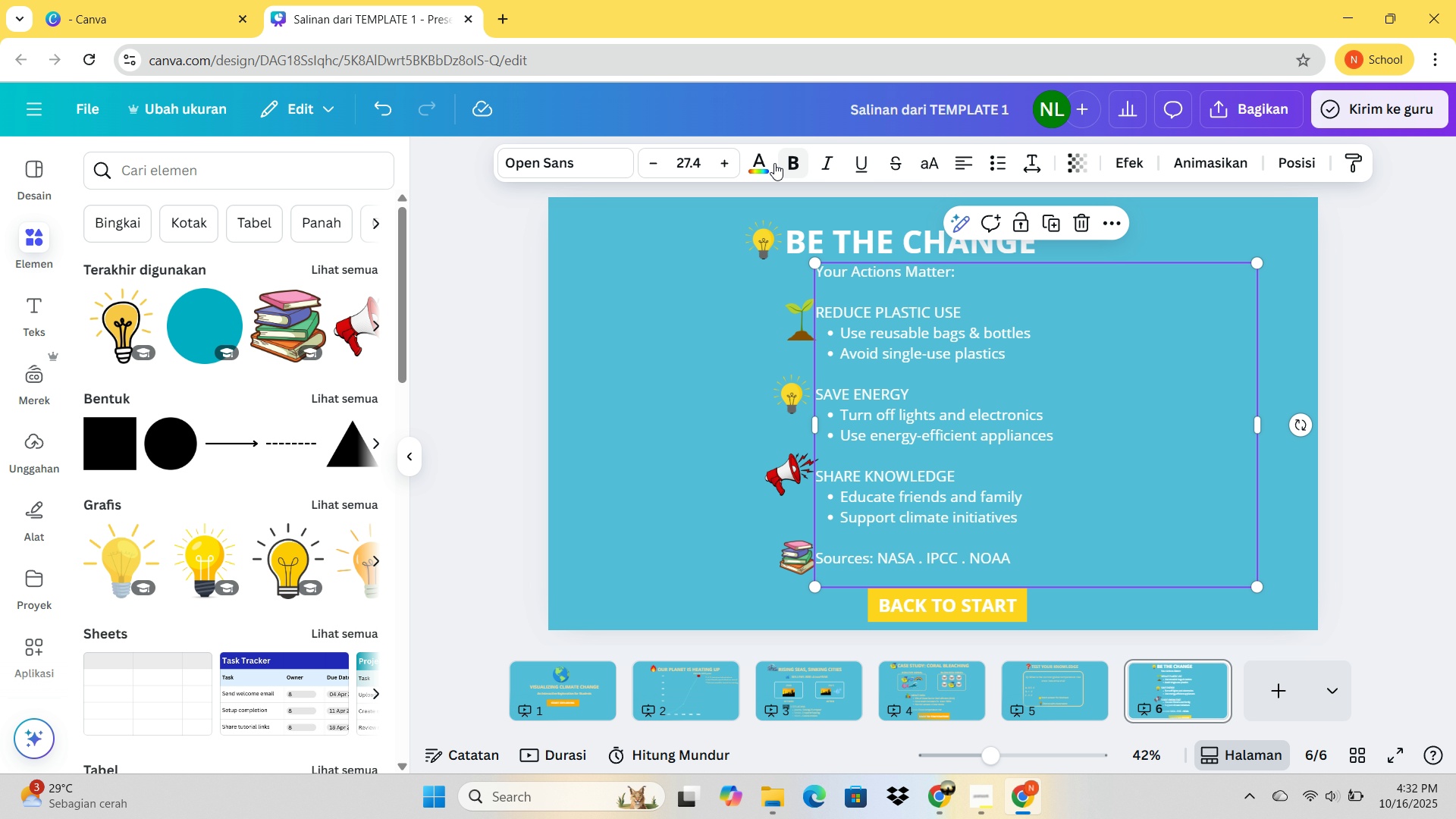 
left_click([759, 165])
 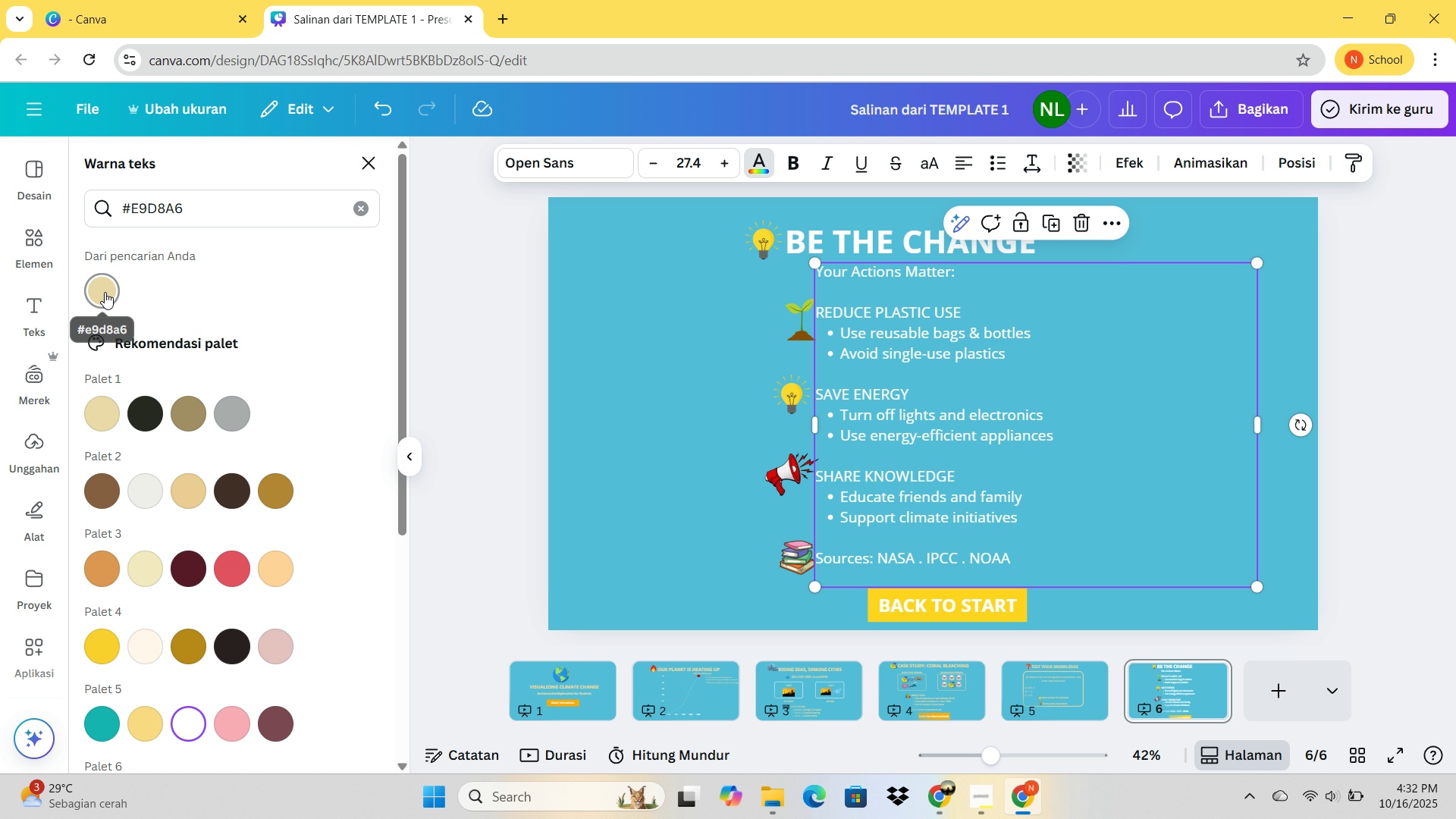 
left_click([105, 292])
 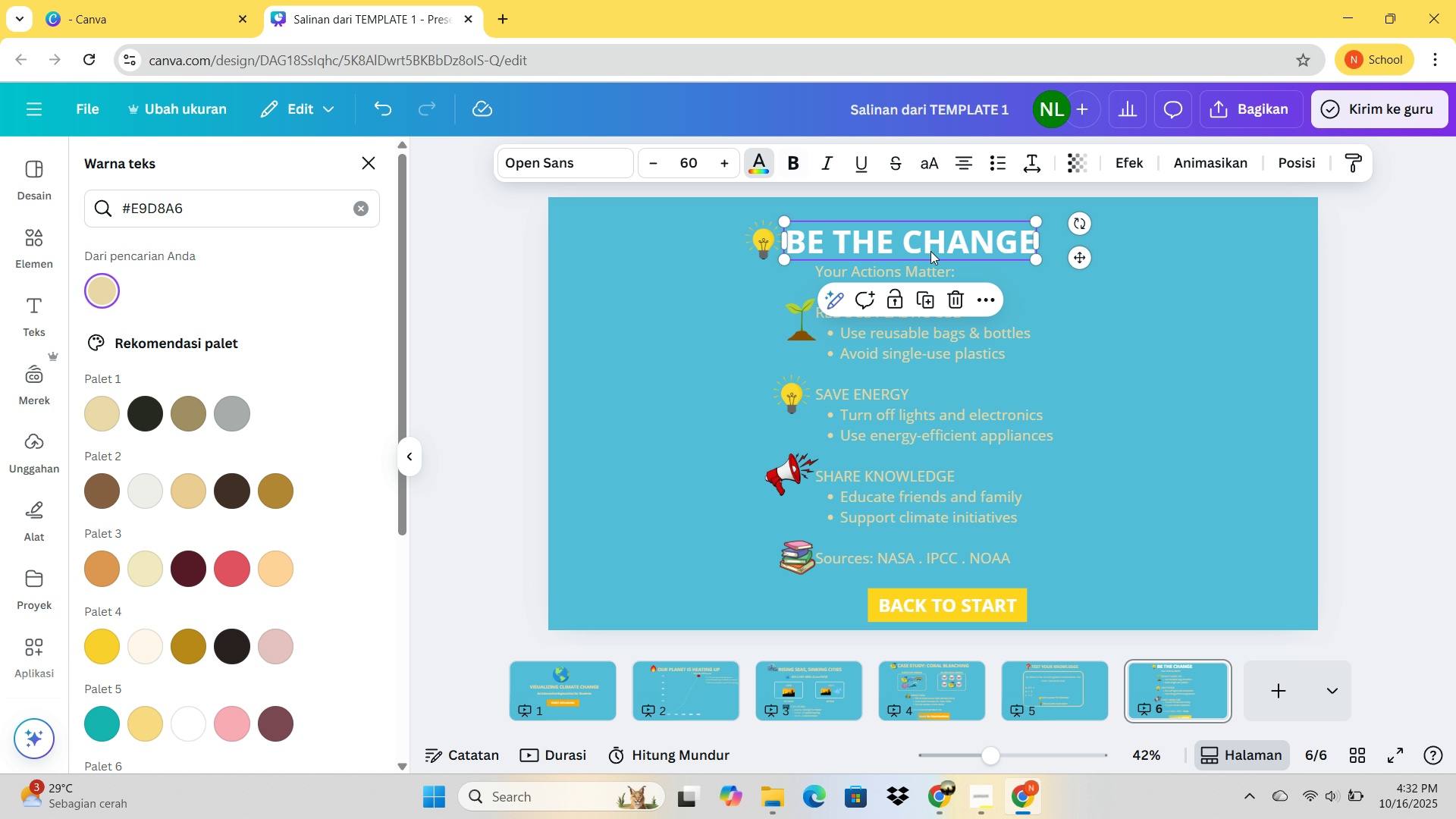 
left_click([930, 251])
 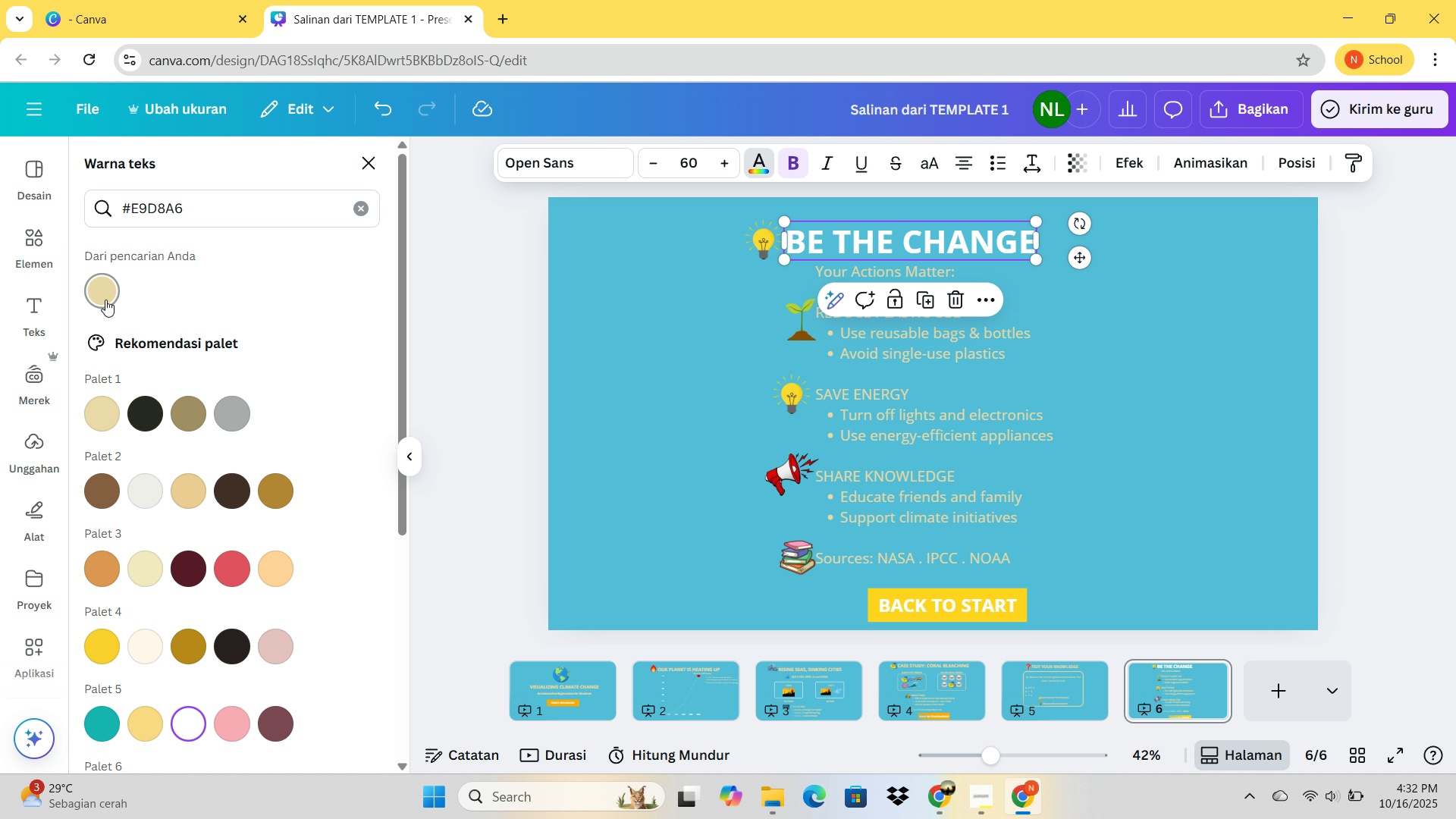 
left_click([105, 300])
 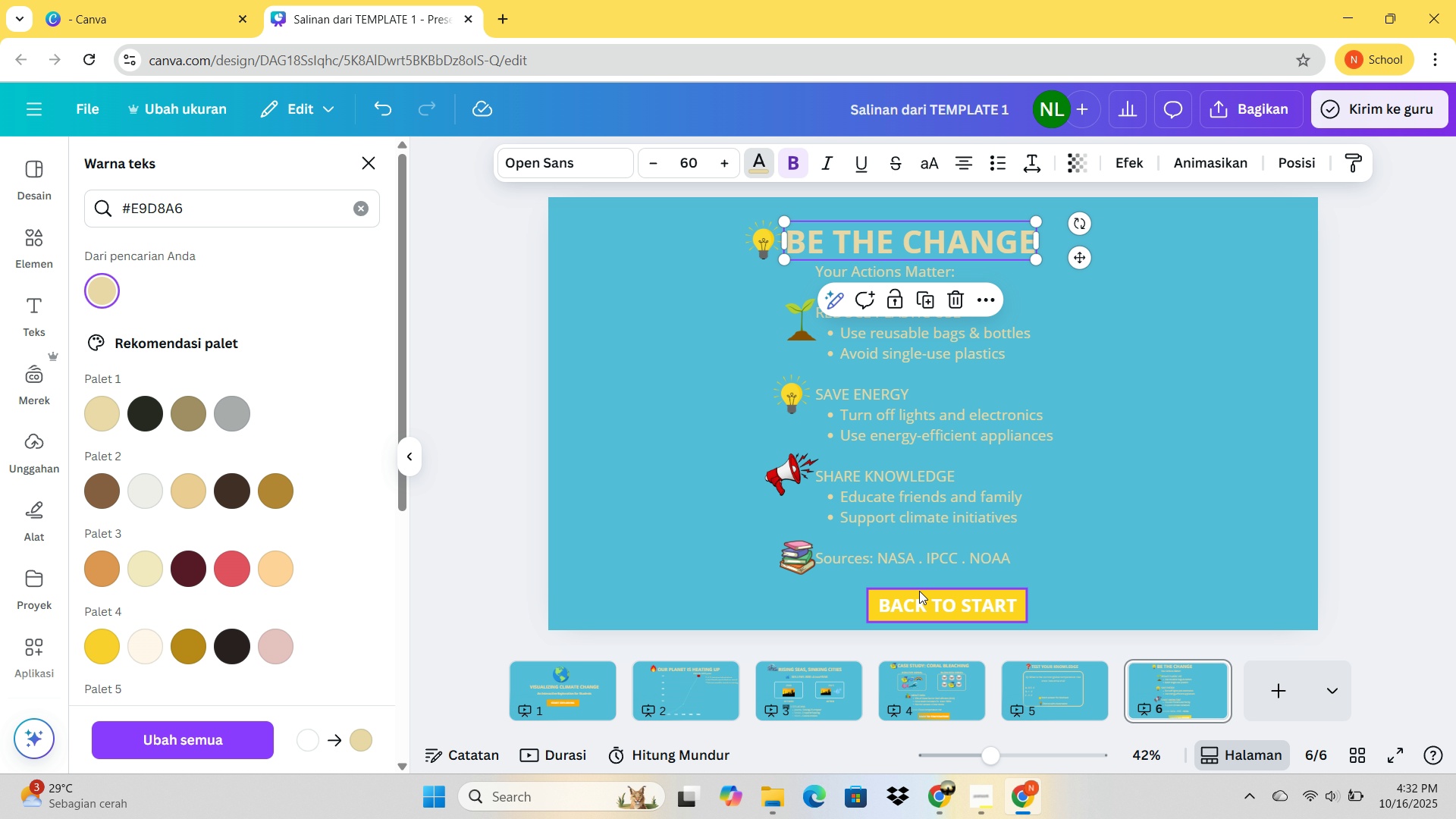 
left_click([919, 591])
 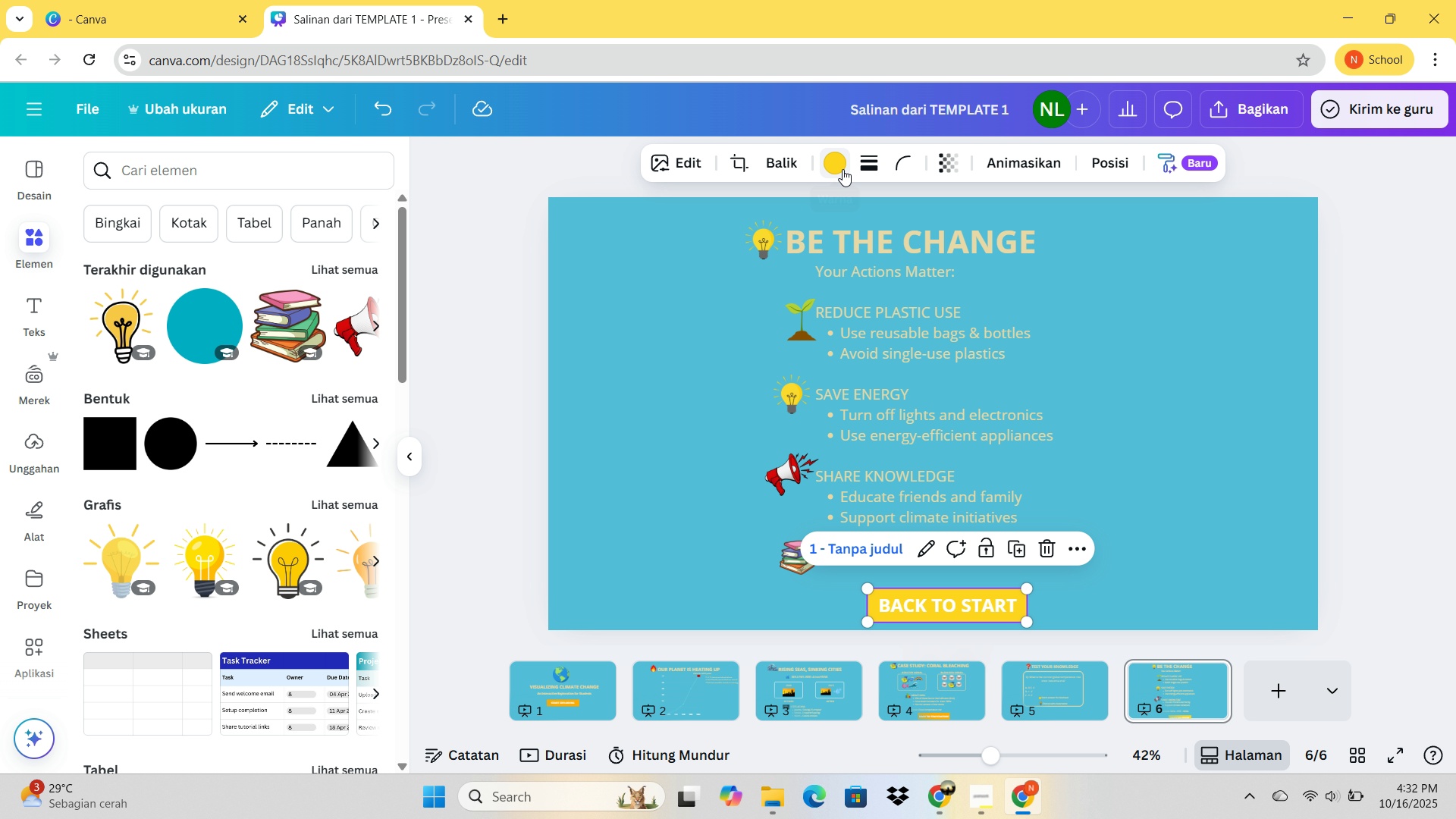 
left_click([843, 169])
 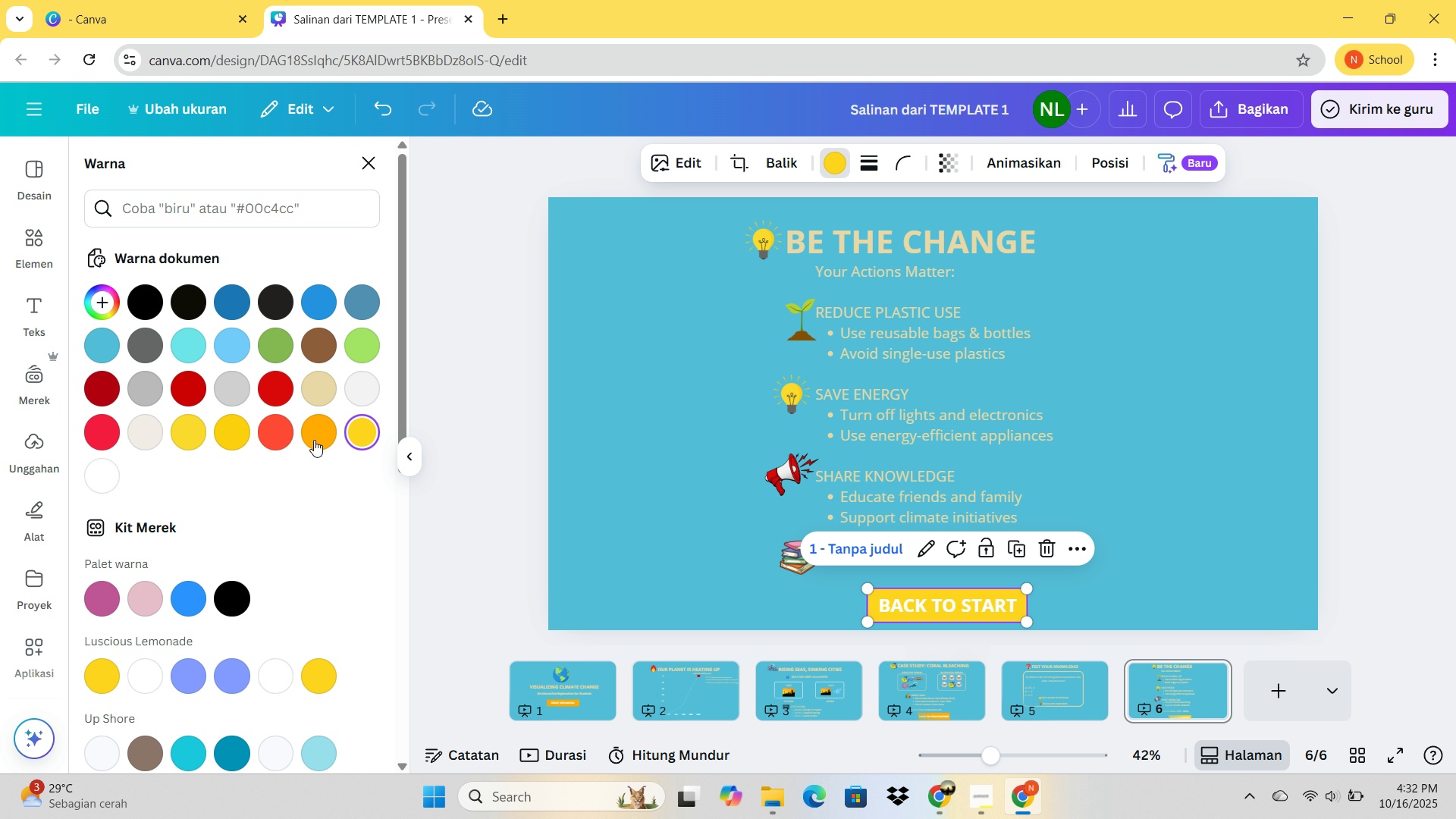 
left_click([314, 438])
 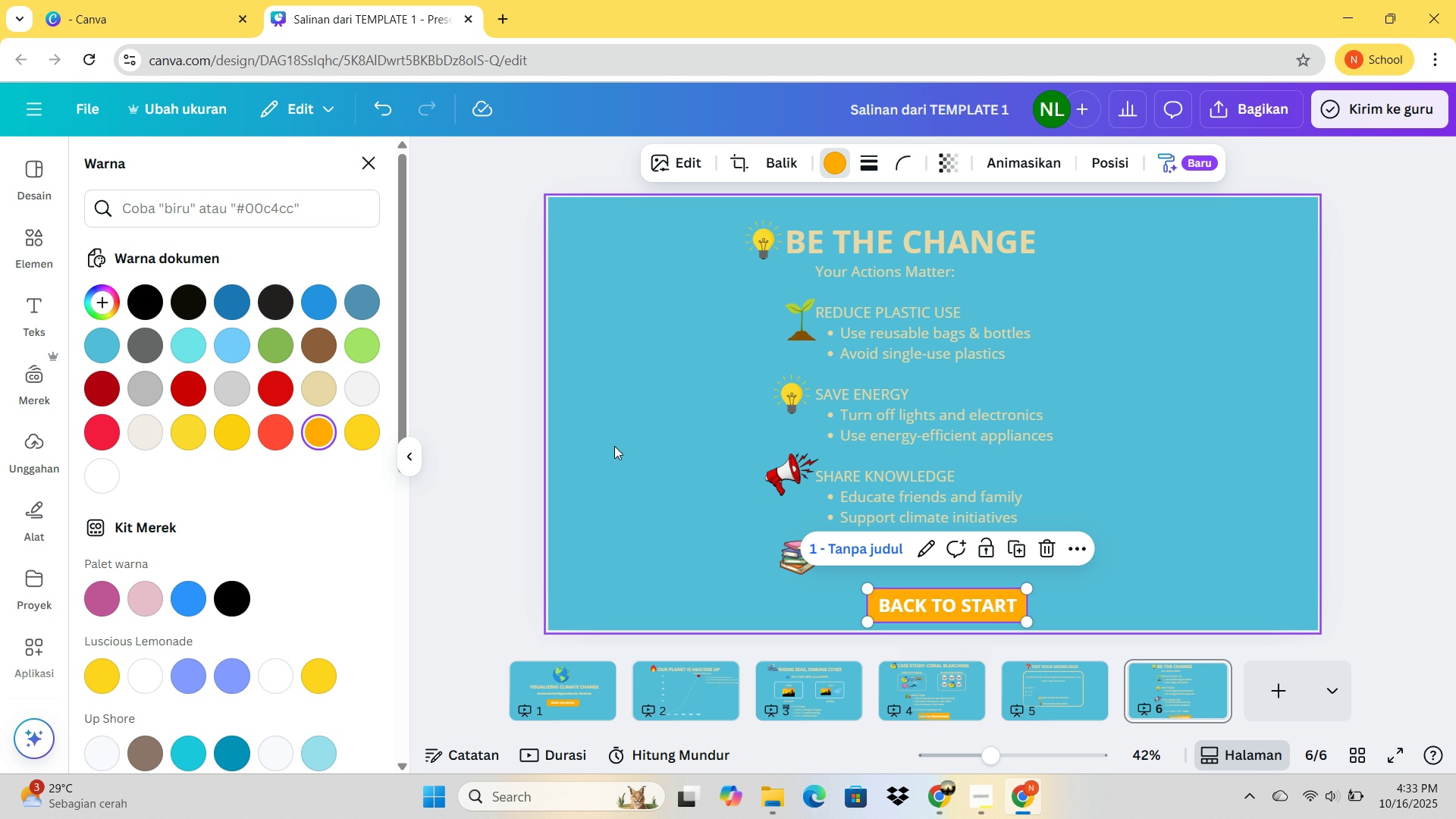 
left_click([614, 446])
 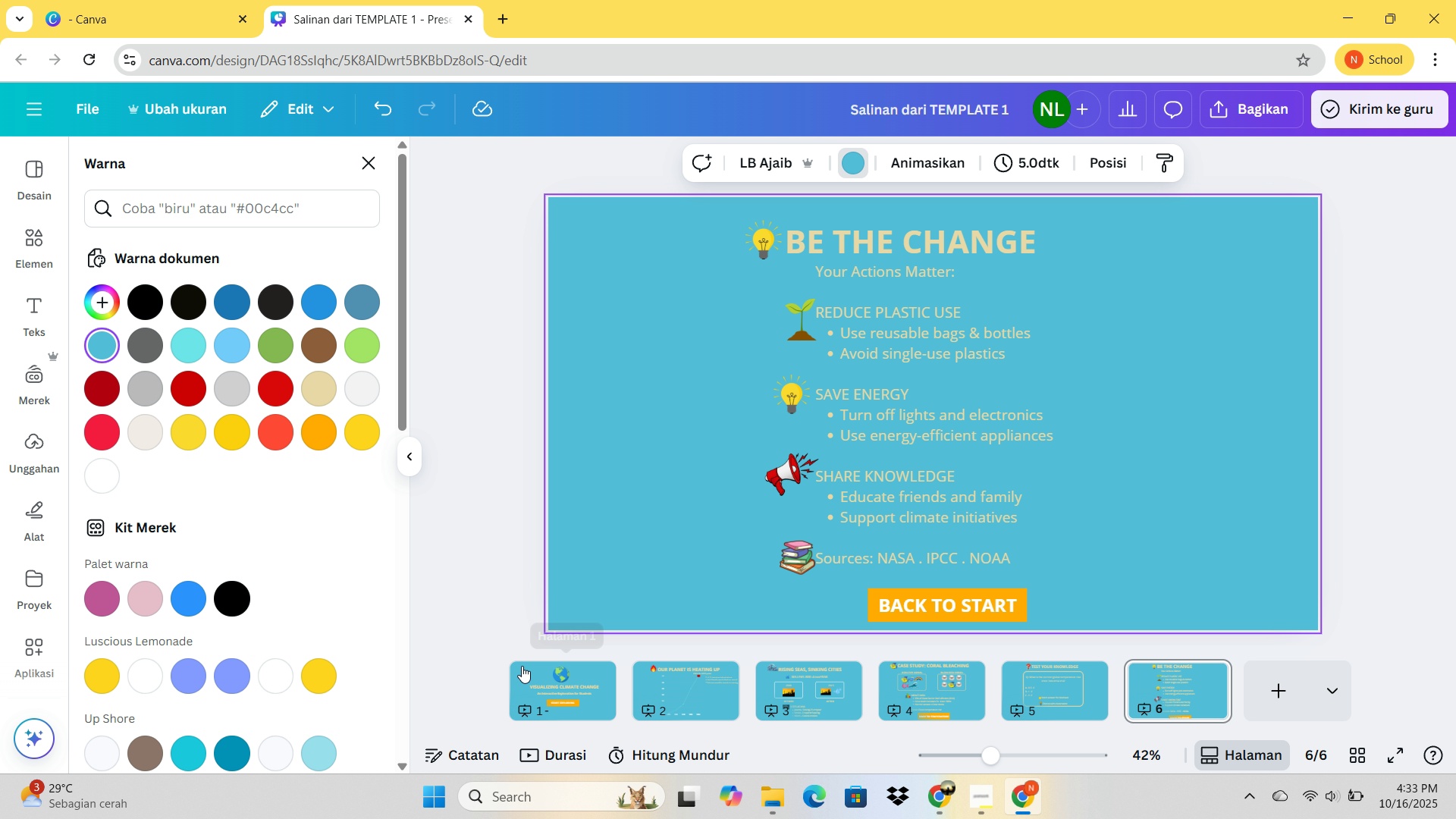 
left_click([524, 667])
 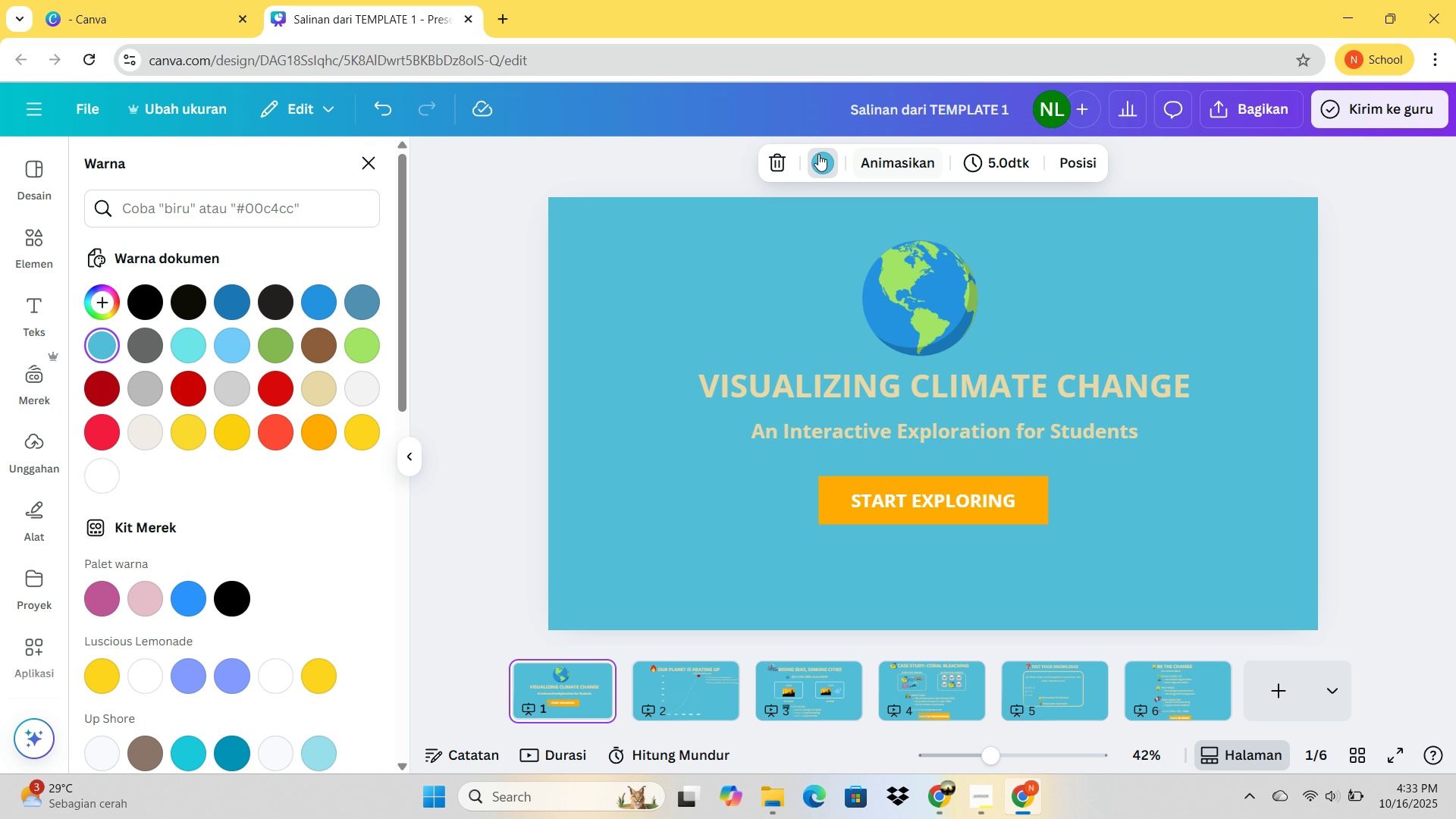 
left_click([818, 154])
 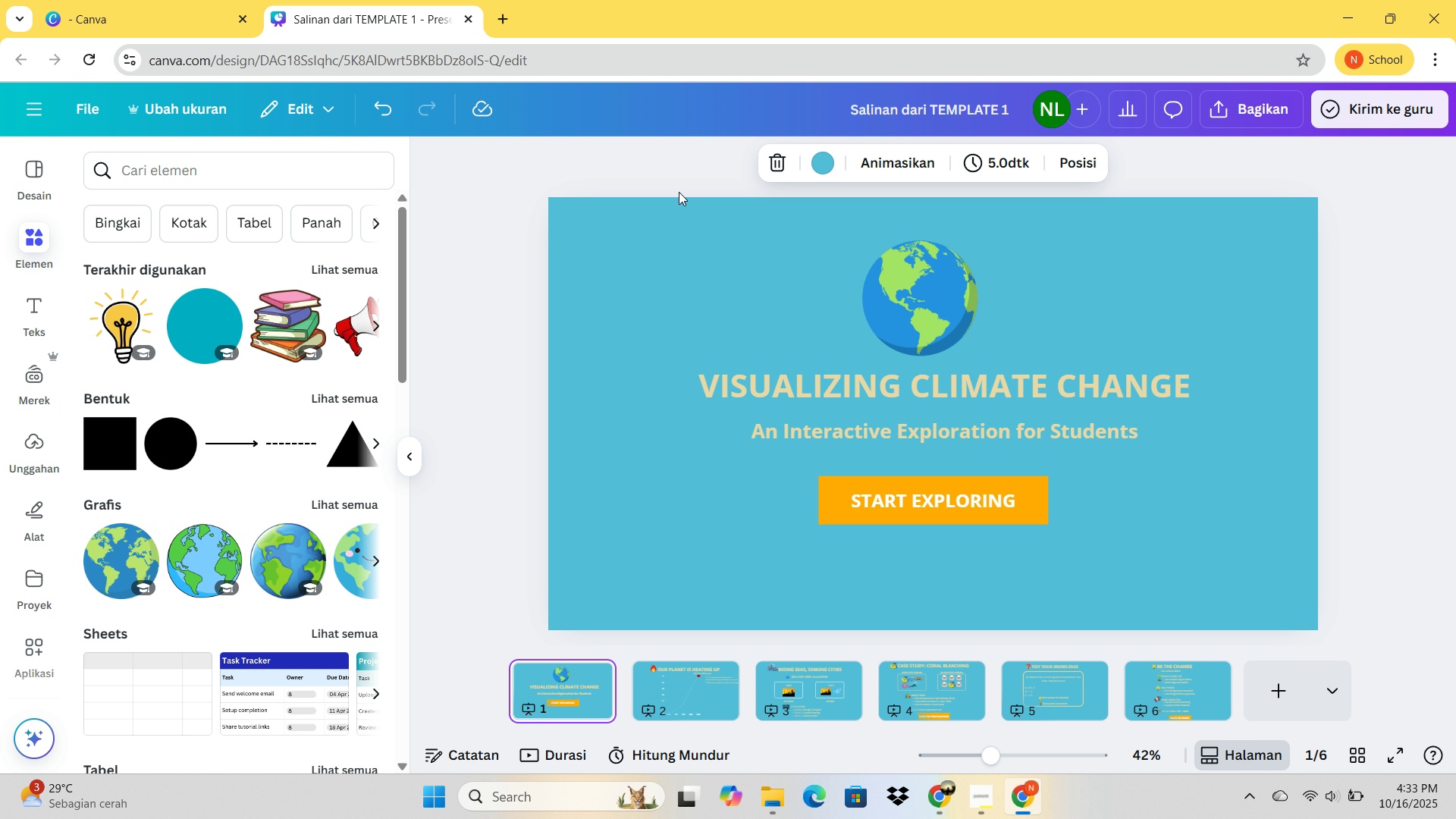 
left_click([829, 168])
 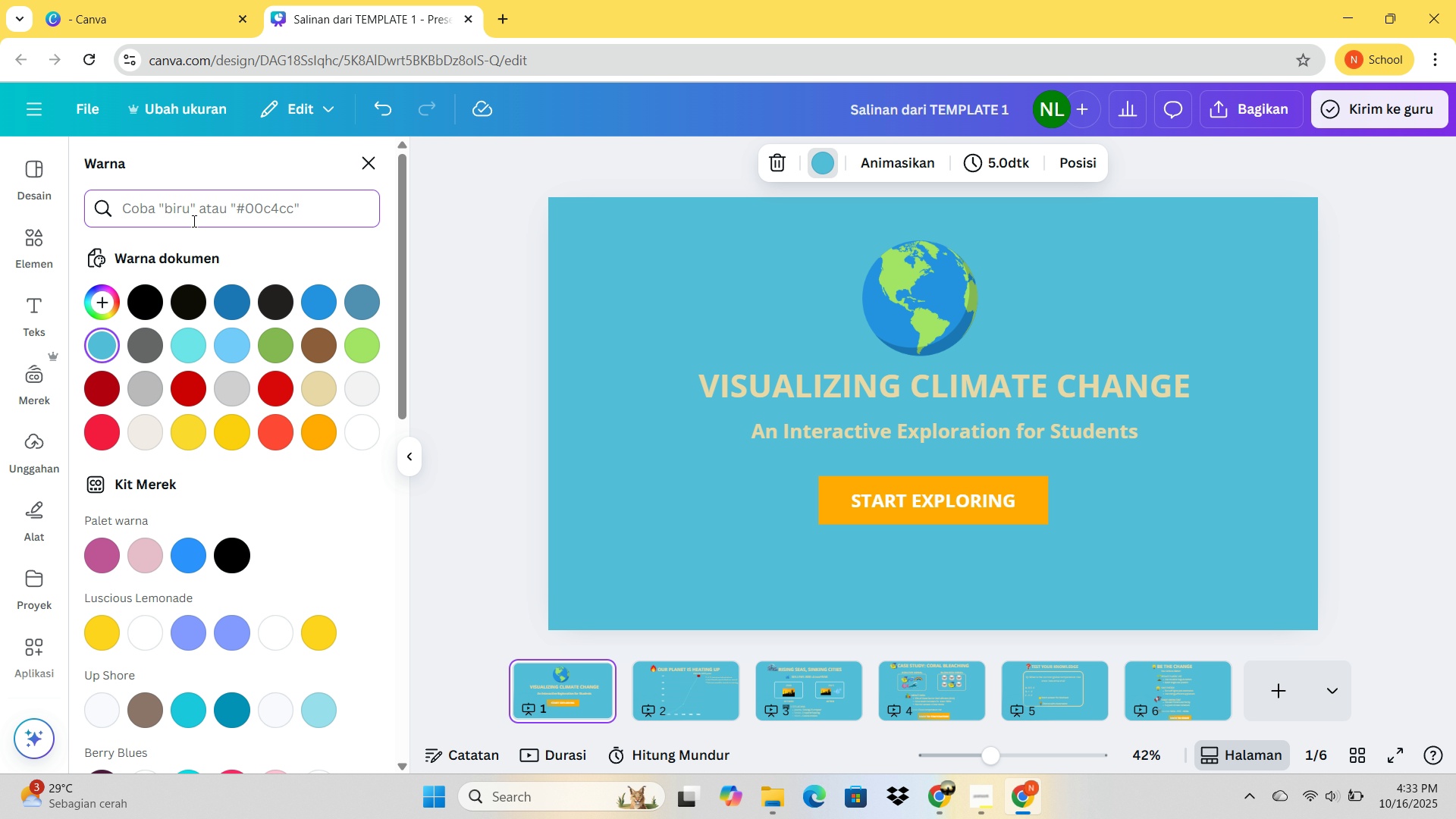 
type(biru)
 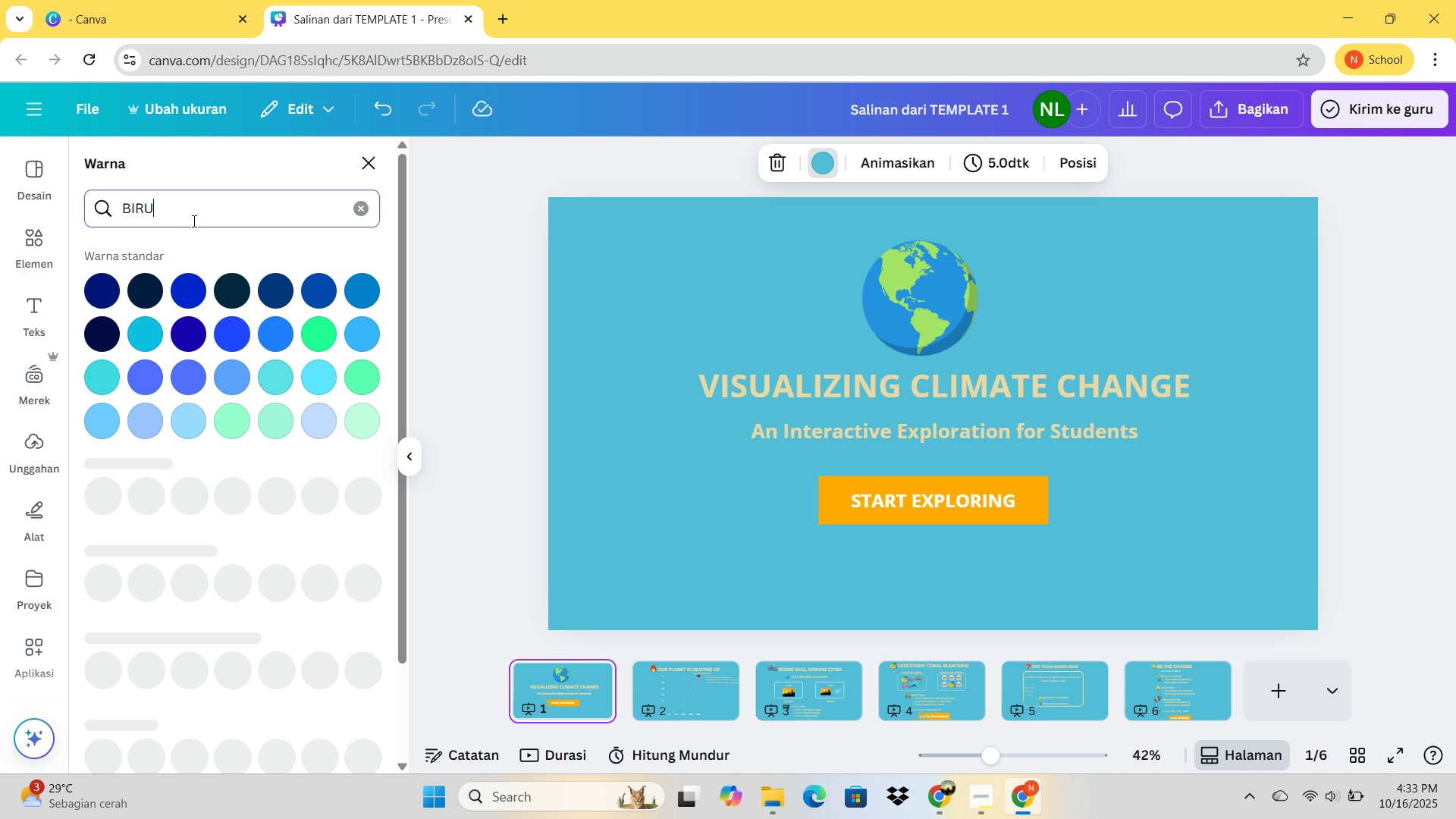 
key(Enter)
 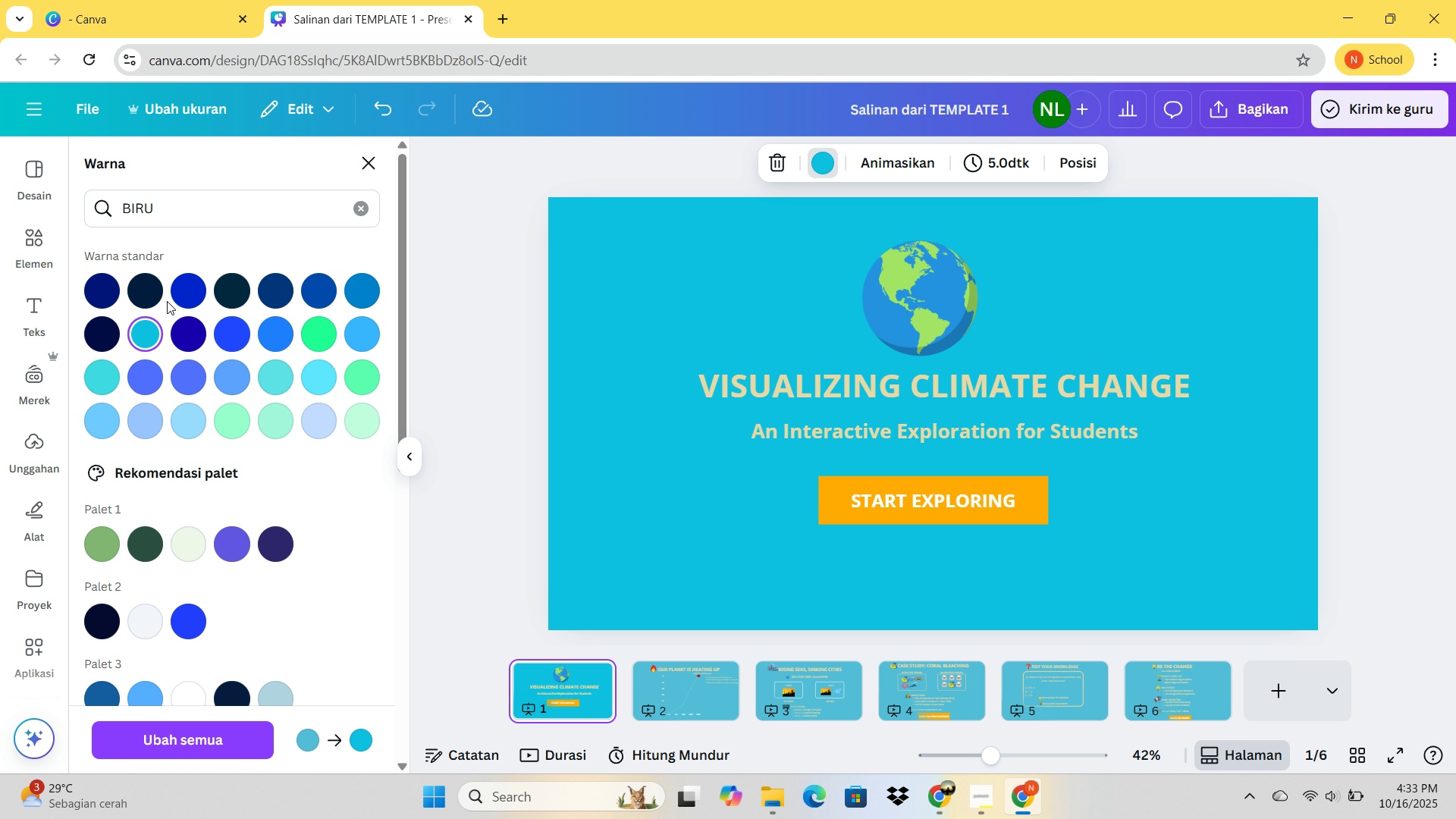 
left_click([169, 297])
 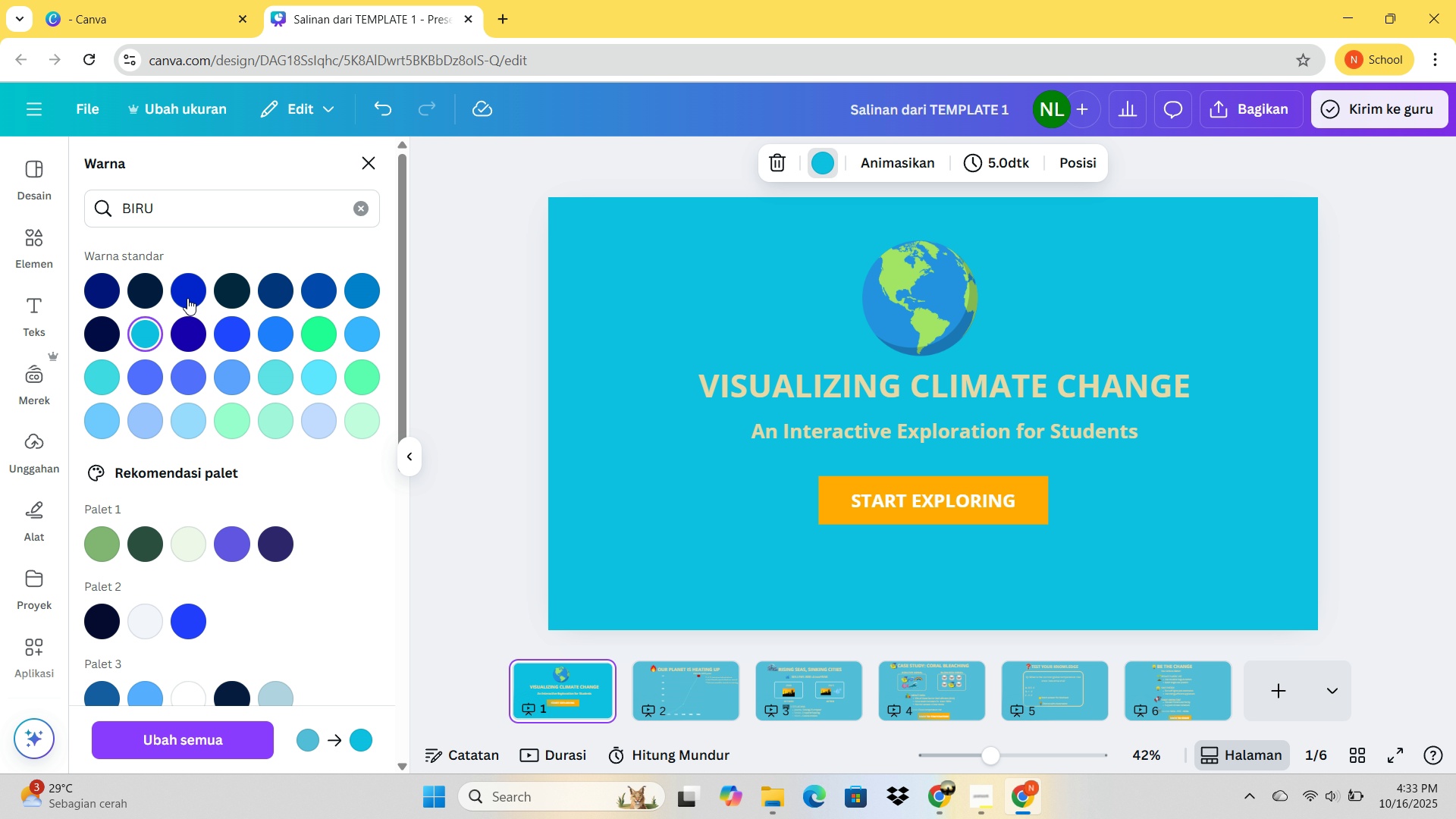 
left_click([187, 298])
 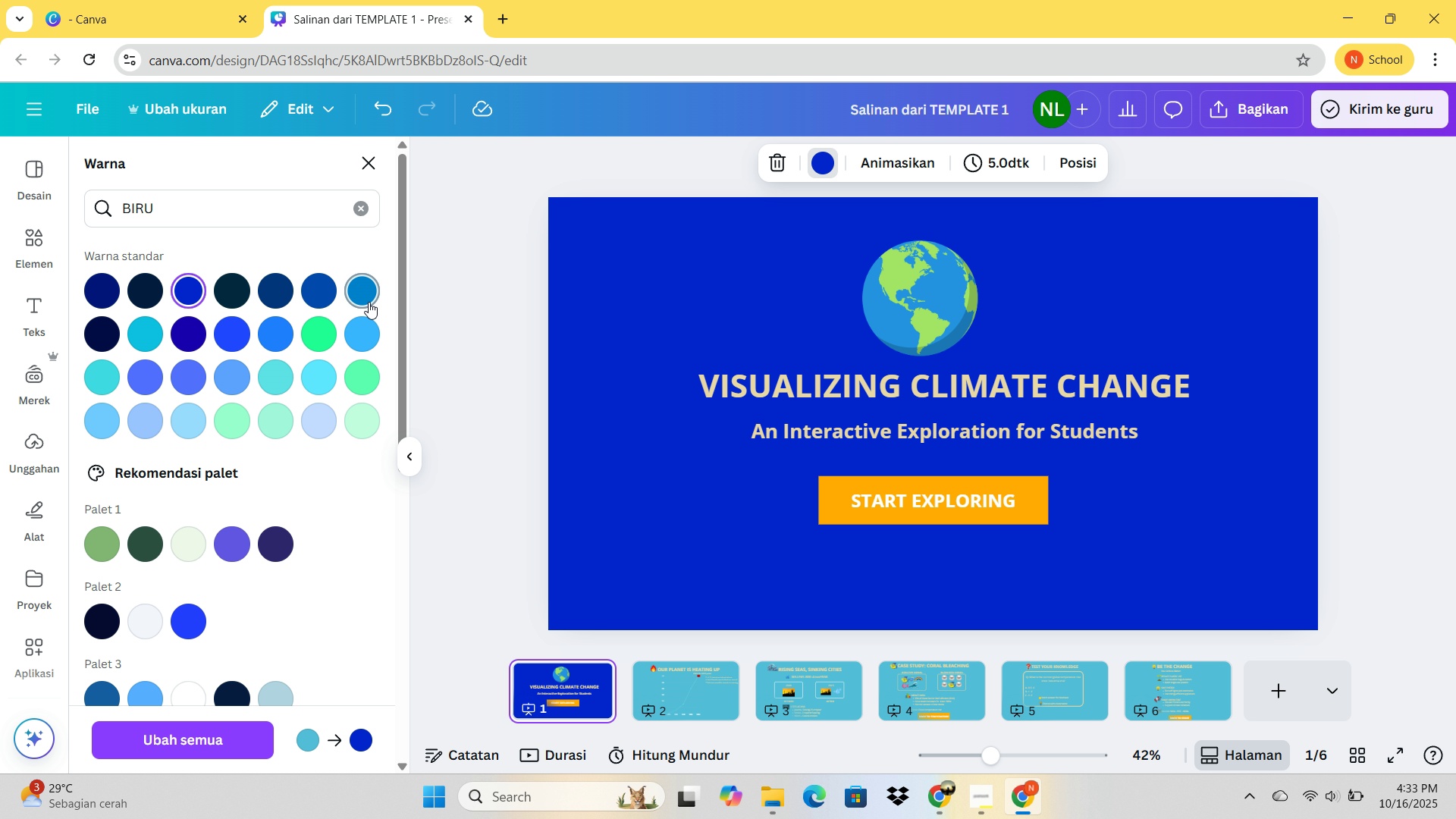 
left_click([369, 302])
 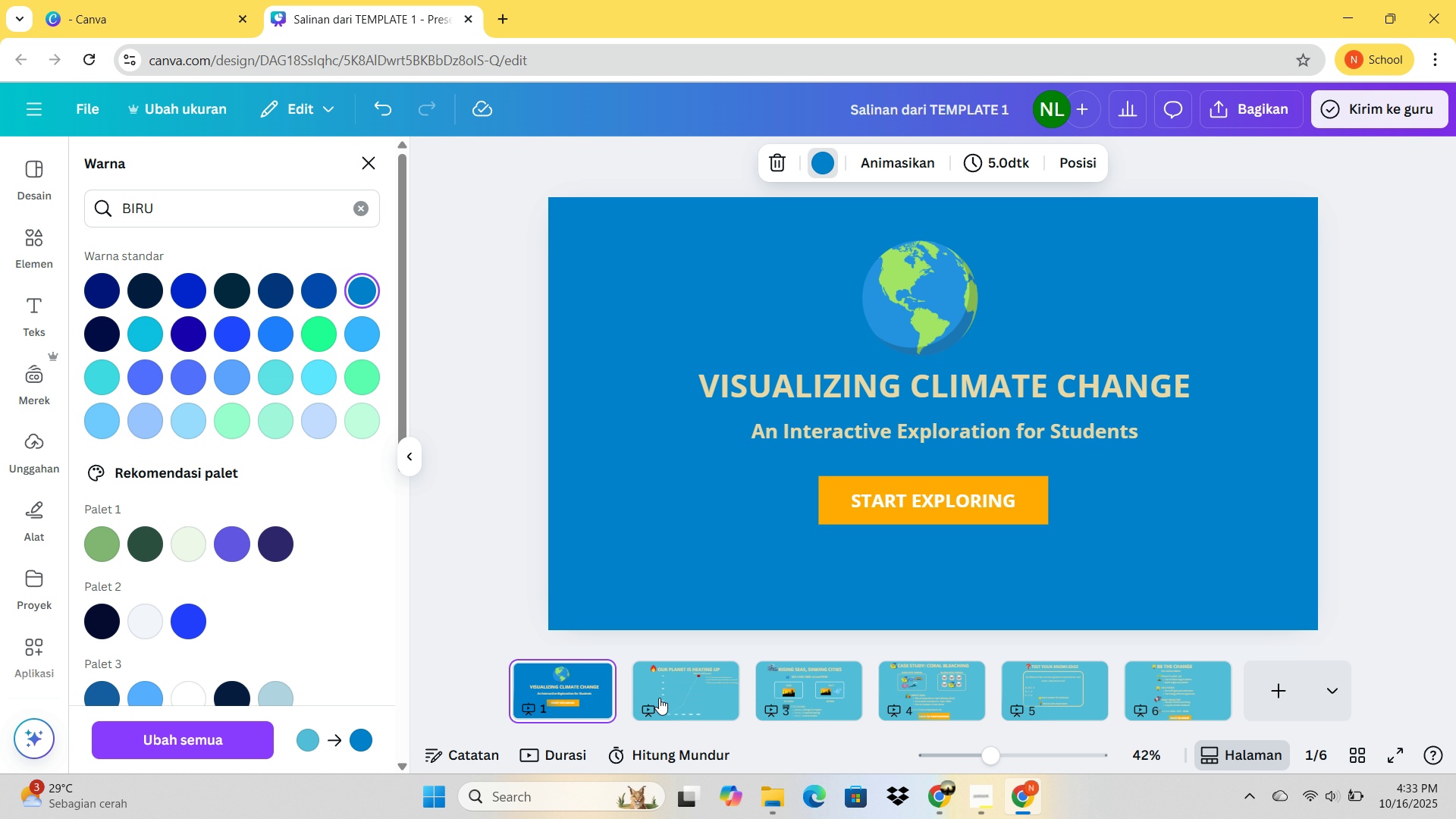 
left_click([704, 689])
 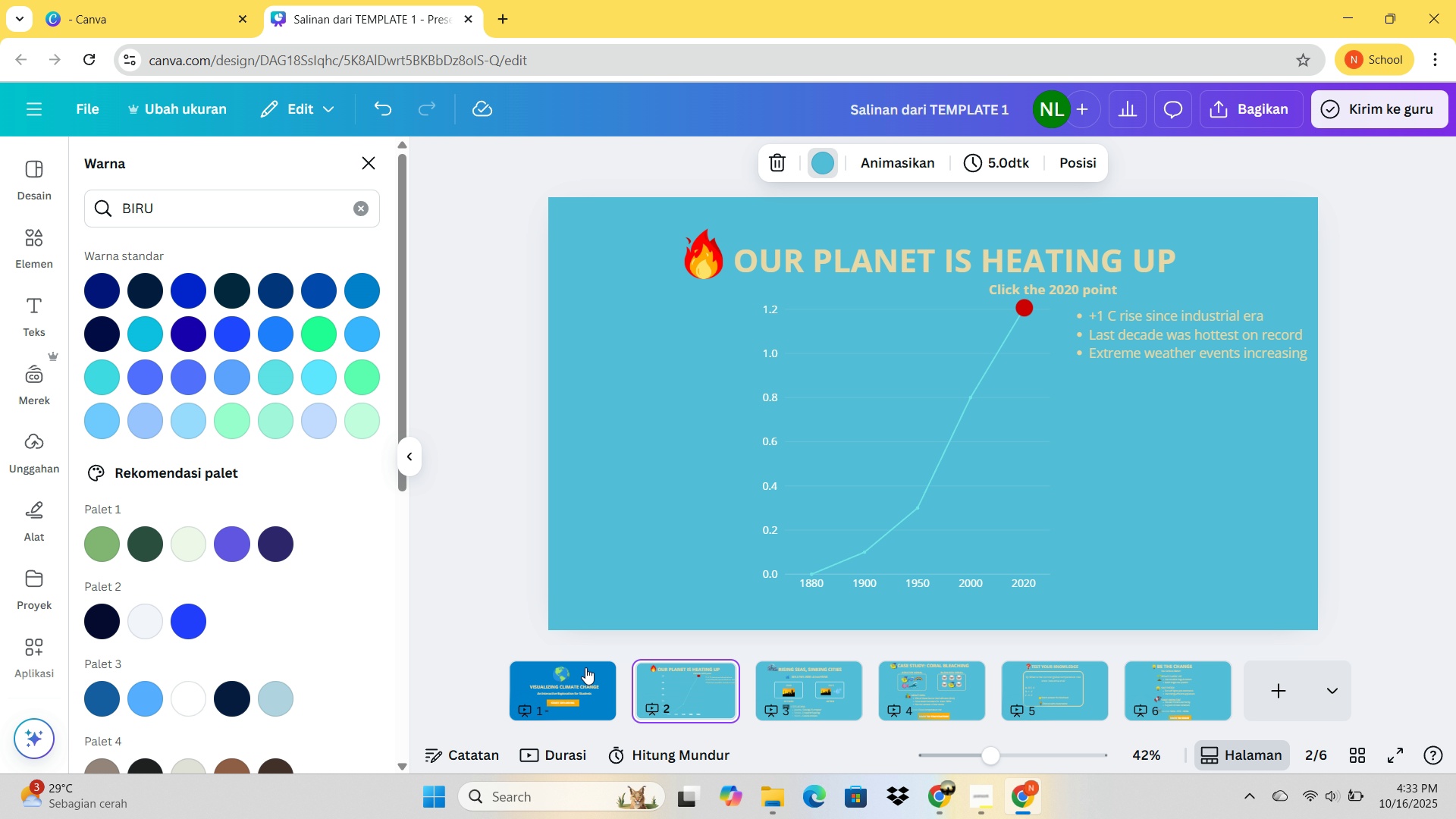 
left_click([585, 667])
 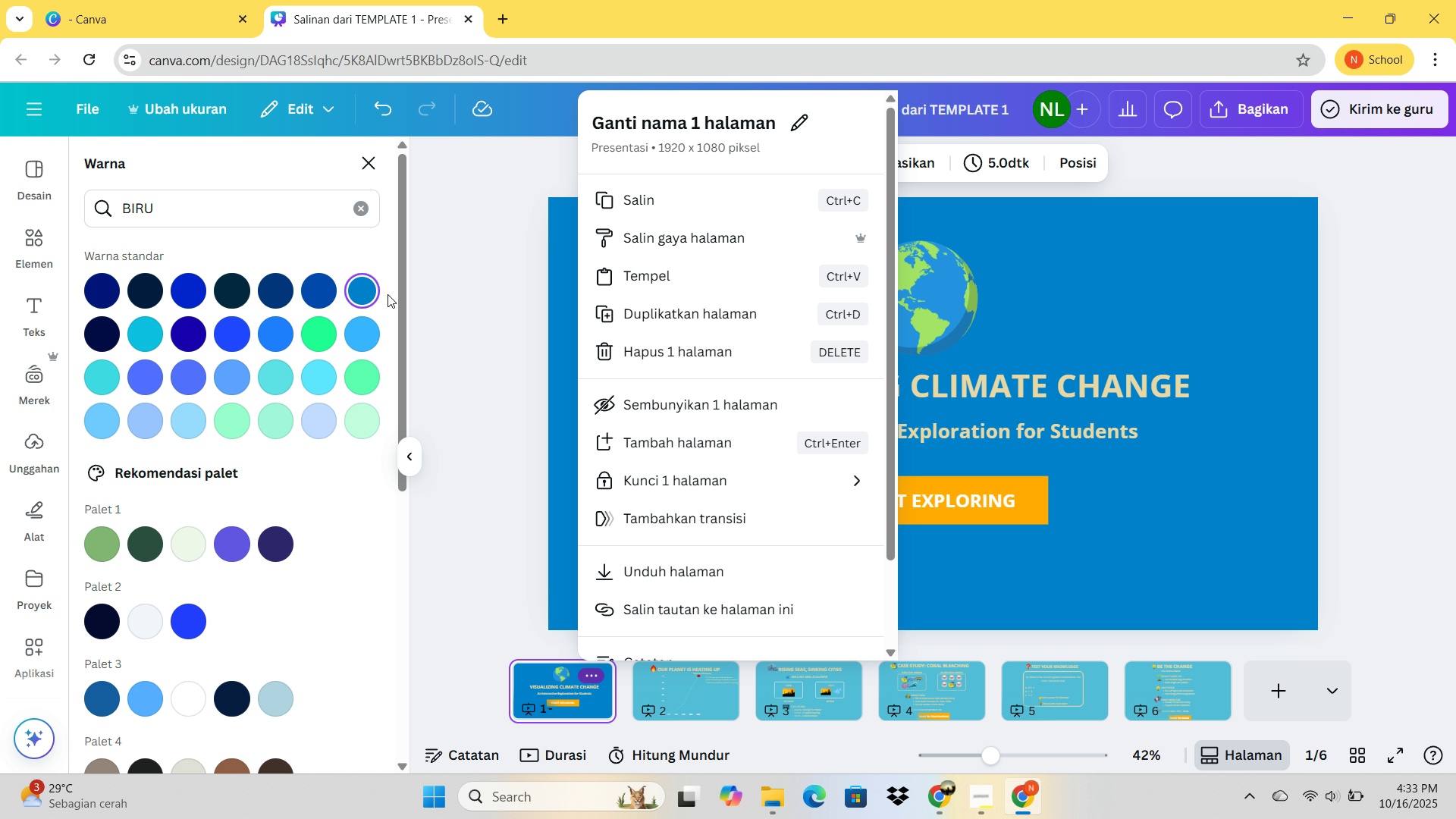 
left_click([357, 300])
 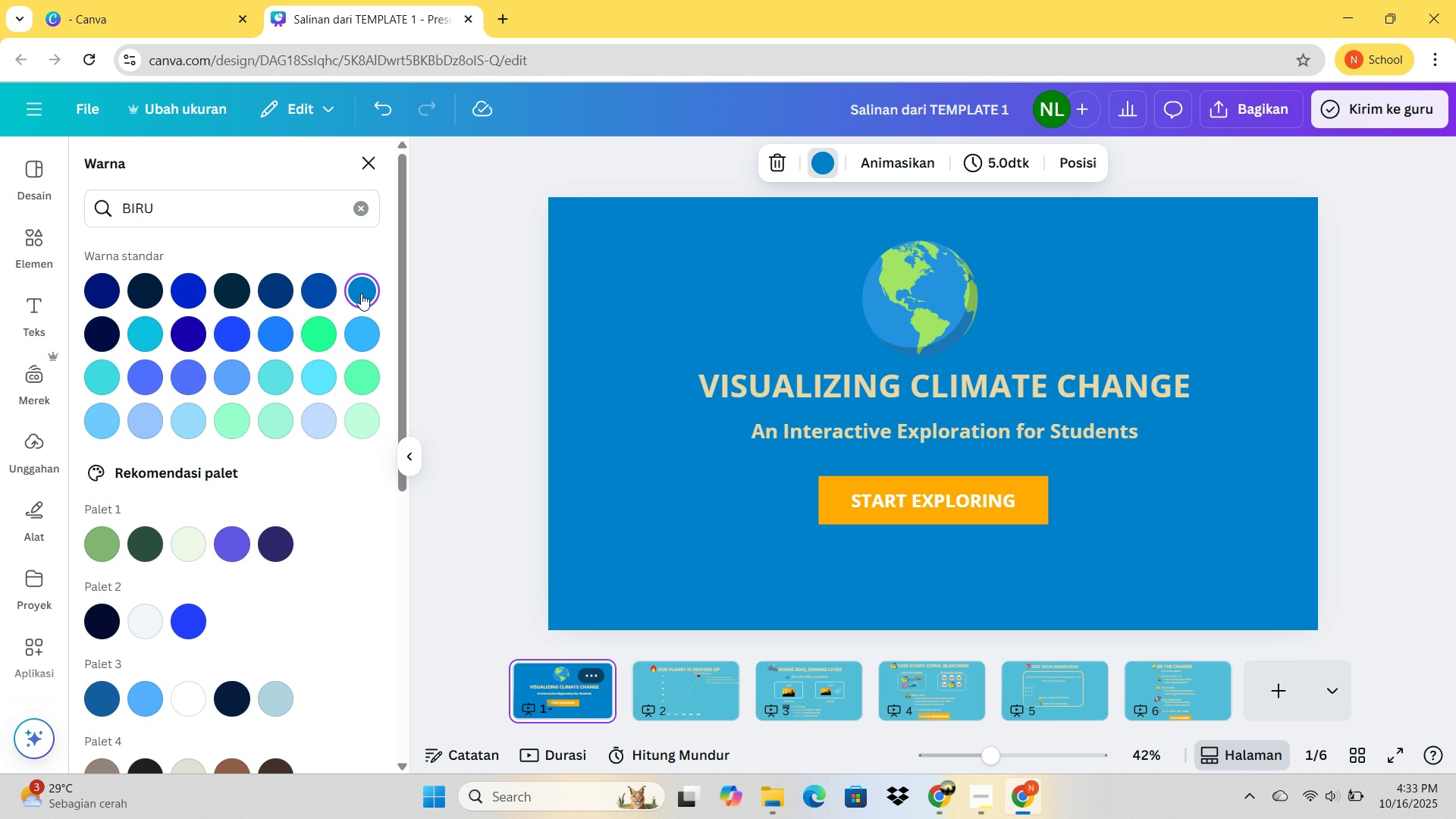 
left_click([366, 293])
 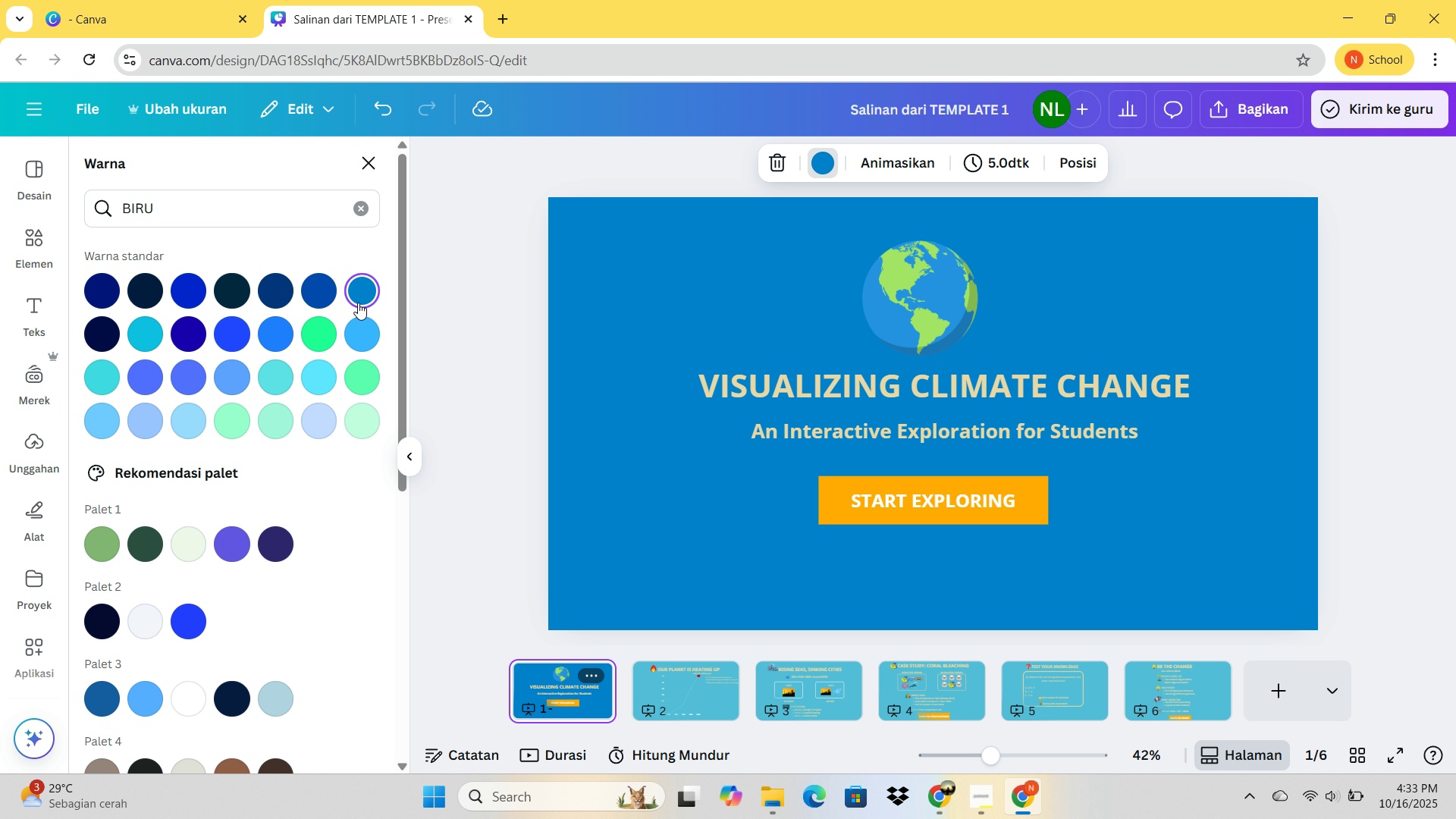 
right_click([362, 297])
 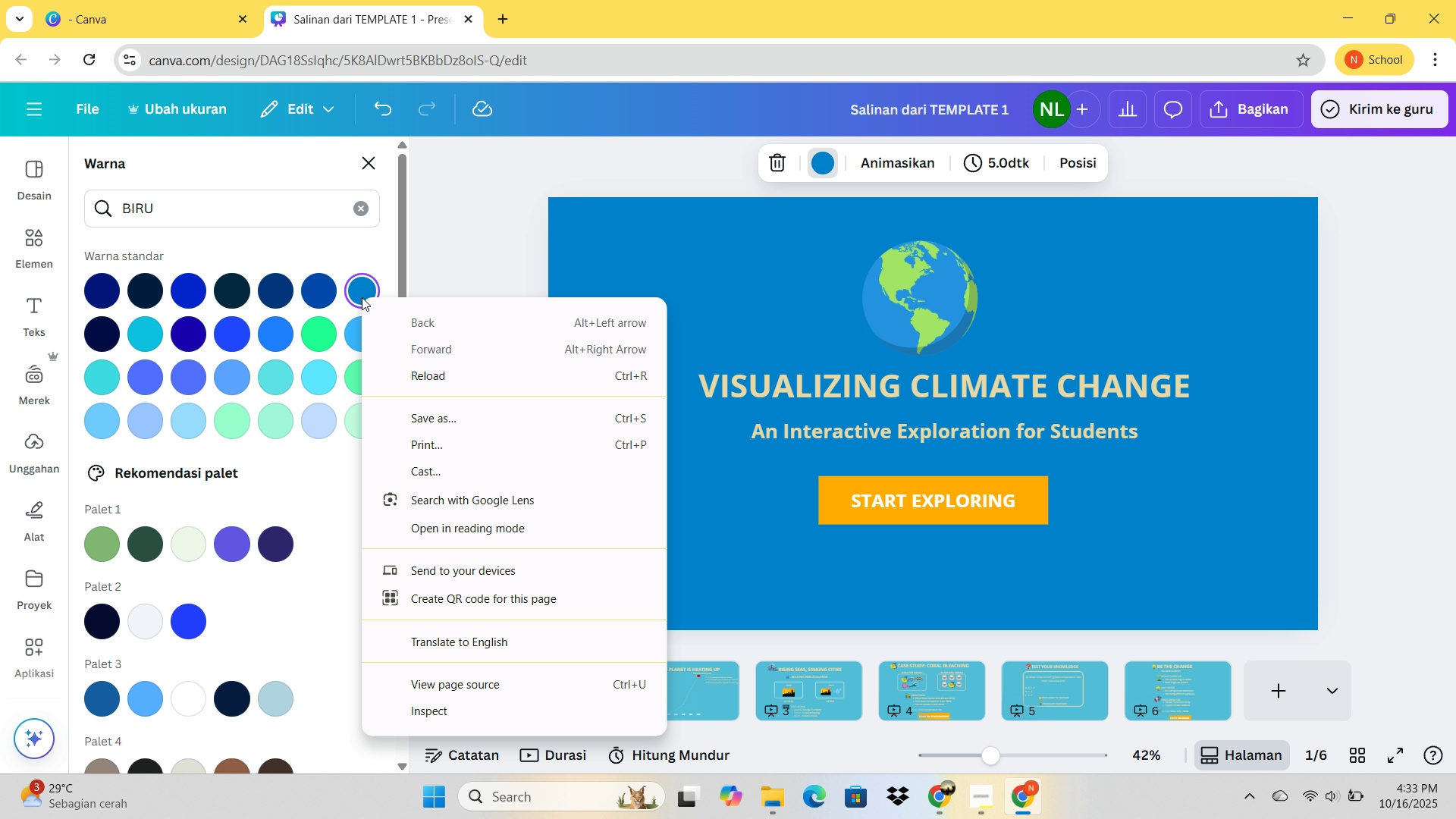 
right_click([362, 297])
 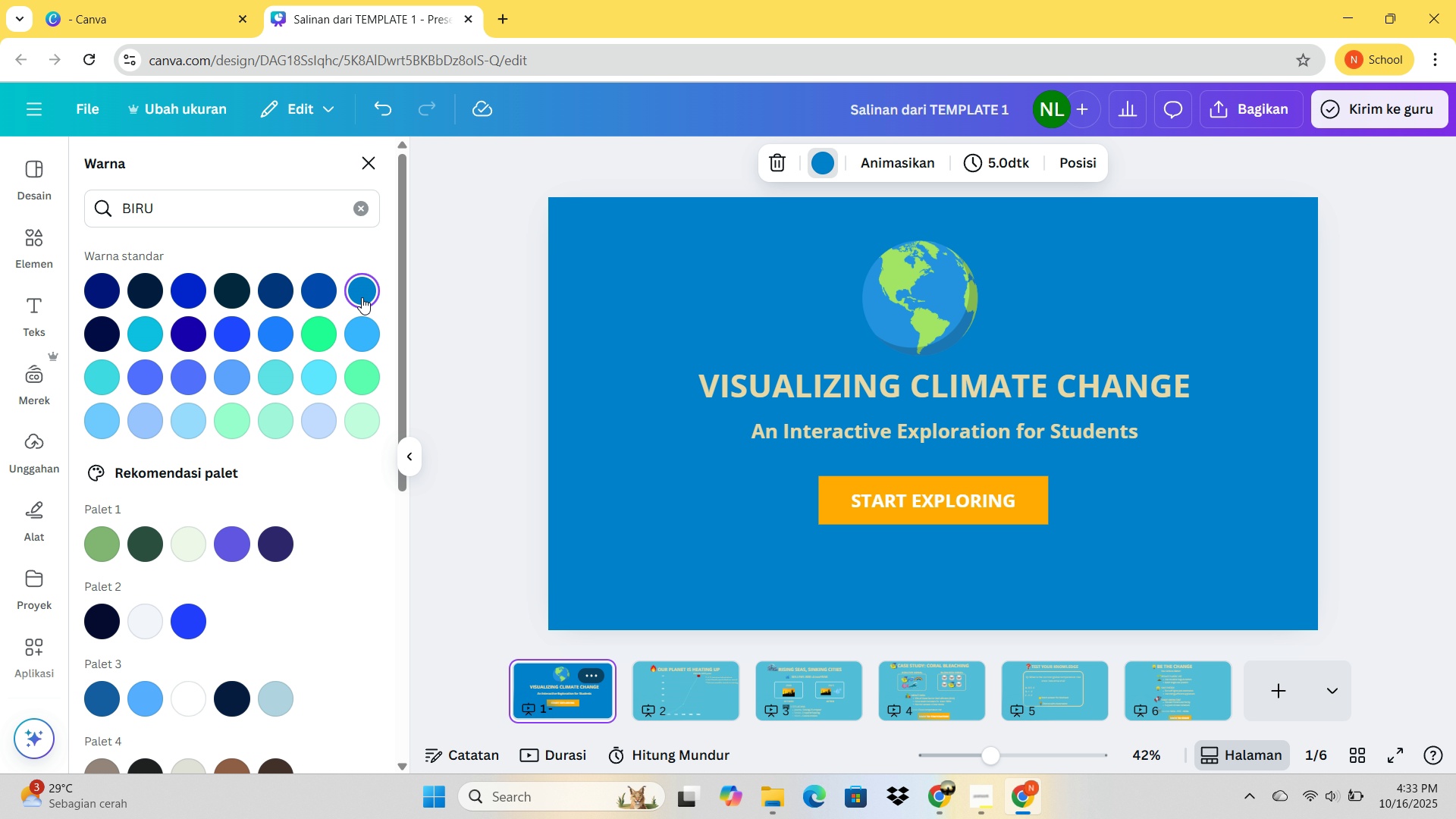 
left_click([362, 297])
 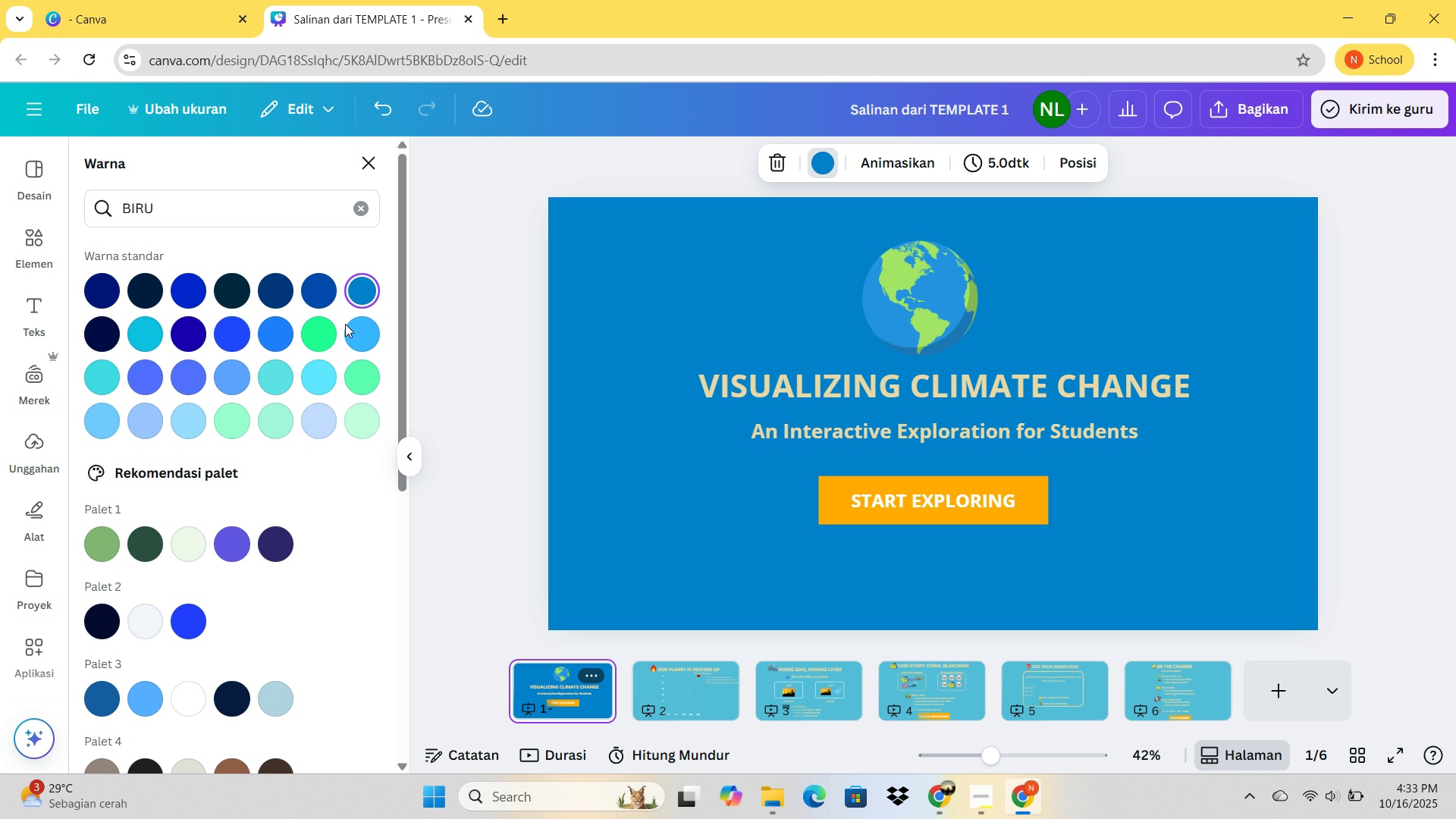 
scroll: coordinate [315, 462], scroll_direction: up, amount: 2.0
 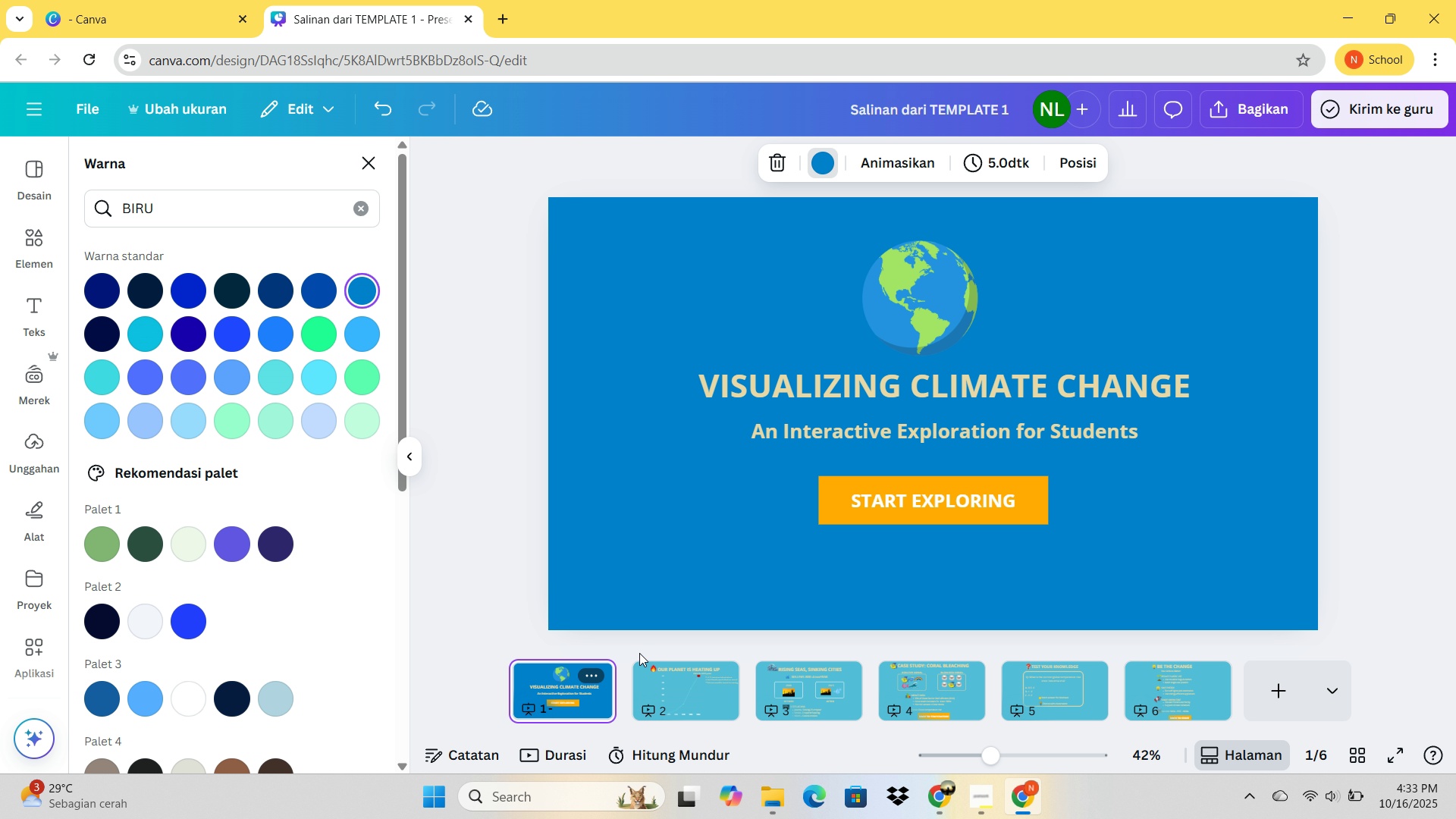 
left_click([695, 684])
 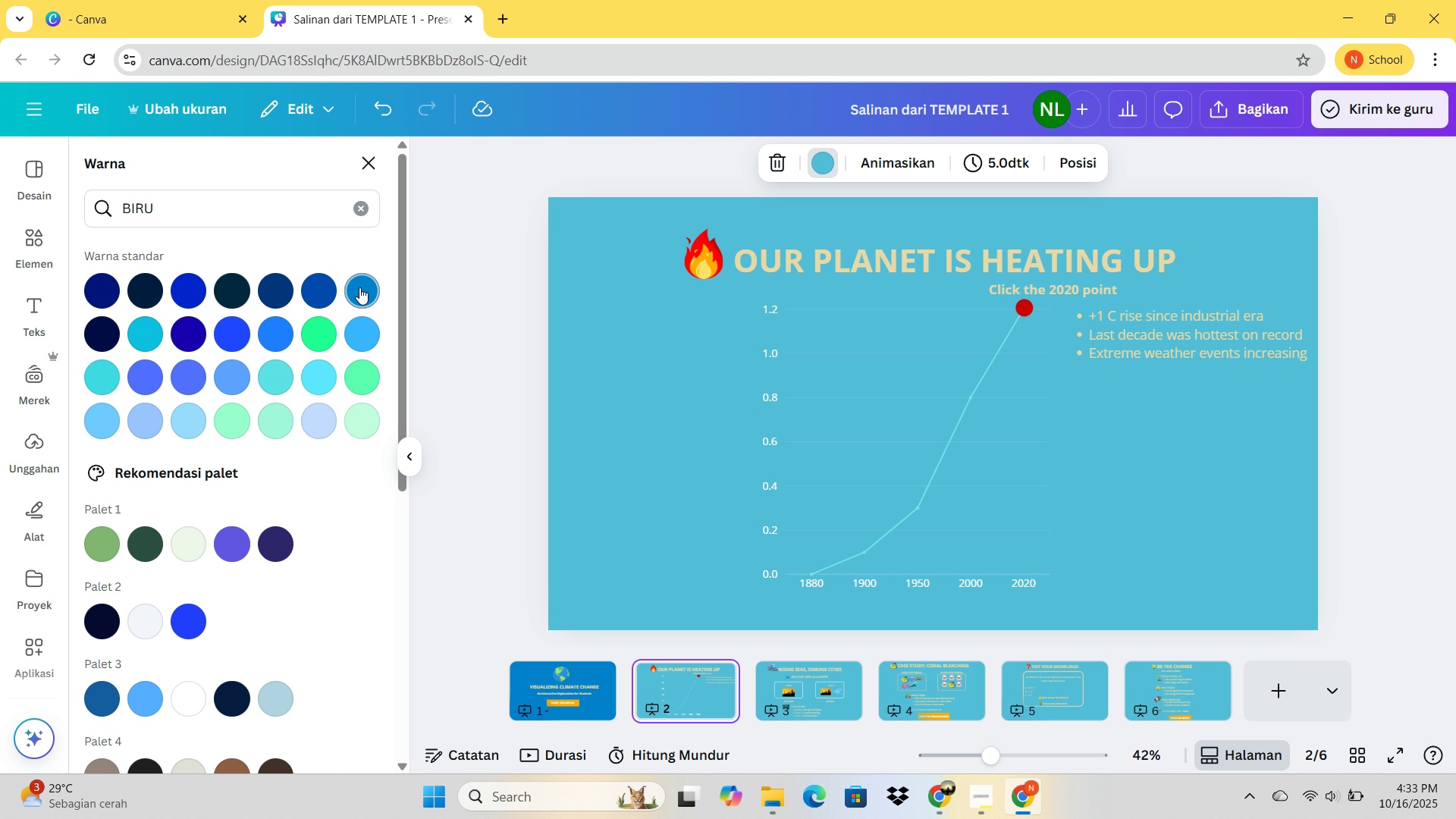 
left_click([359, 287])
 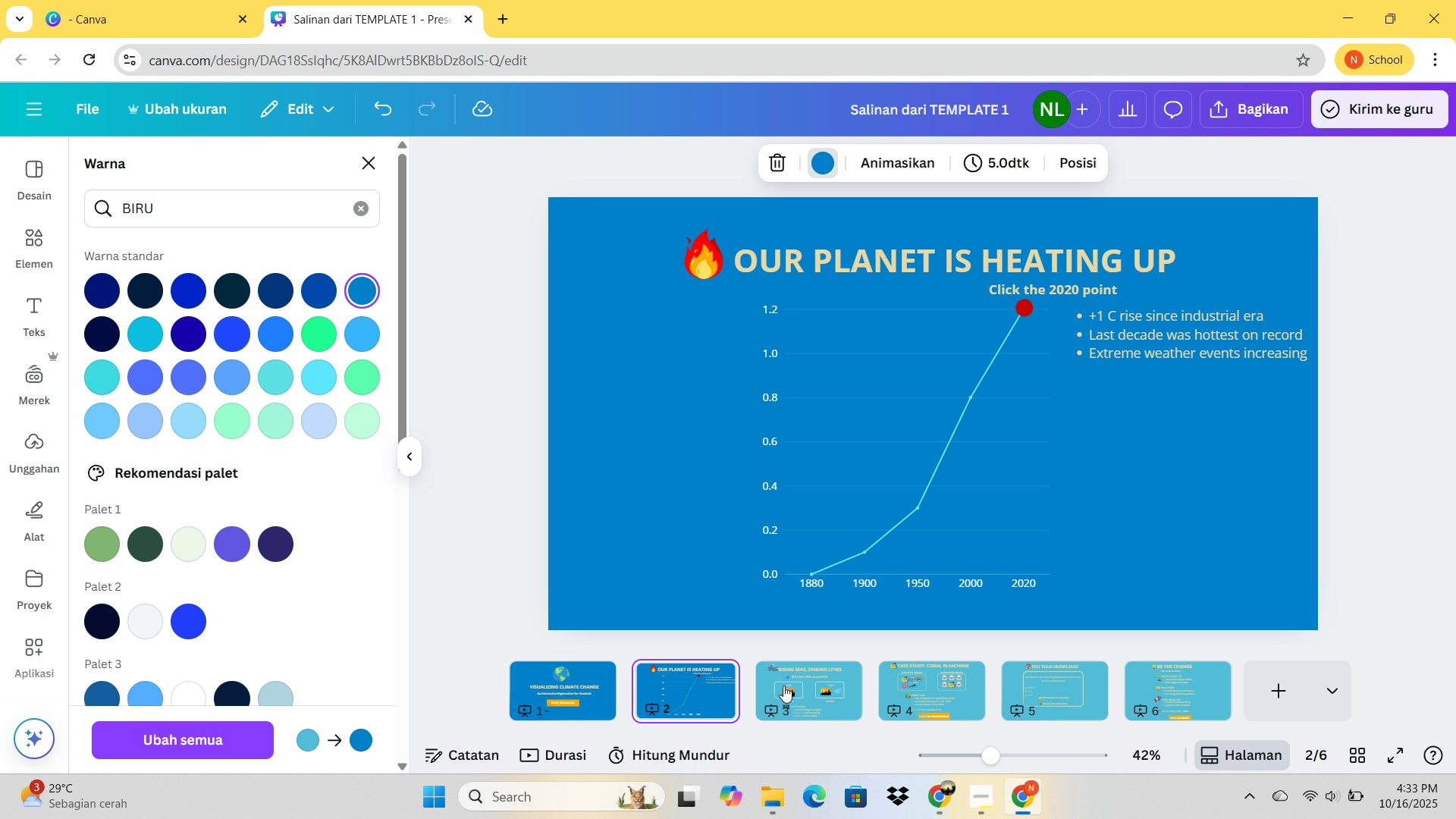 
left_click([783, 686])
 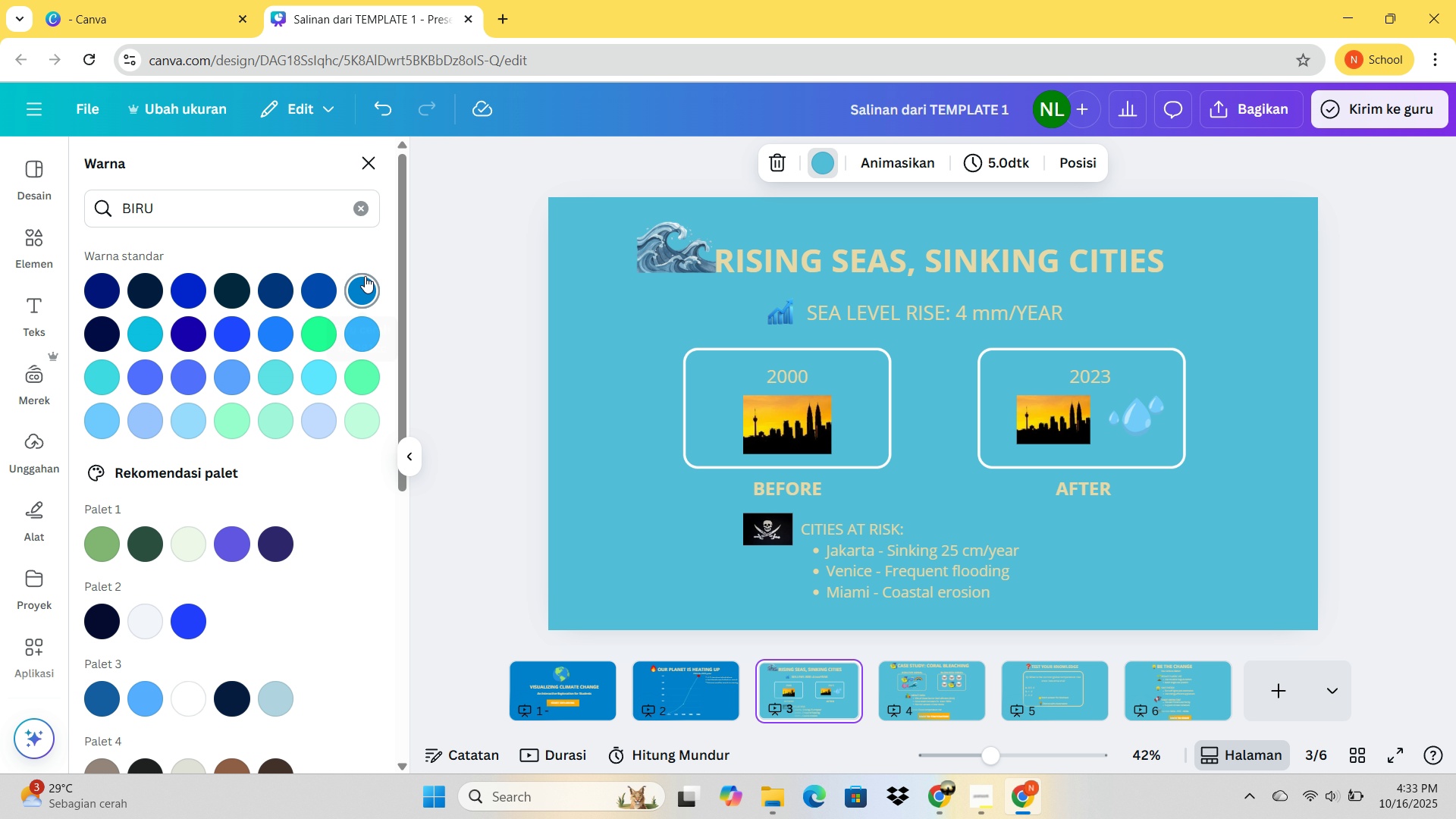 
left_click([365, 276])
 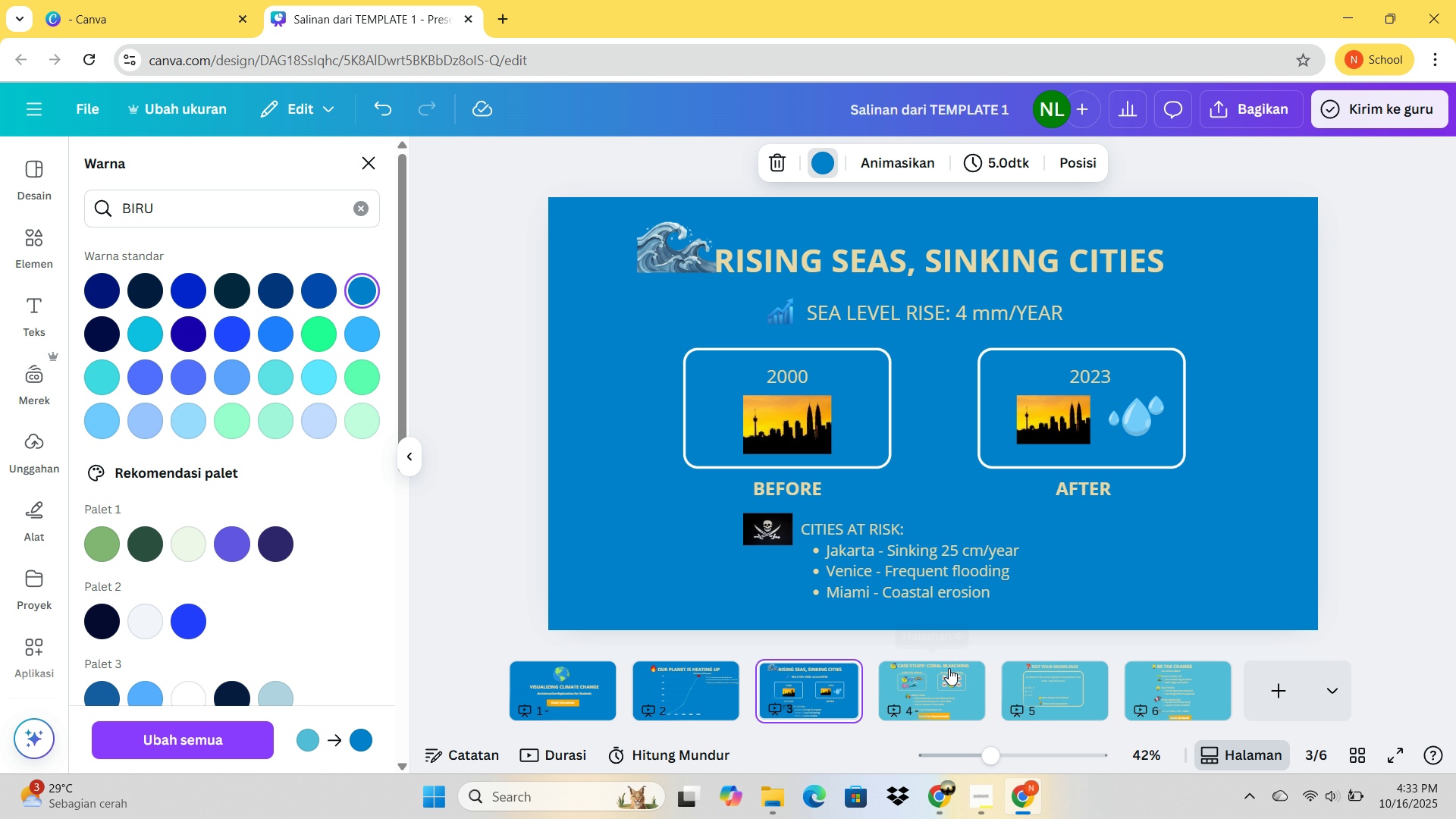 
left_click([946, 676])
 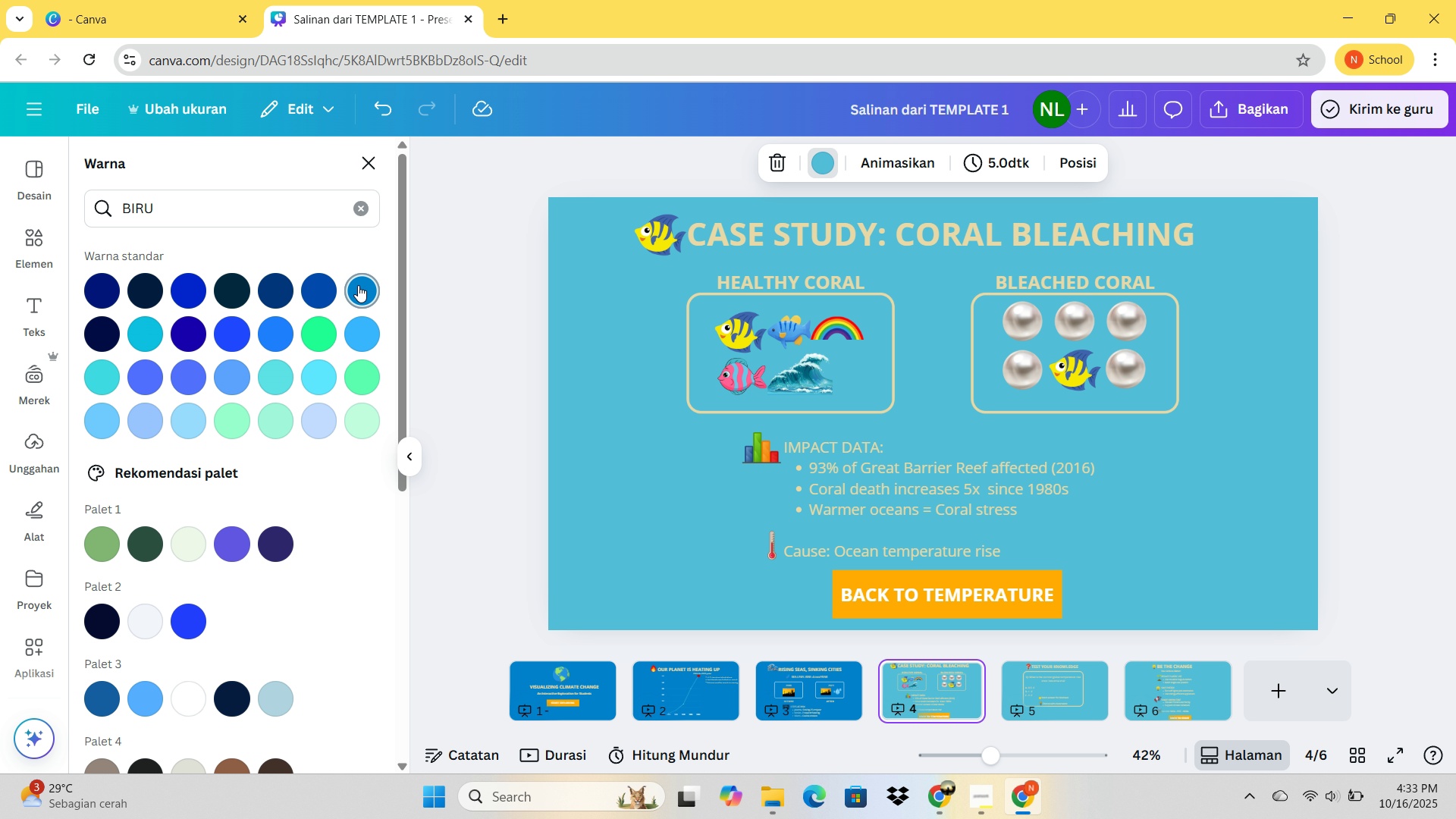 
left_click([358, 285])
 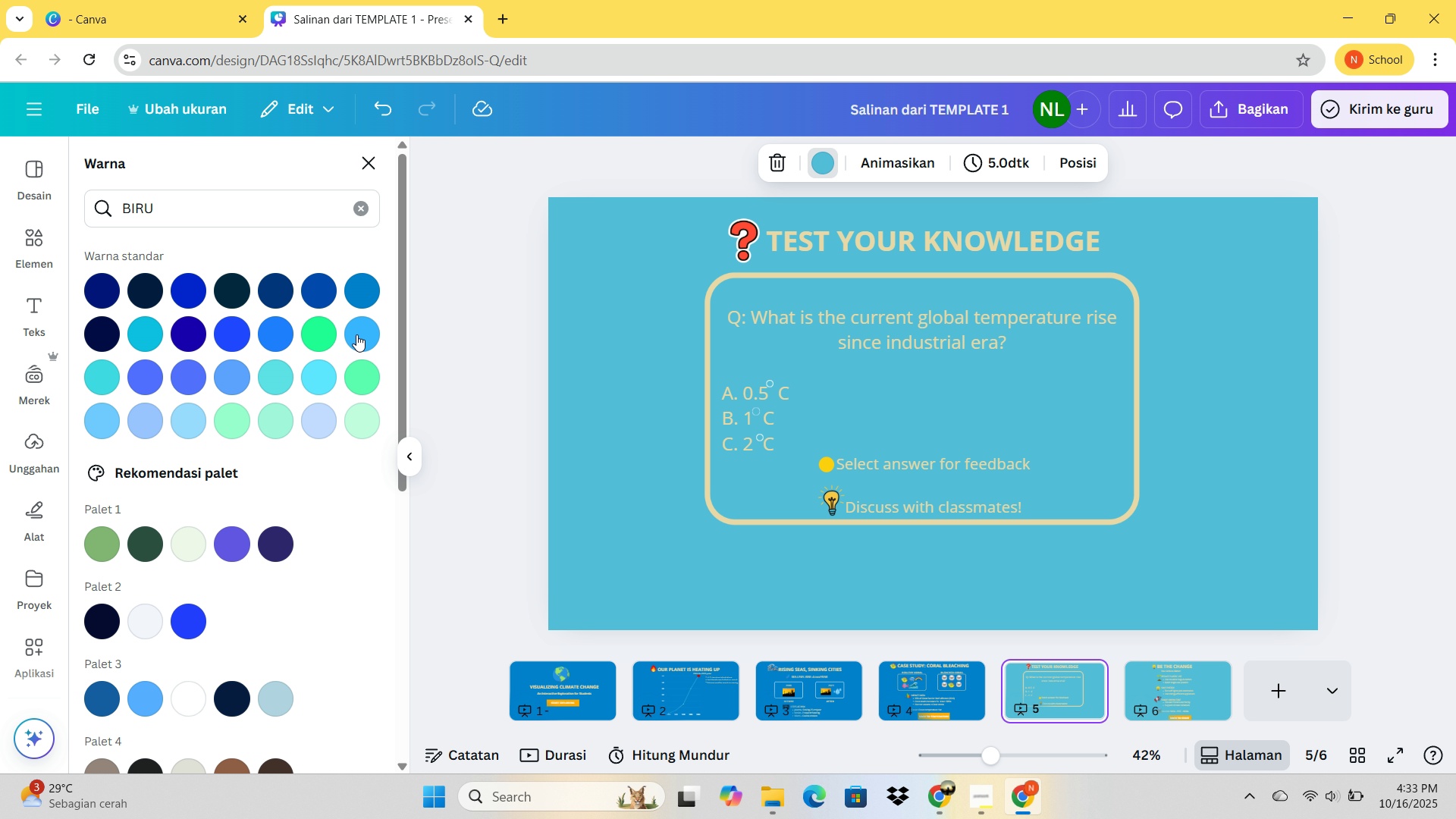 
left_click([366, 303])
 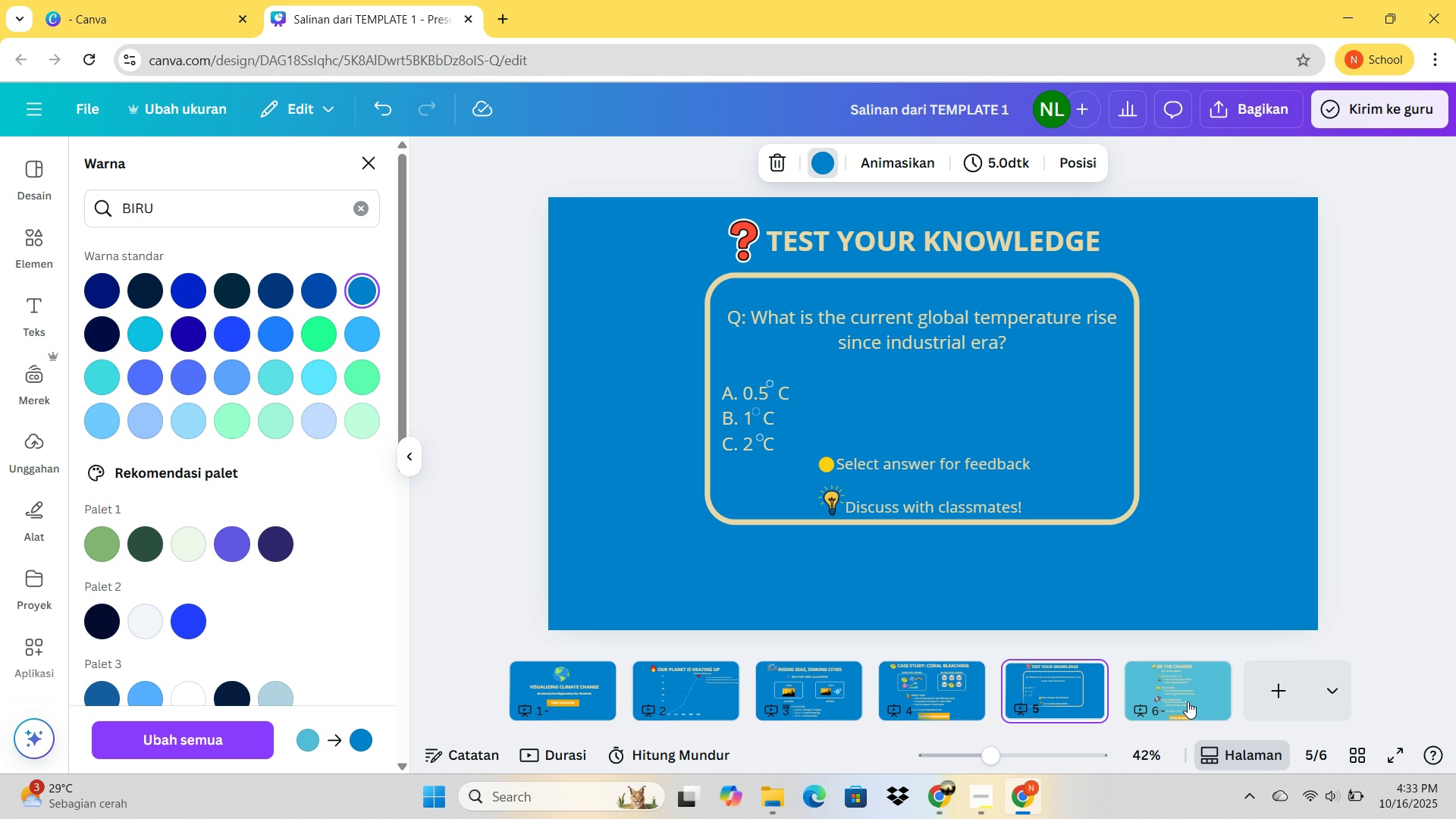 
left_click([1188, 701])
 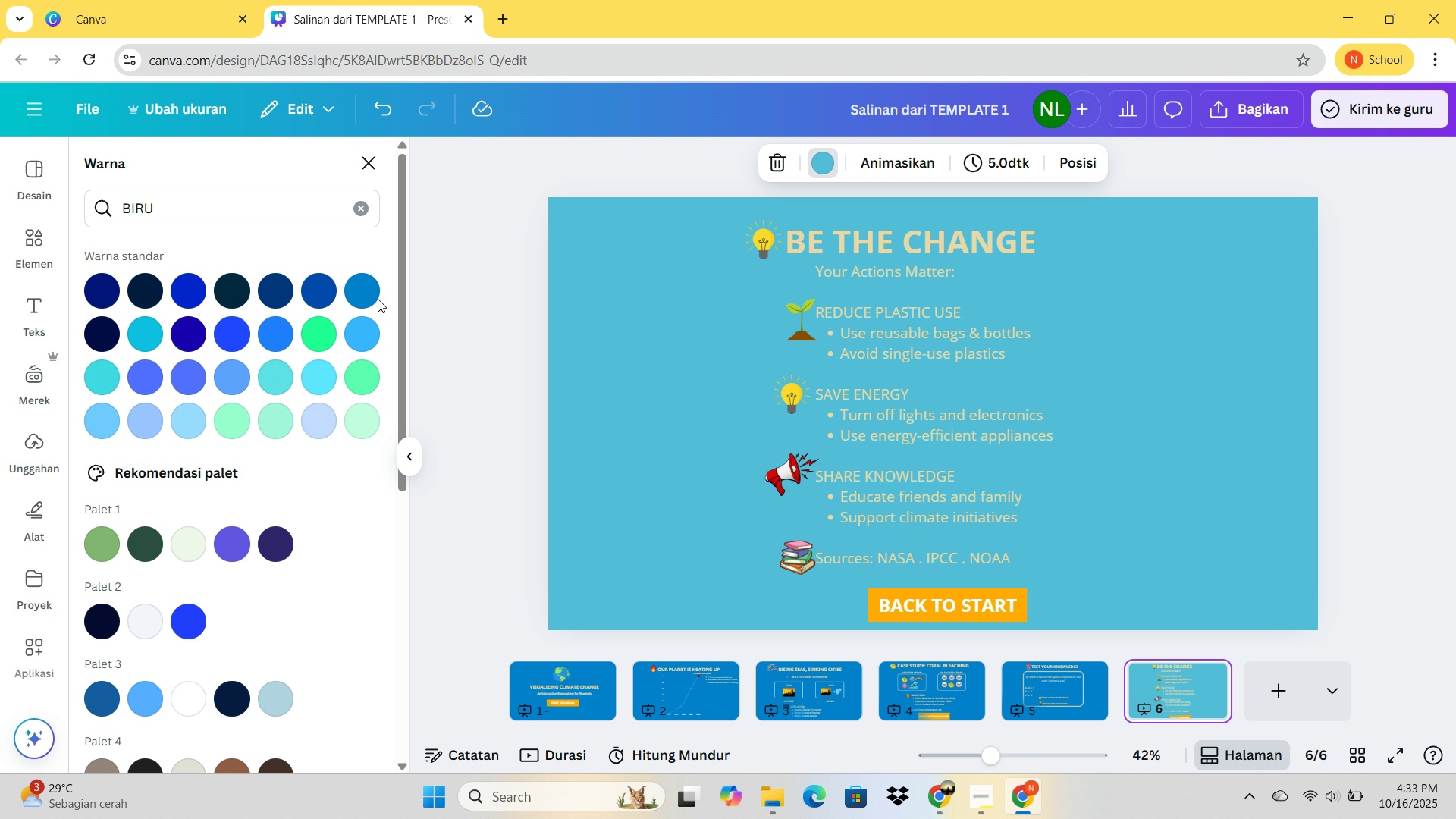 
left_click([374, 297])
 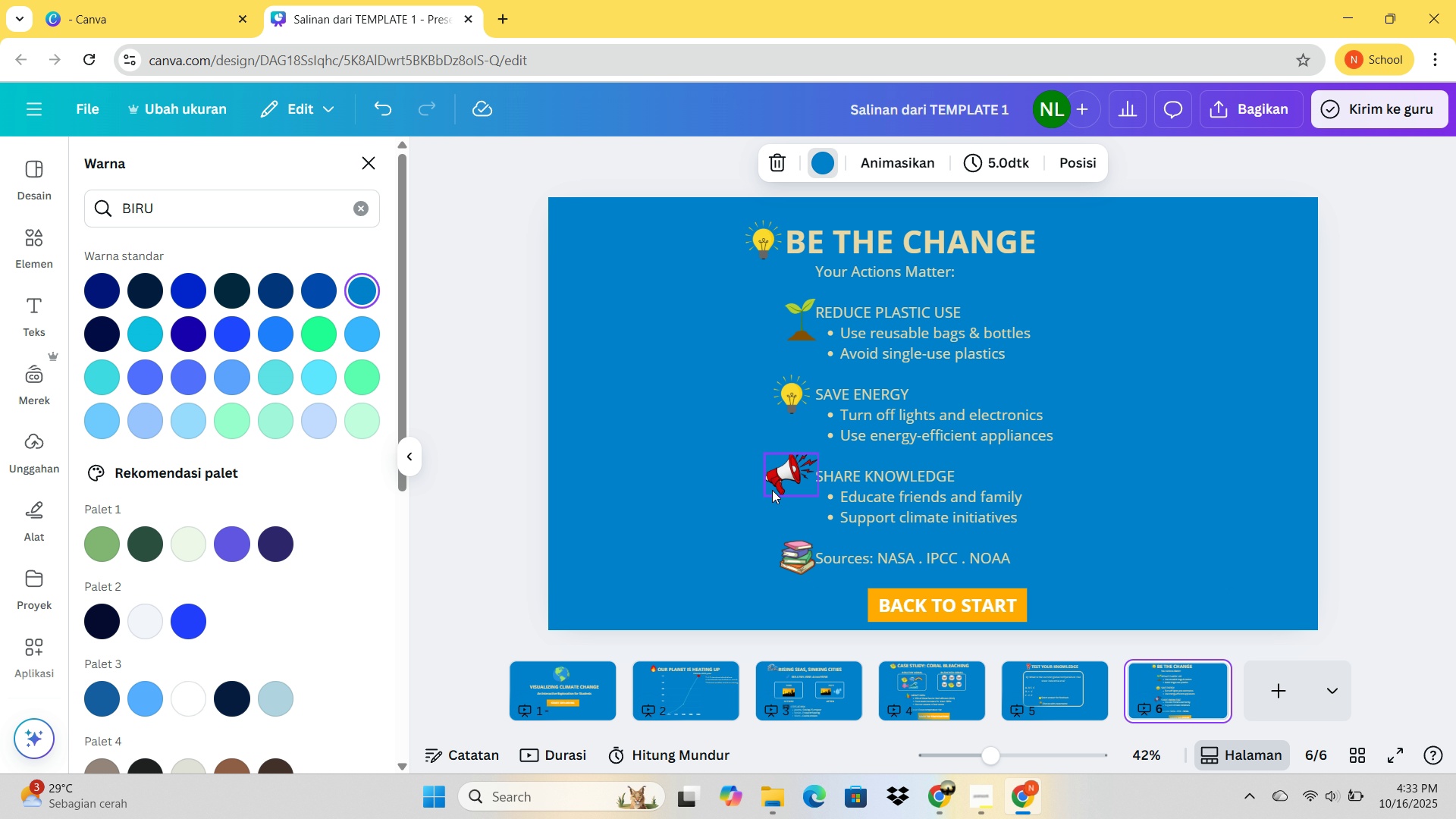 
left_click([897, 221])
 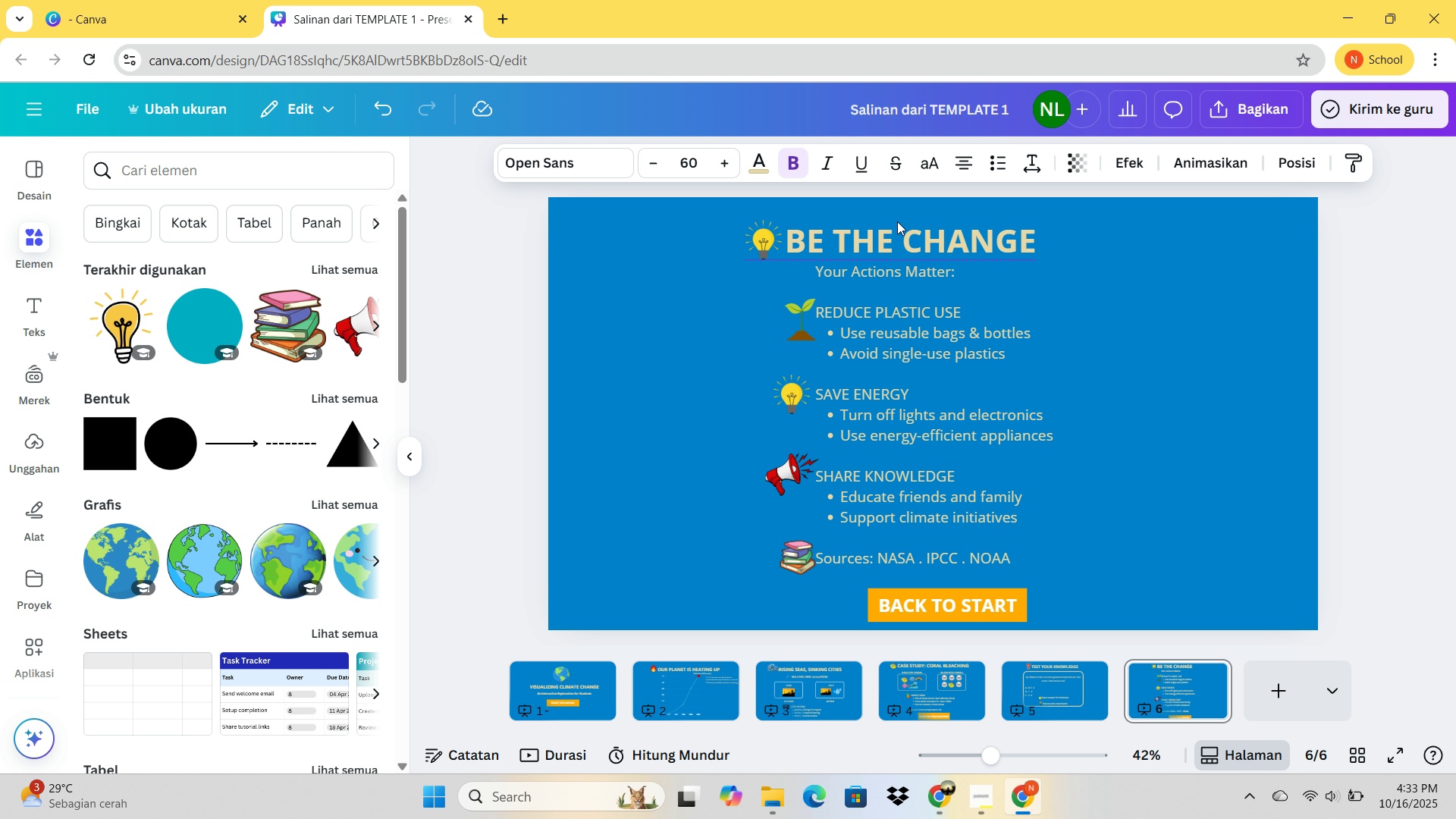 
hold_key(key=ArrowUp, duration=0.84)
 